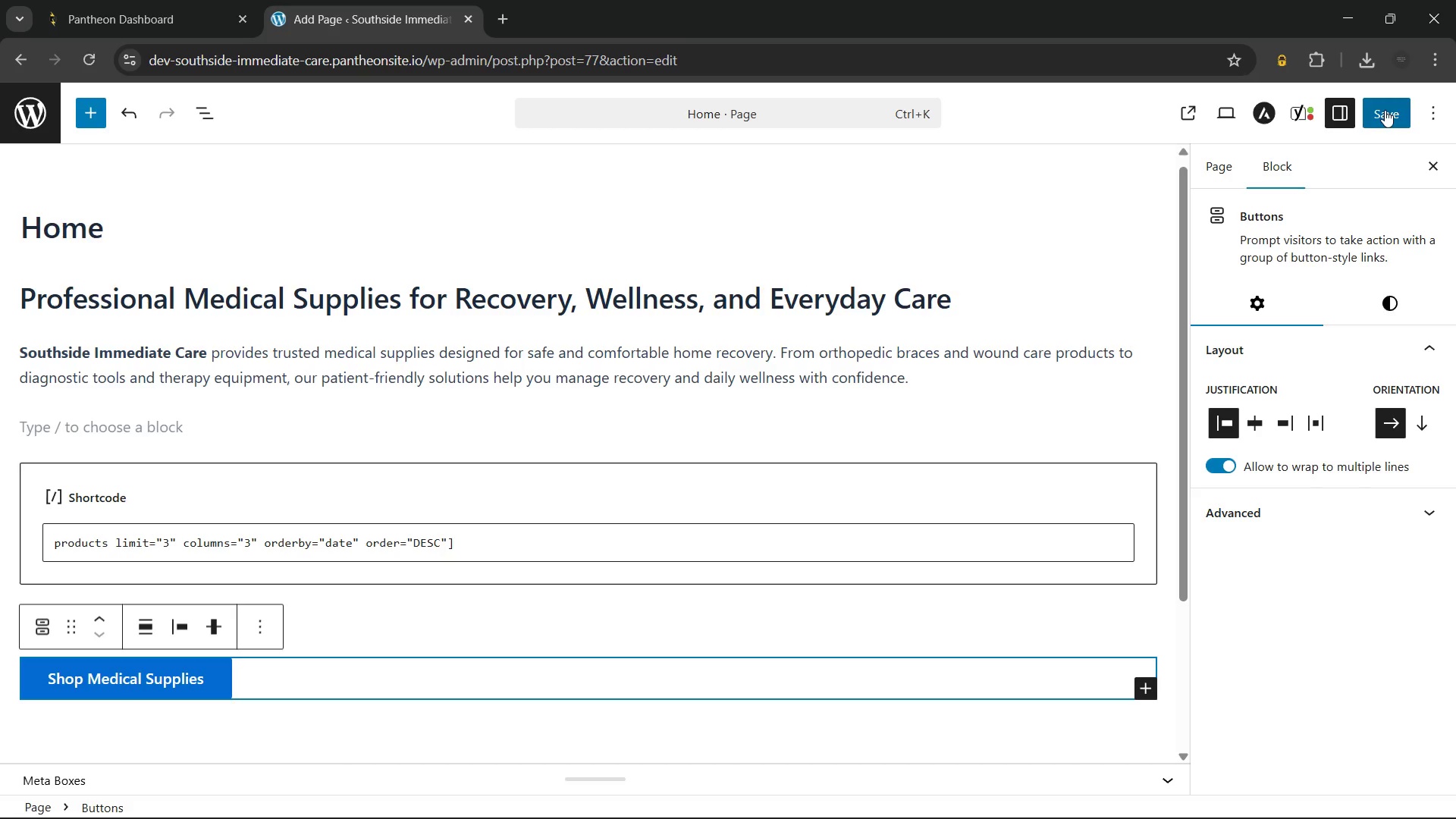 
left_click([1385, 110])
 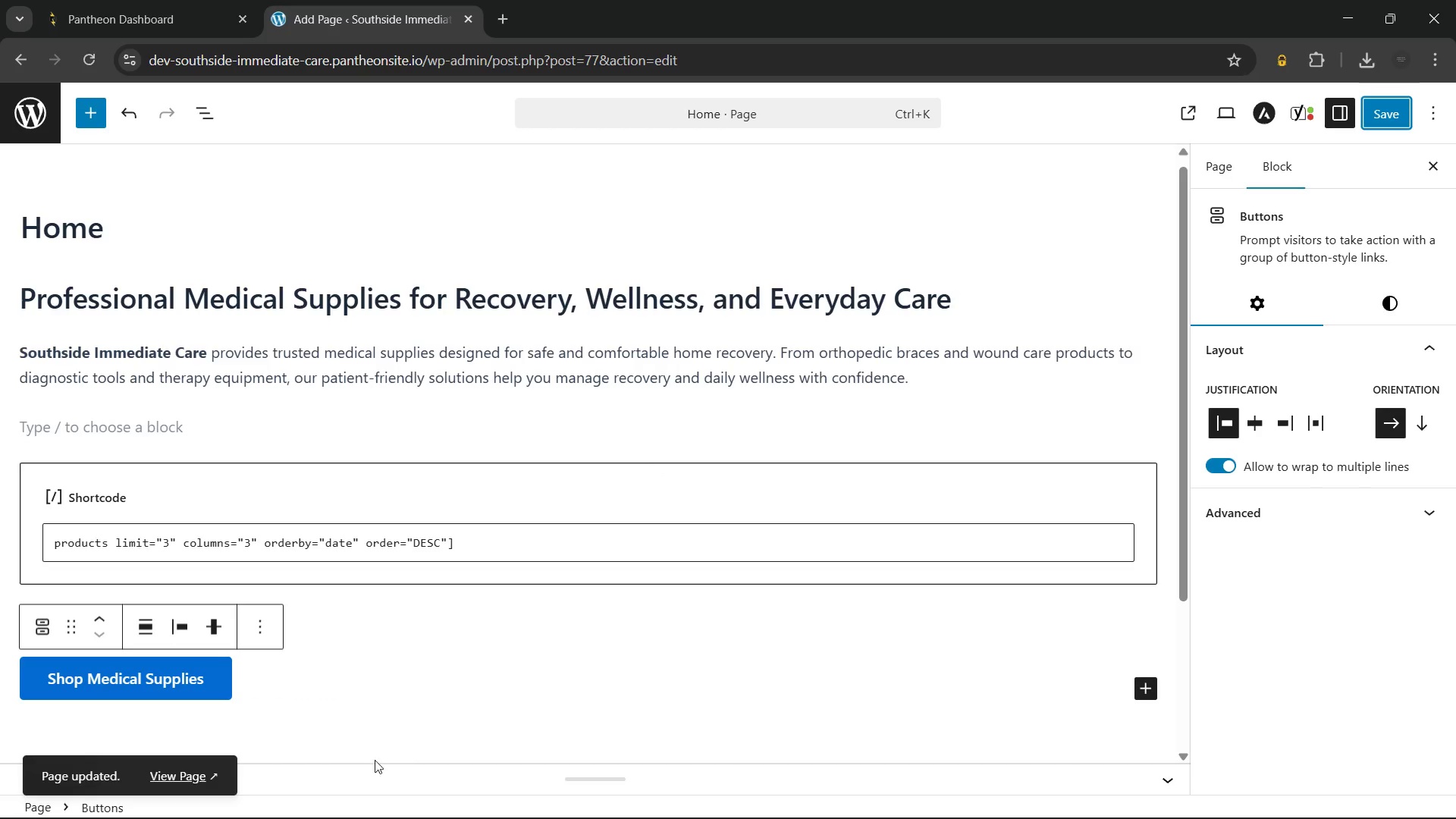 
hold_key(key=ControlLeft, duration=0.56)
left_click([182, 779])
 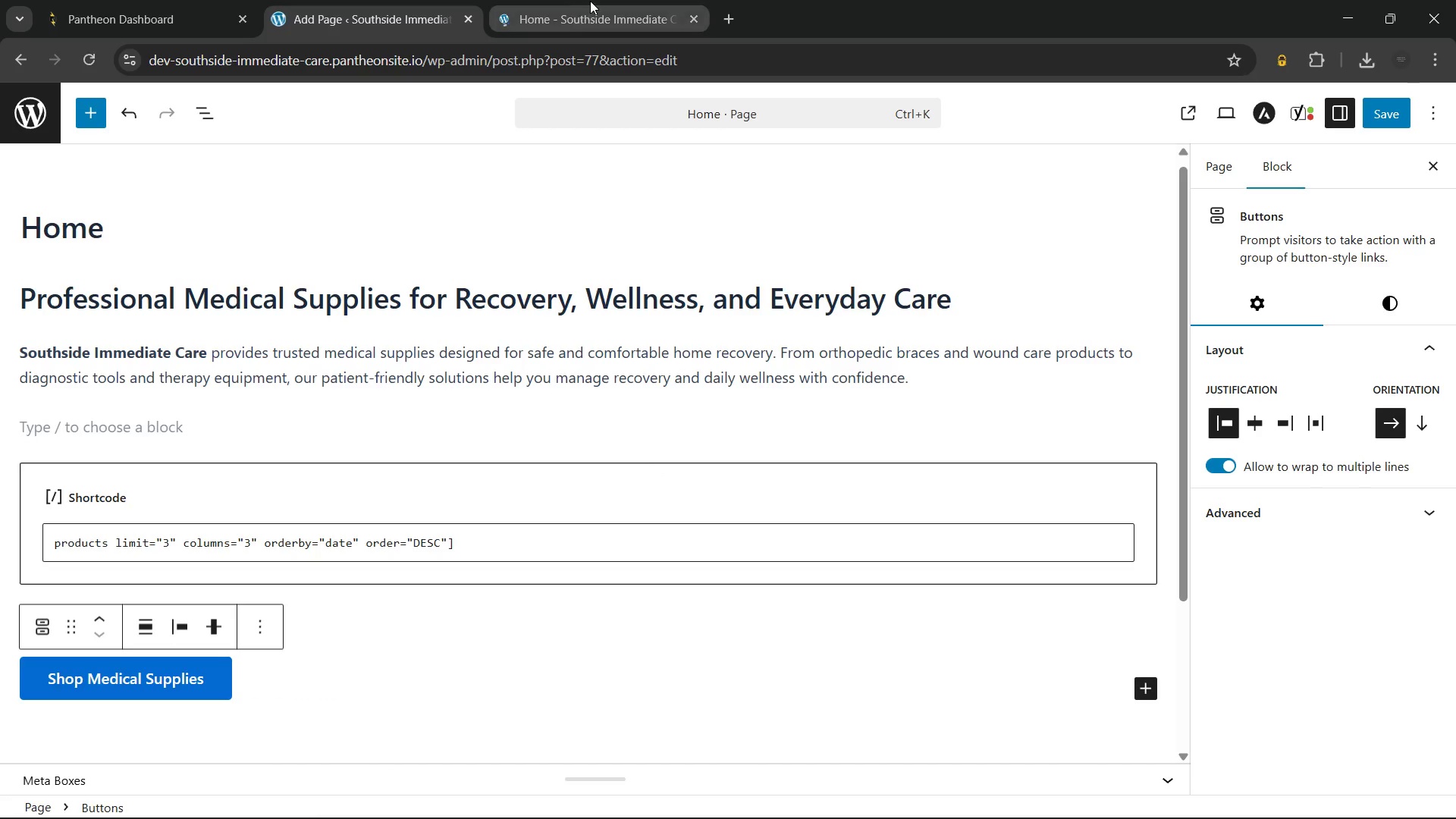 
left_click([591, 0])
 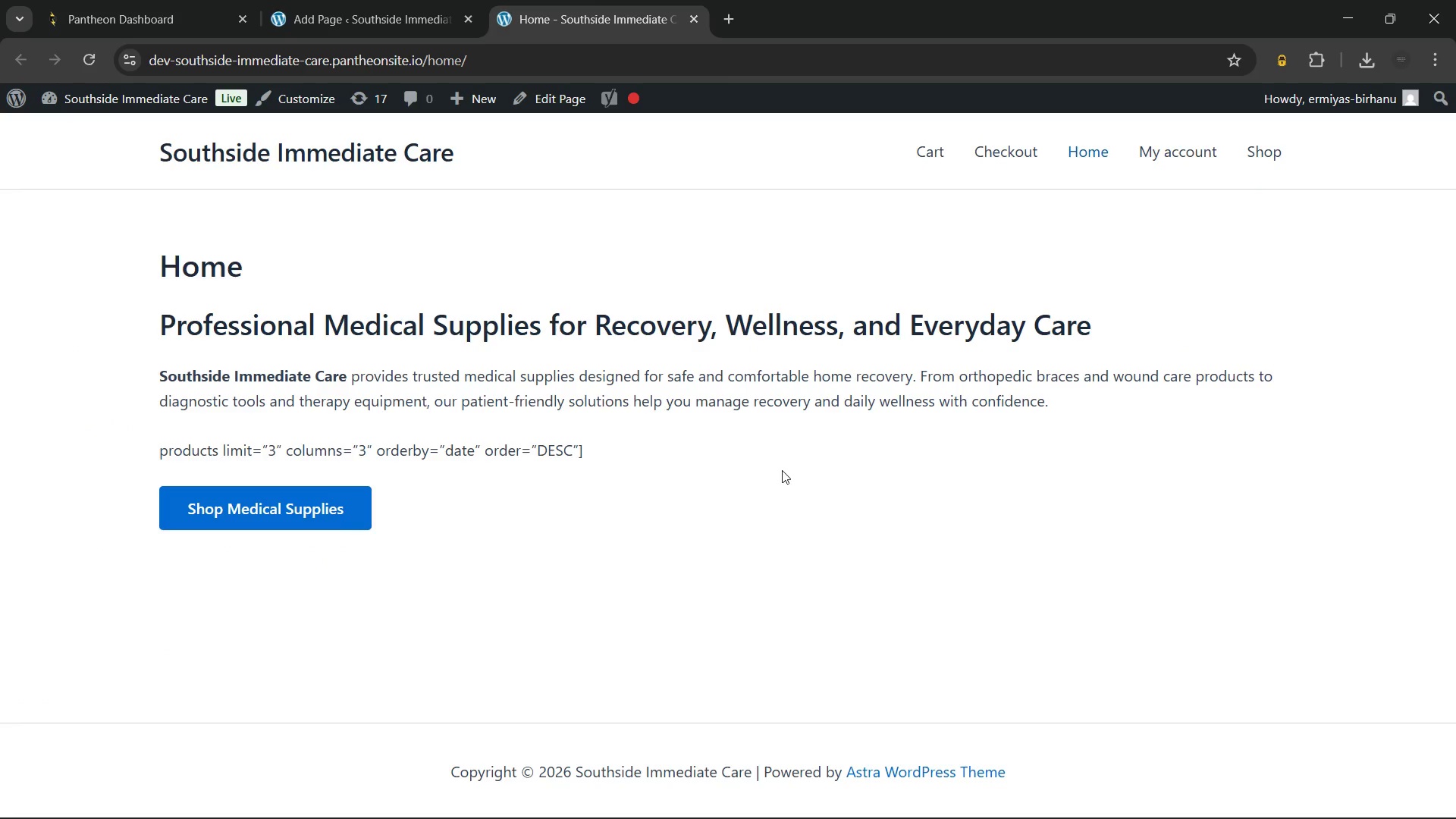 
scroll: coordinate [782, 469], scroll_direction: up, amount: 1.0
 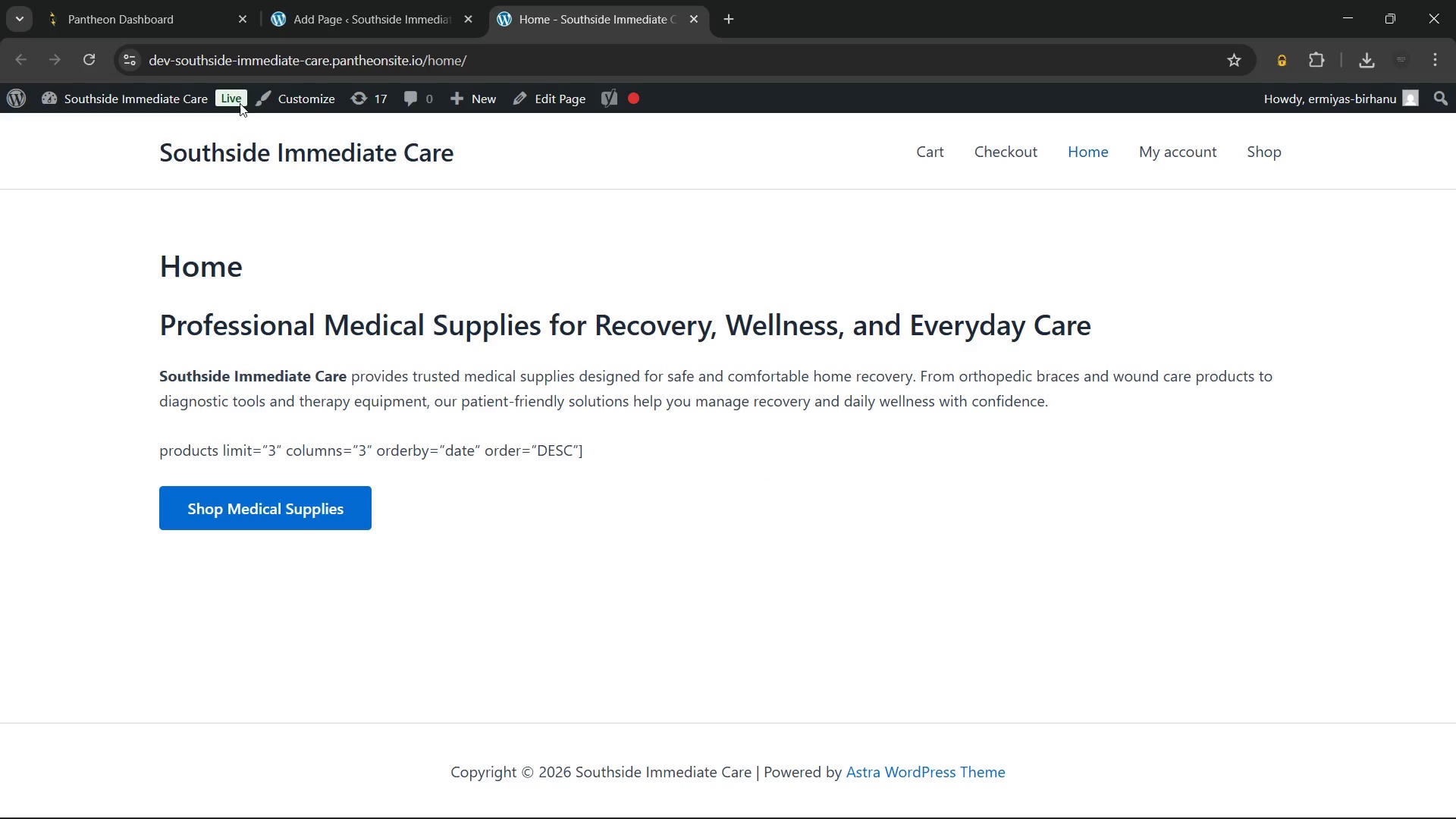 
left_click([80, 58])
 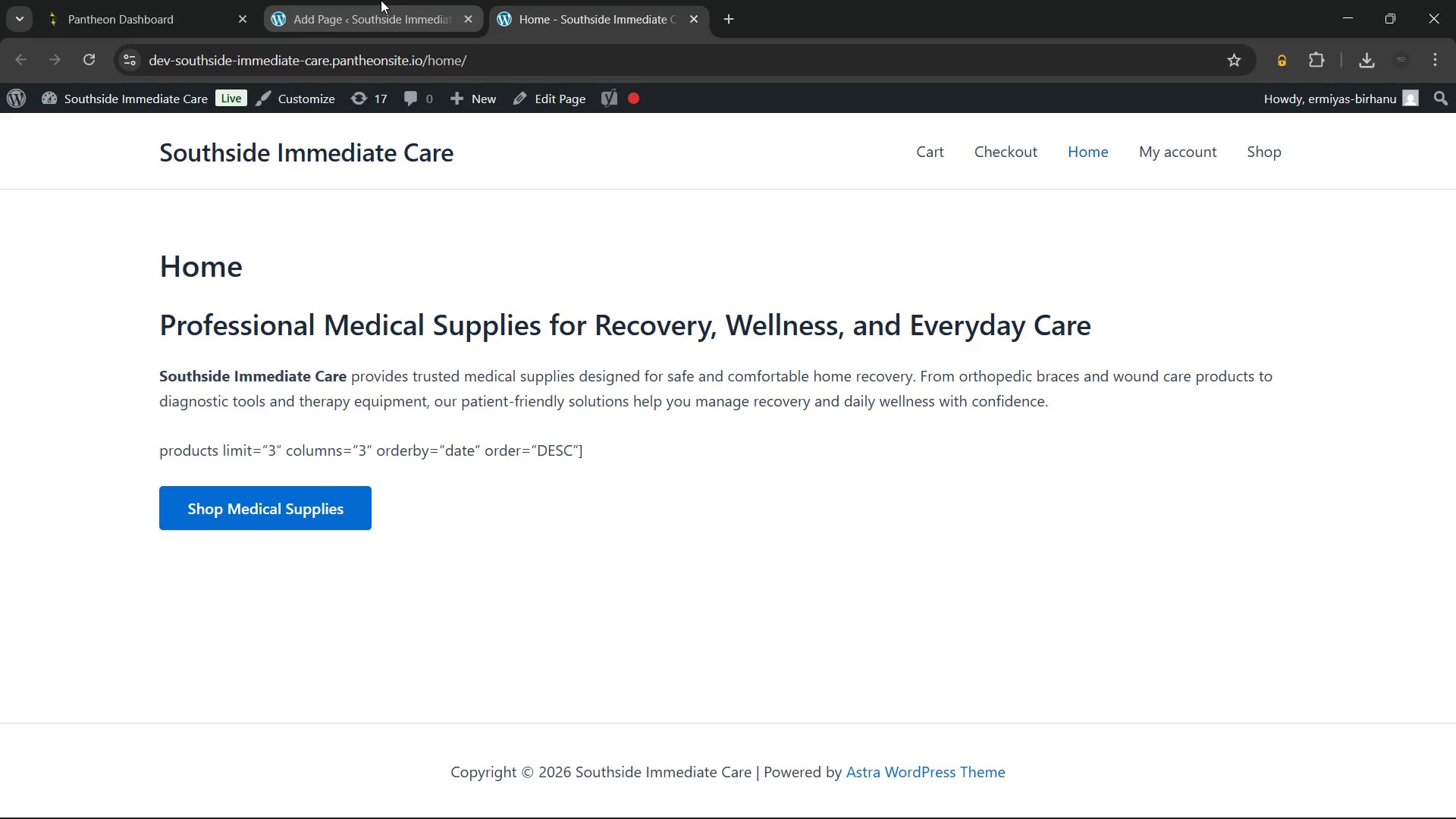 
left_click([381, 0])
 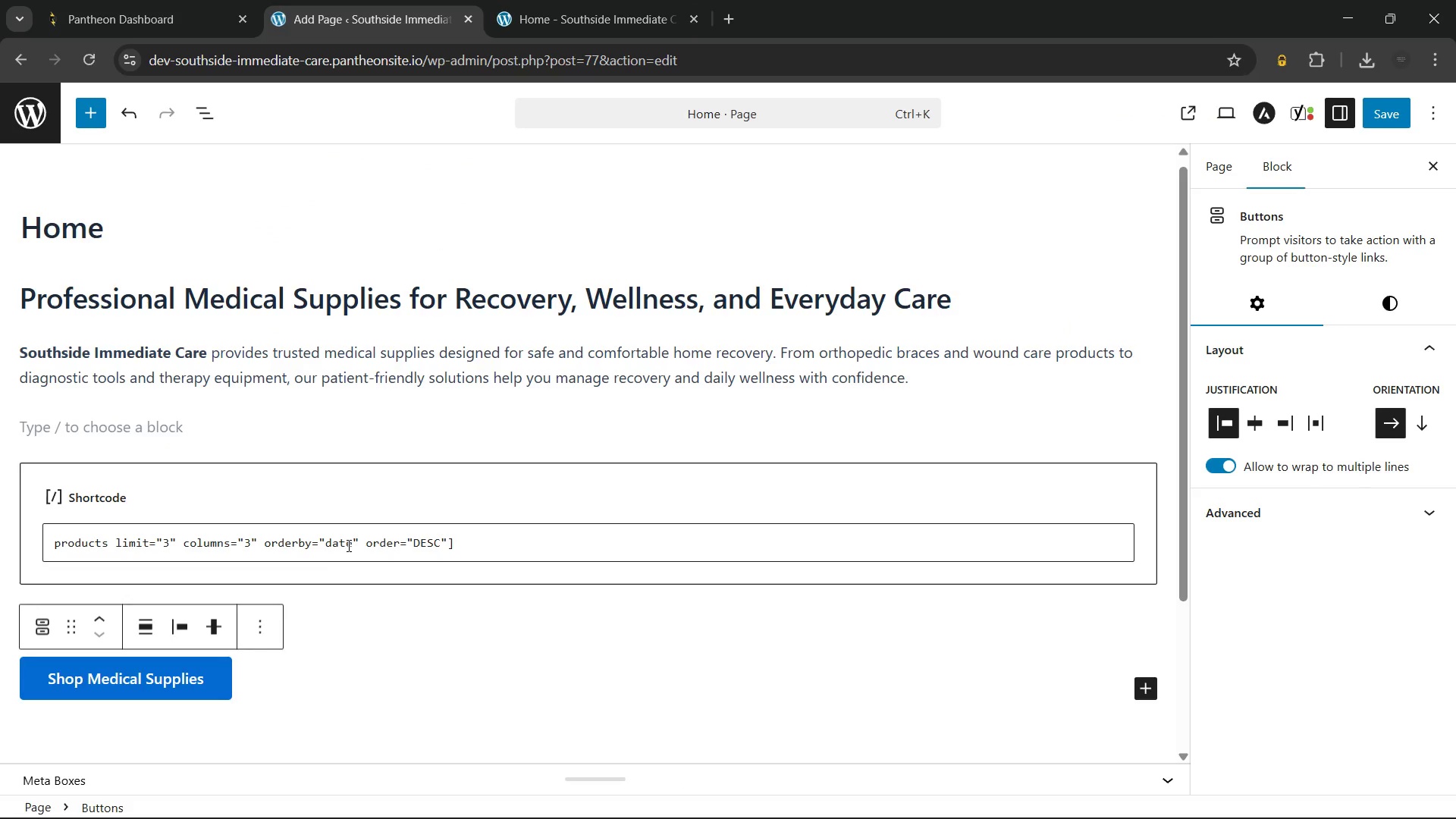 
left_click([352, 543])
 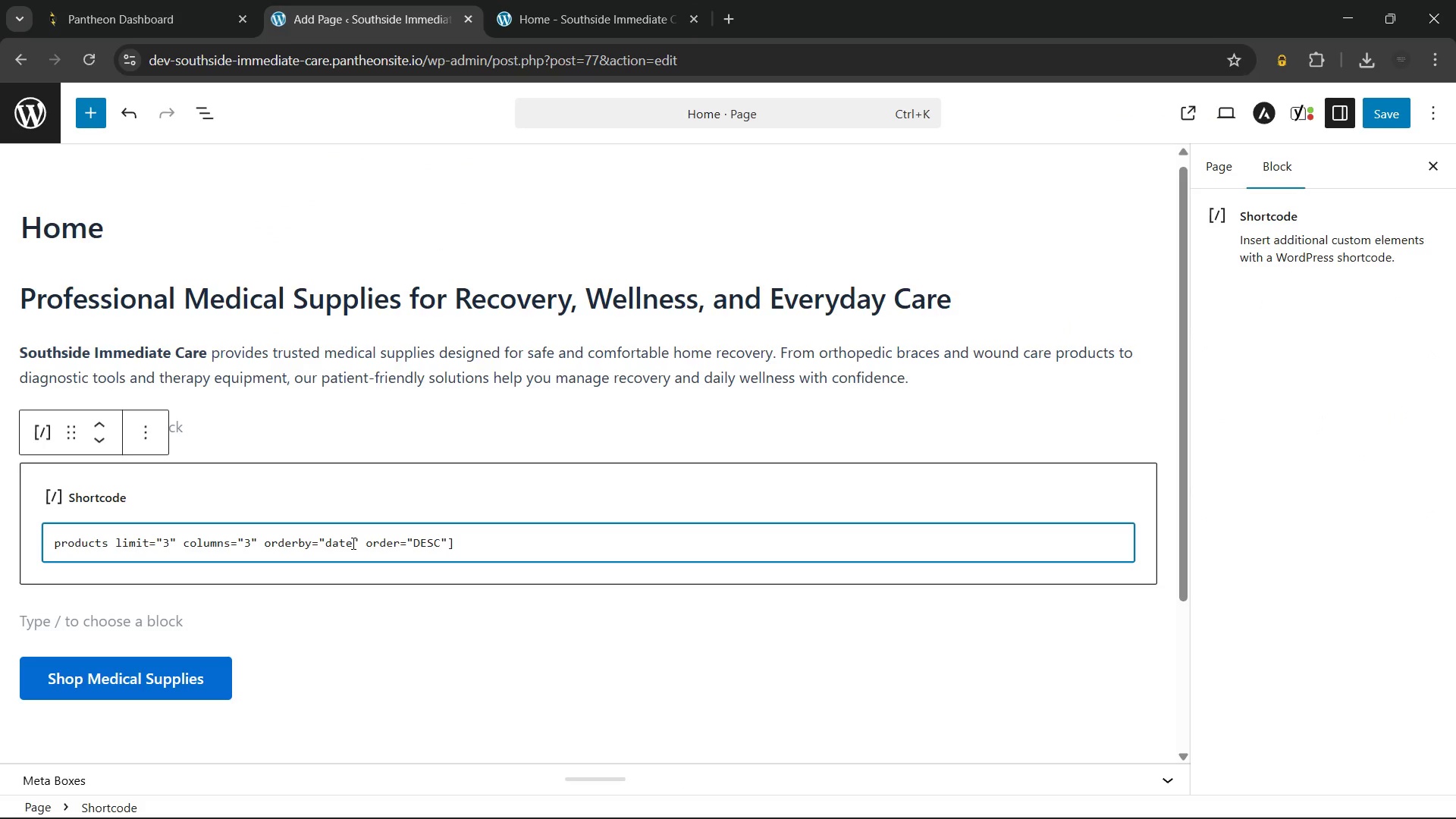 
key(Backspace)
key(Backspace)
key(Backspace)
key(Backspace)
type(id)
 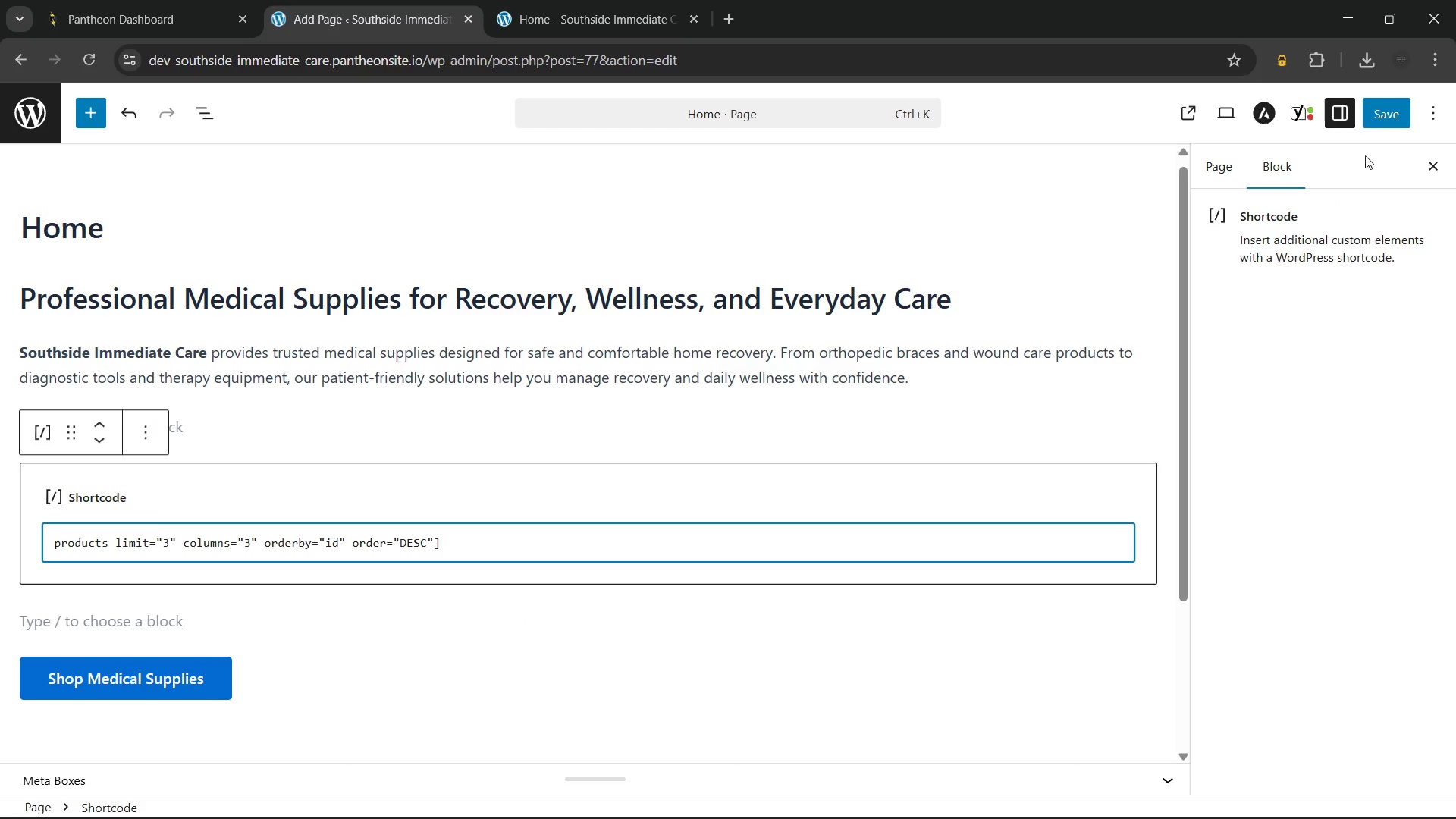 
left_click([1380, 115])
 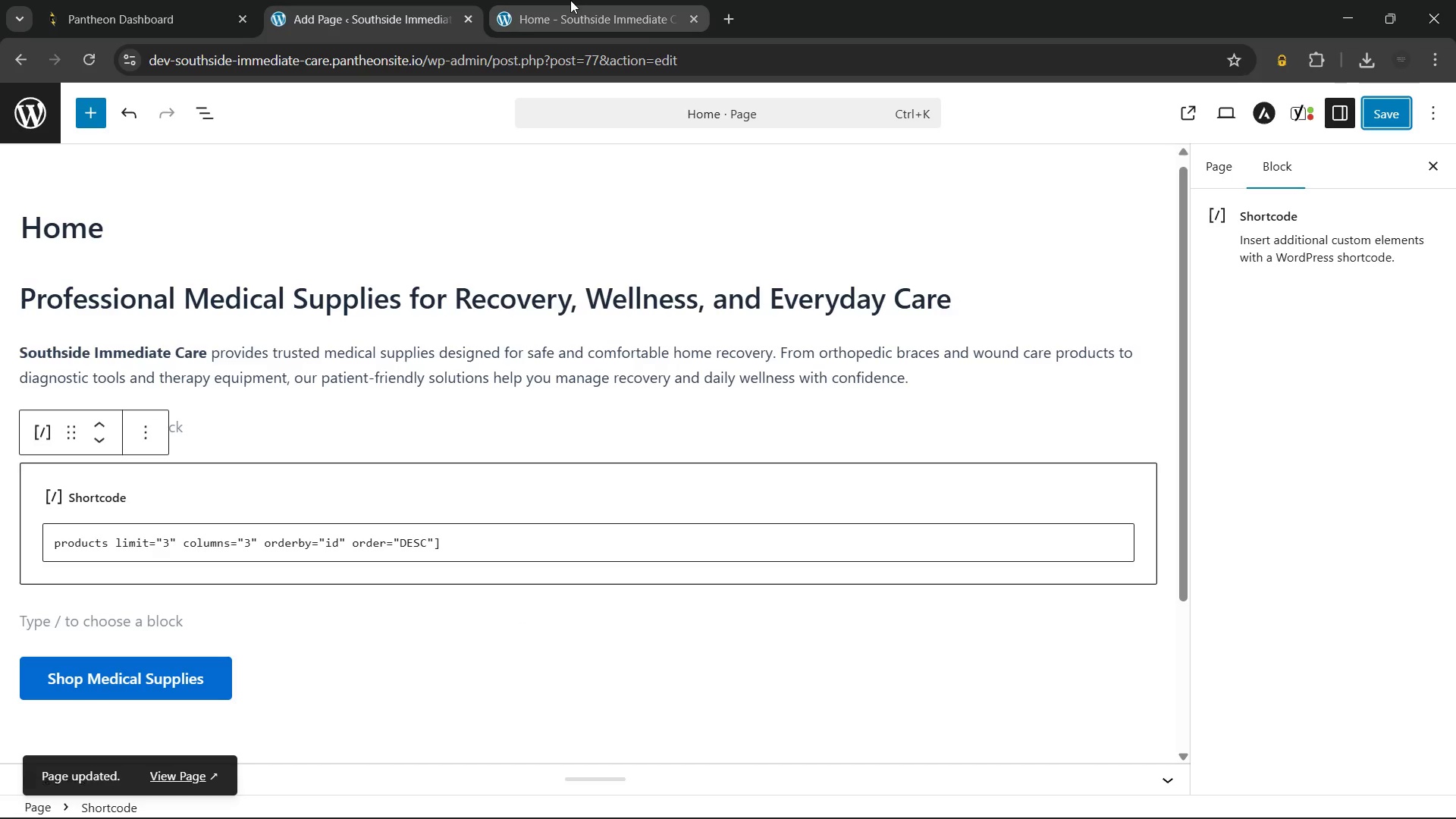 
left_click([570, 0])
 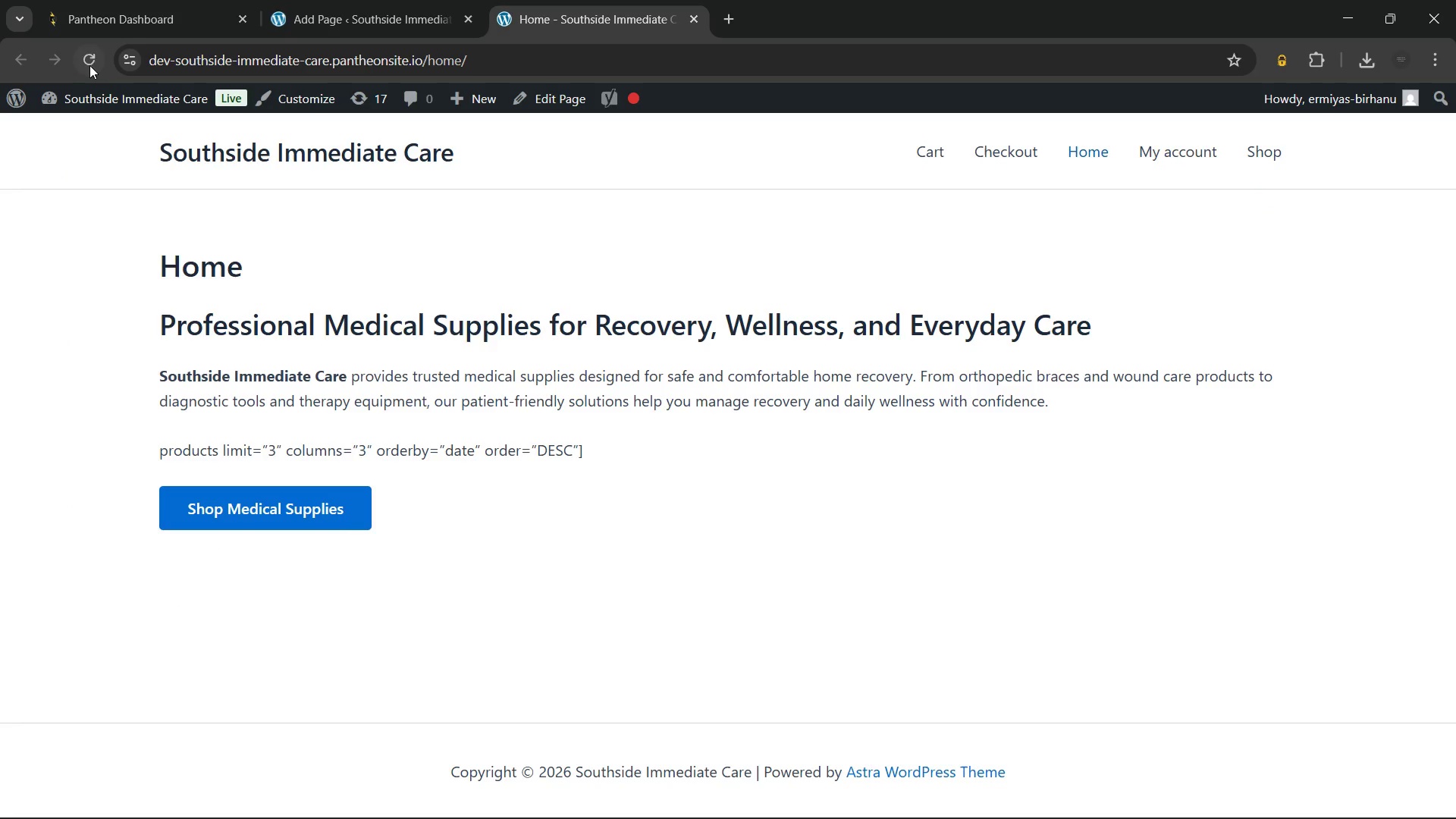 
left_click([89, 63])
 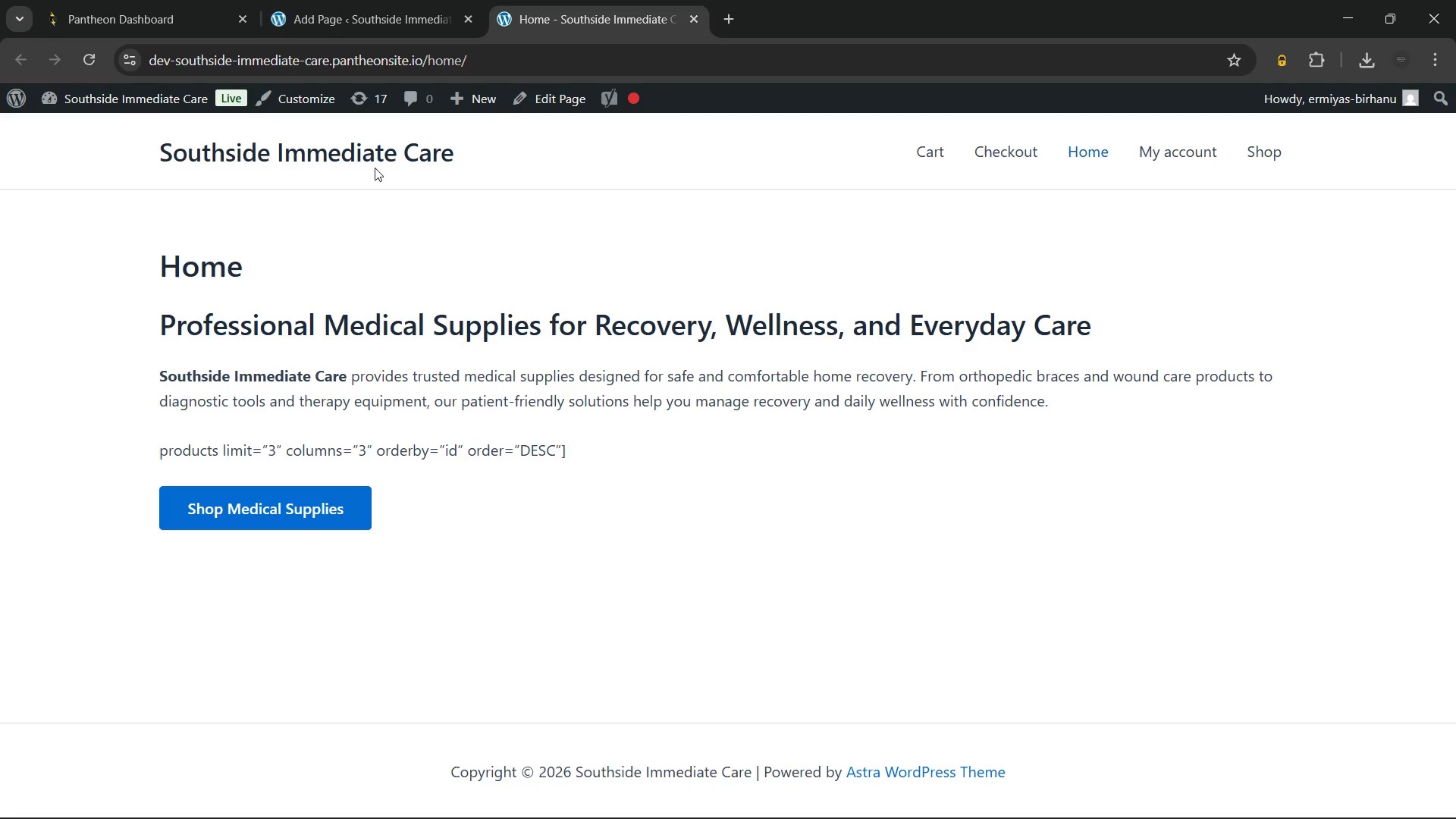 
left_click([351, 0])
 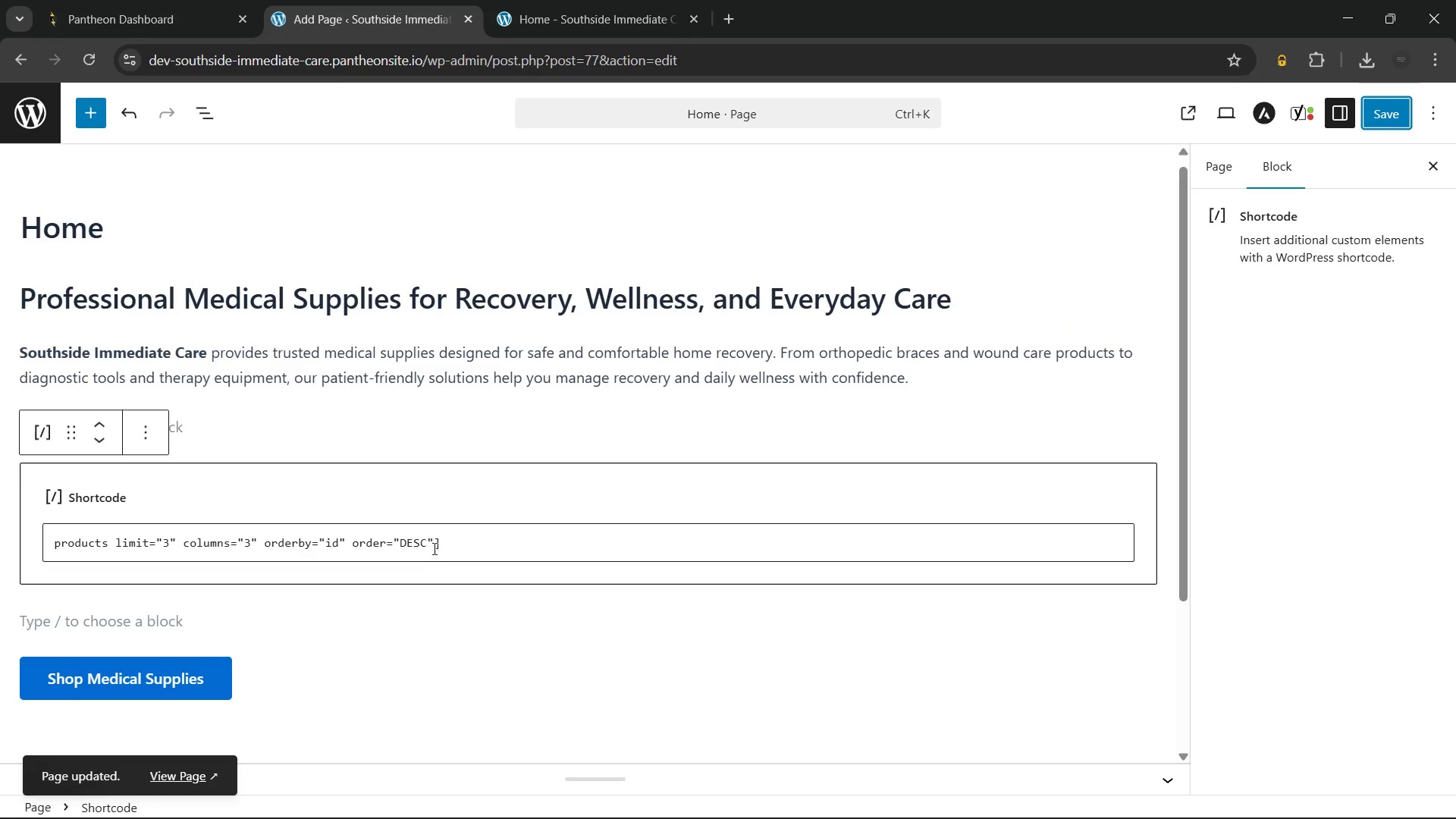 
left_click([434, 541])
 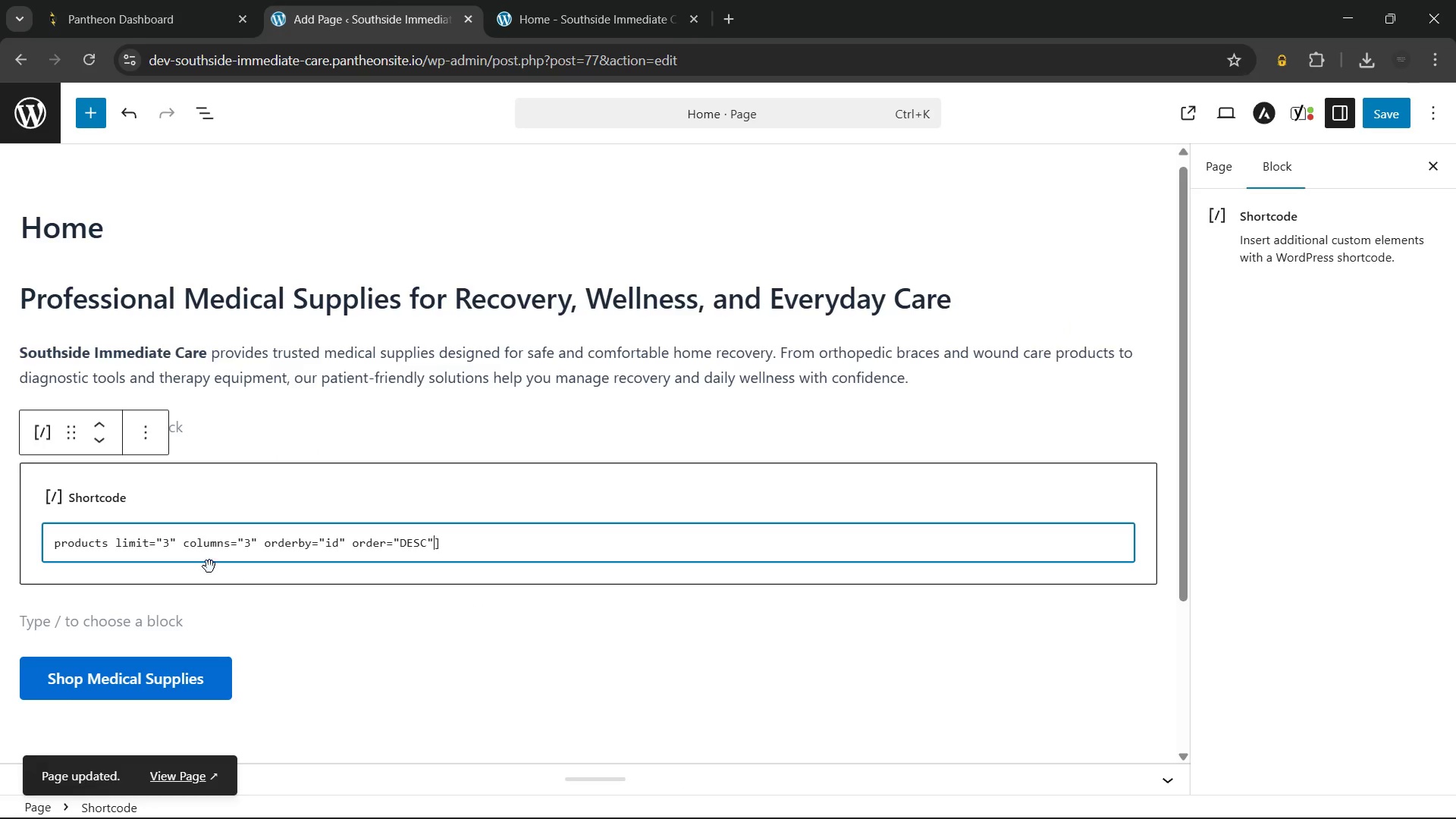 
left_click([162, 541])
 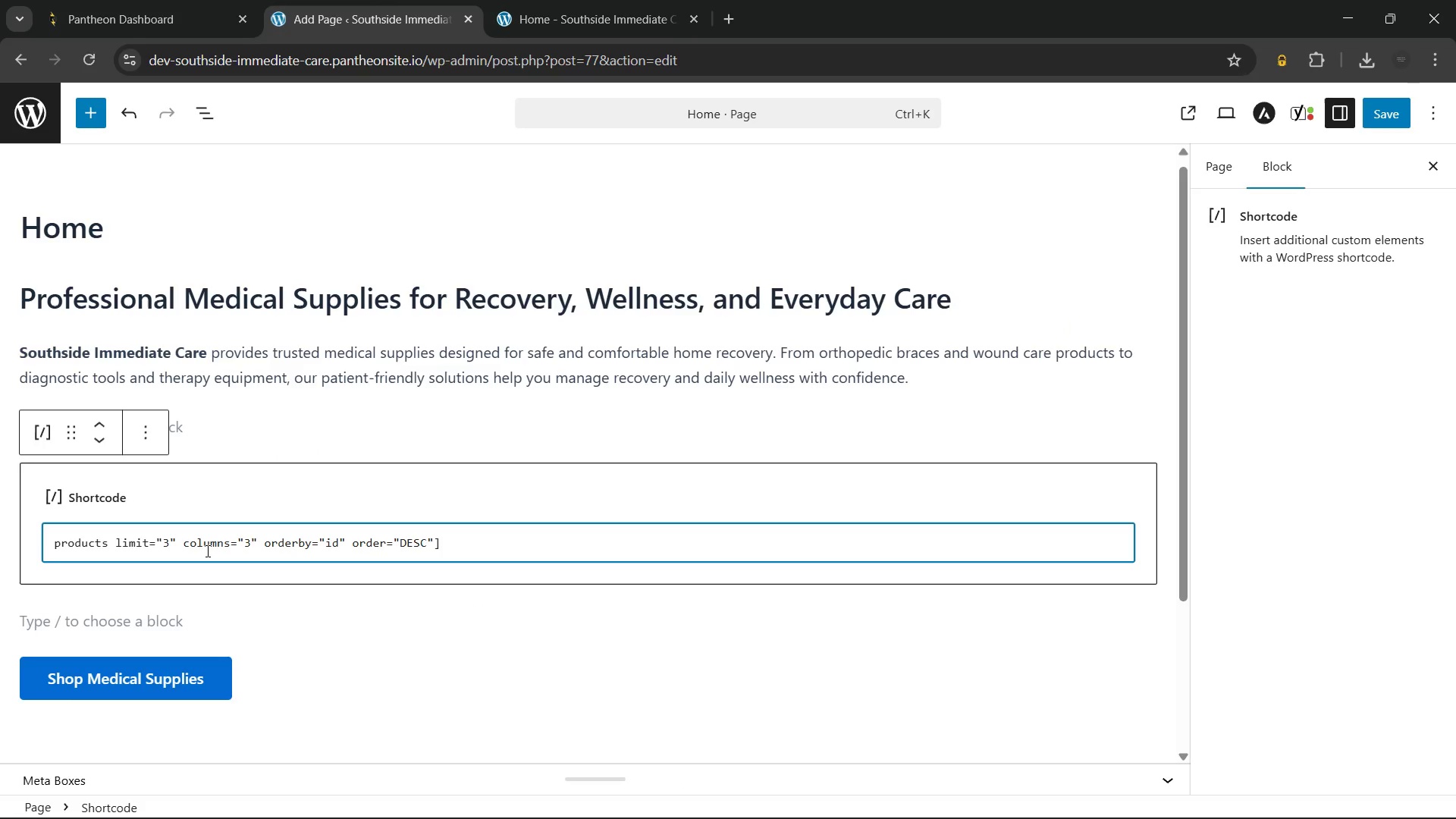 
hold_key(key=ArrowLeft, duration=1.31)
 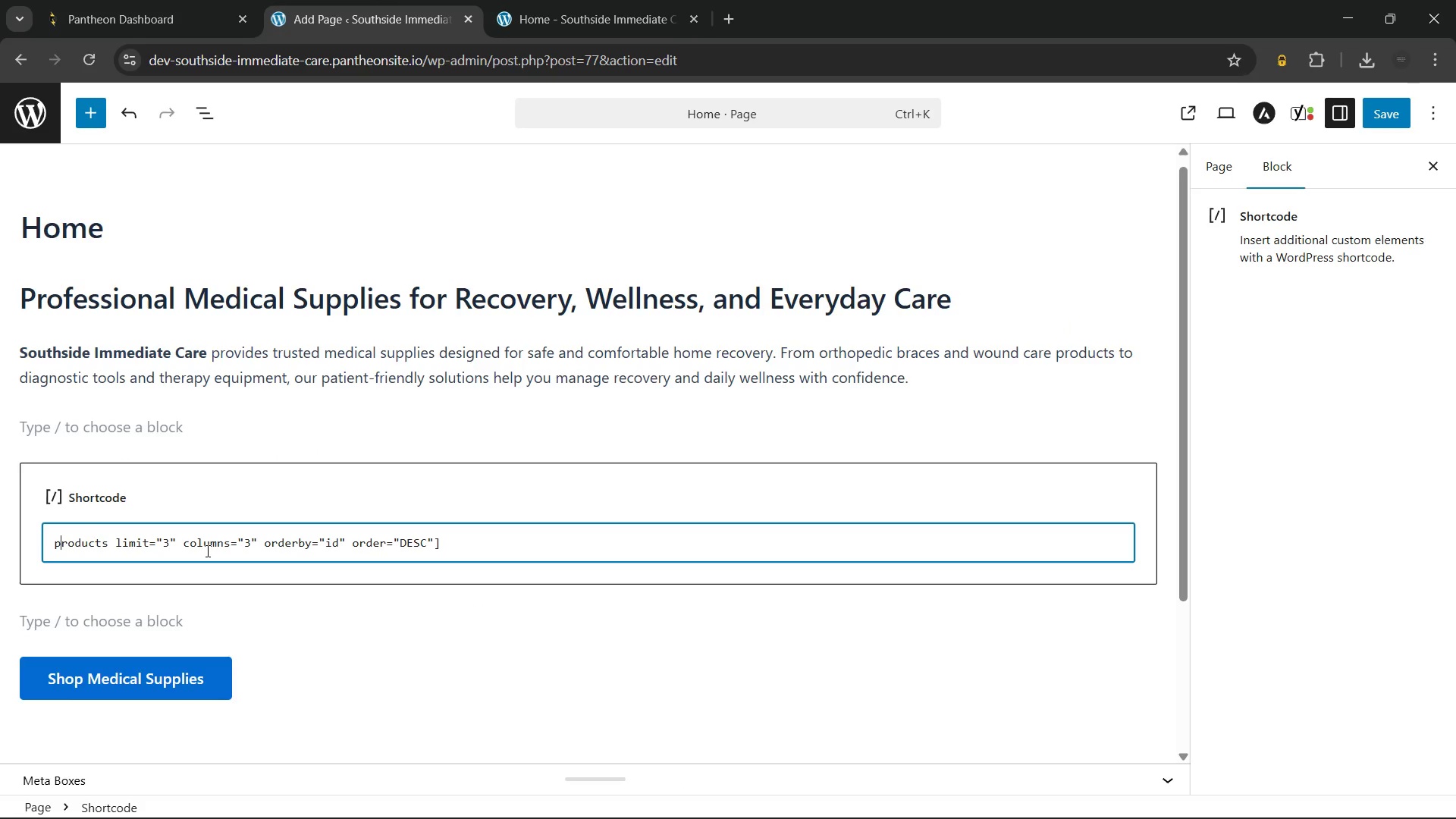 
hold_key(key=ArrowRight, duration=1.5)
 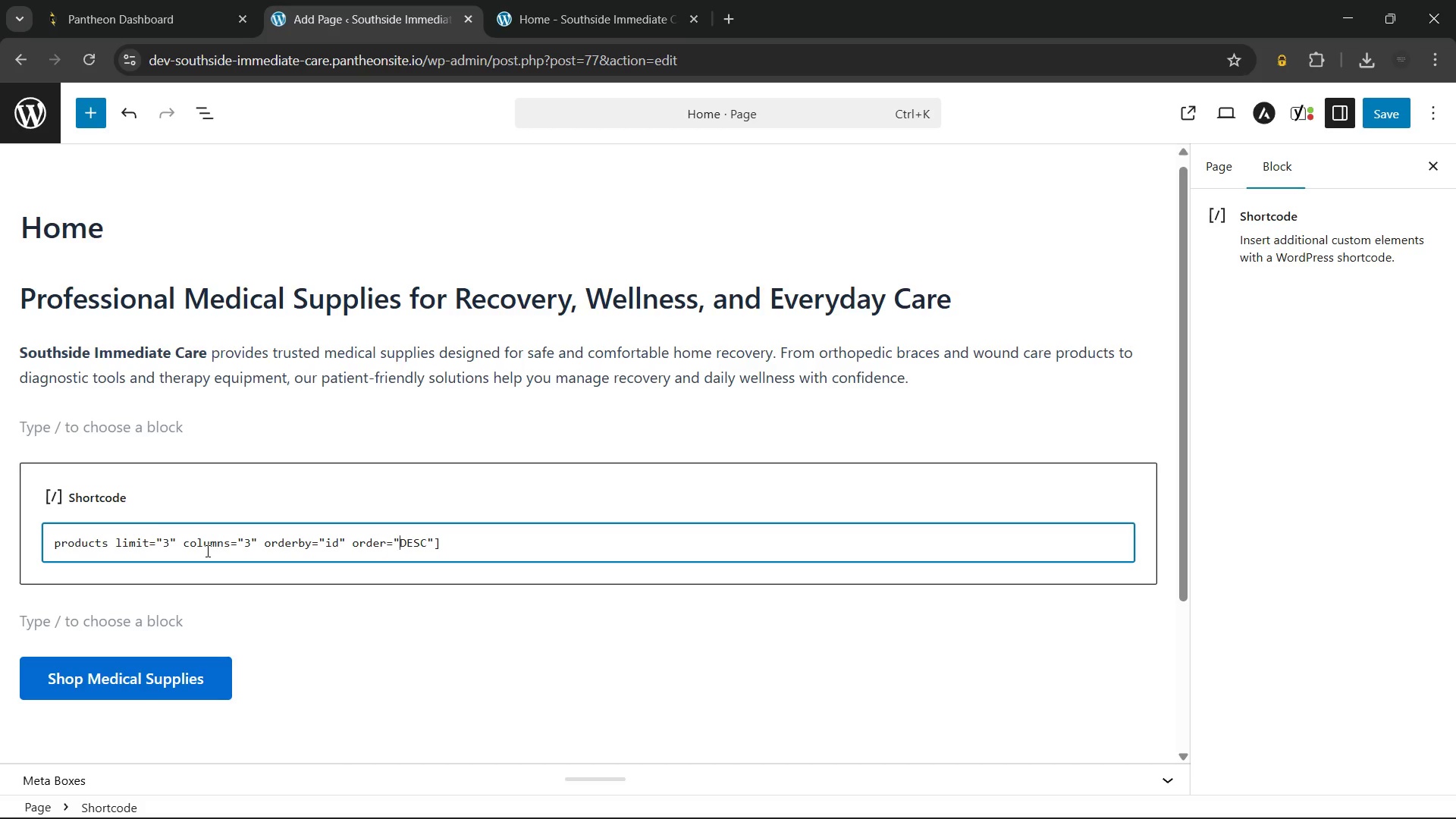 
hold_key(key=ArrowRight, duration=0.95)
 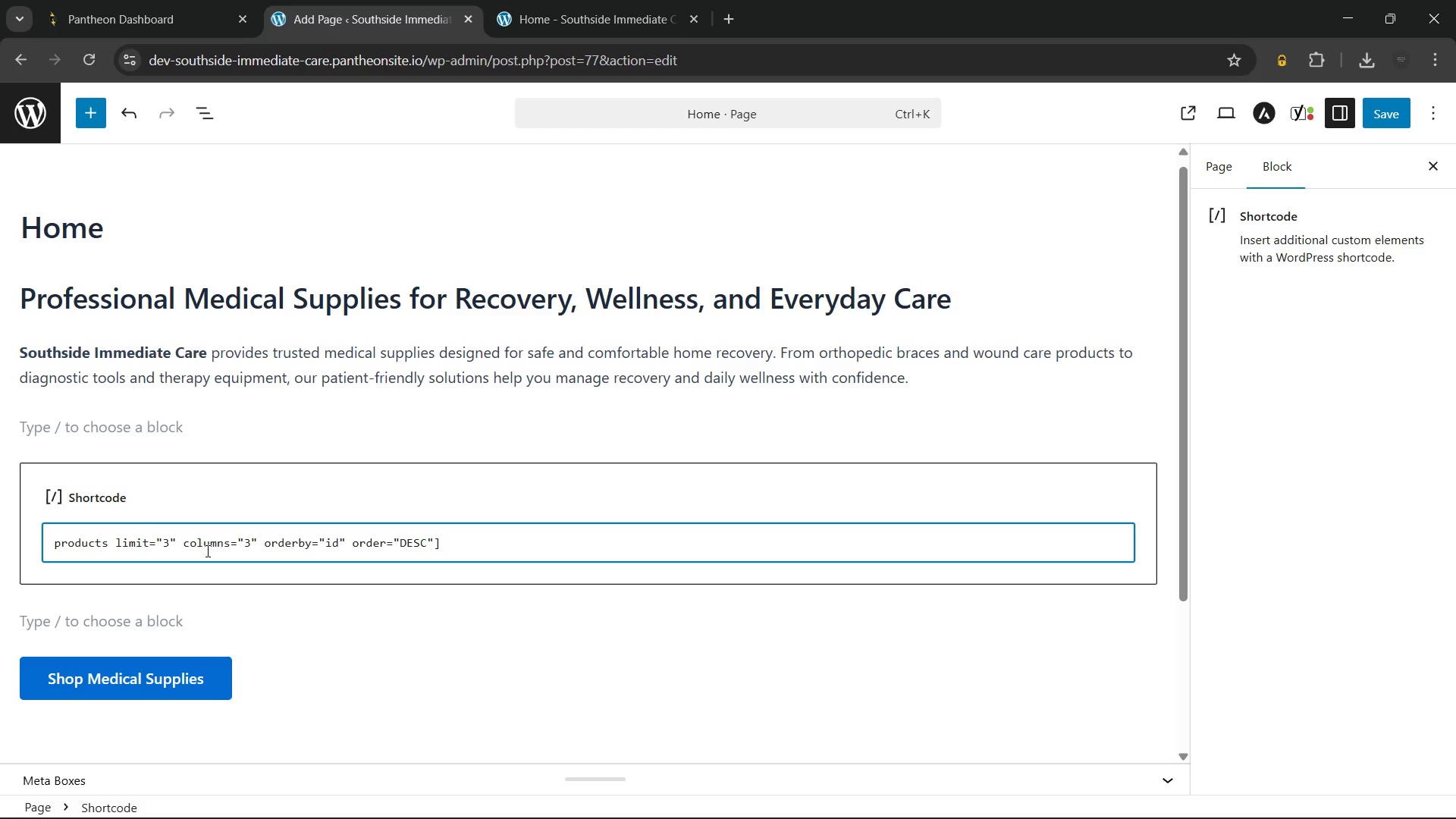 
key(Backspace)
 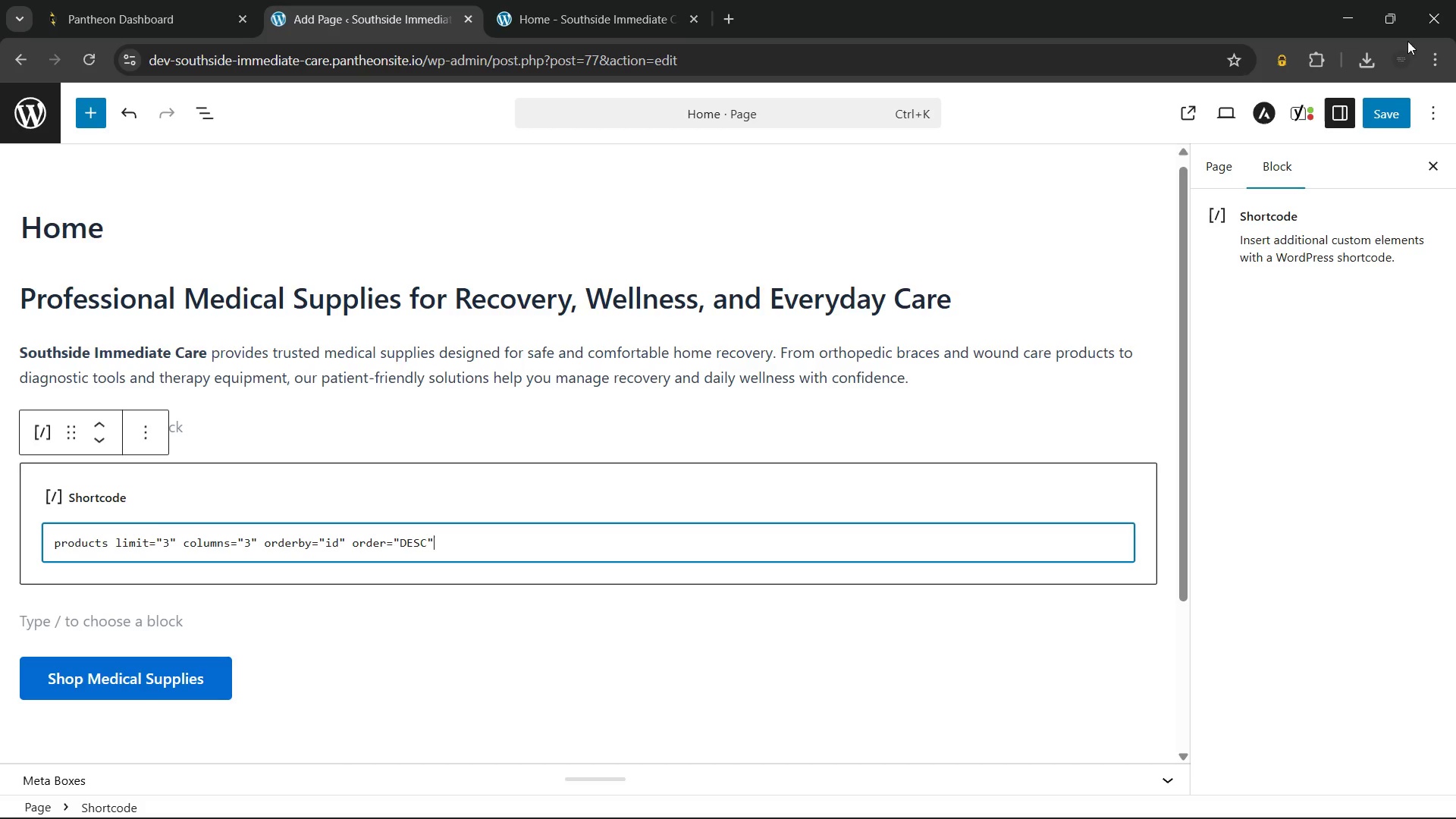 
left_click([1390, 119])
 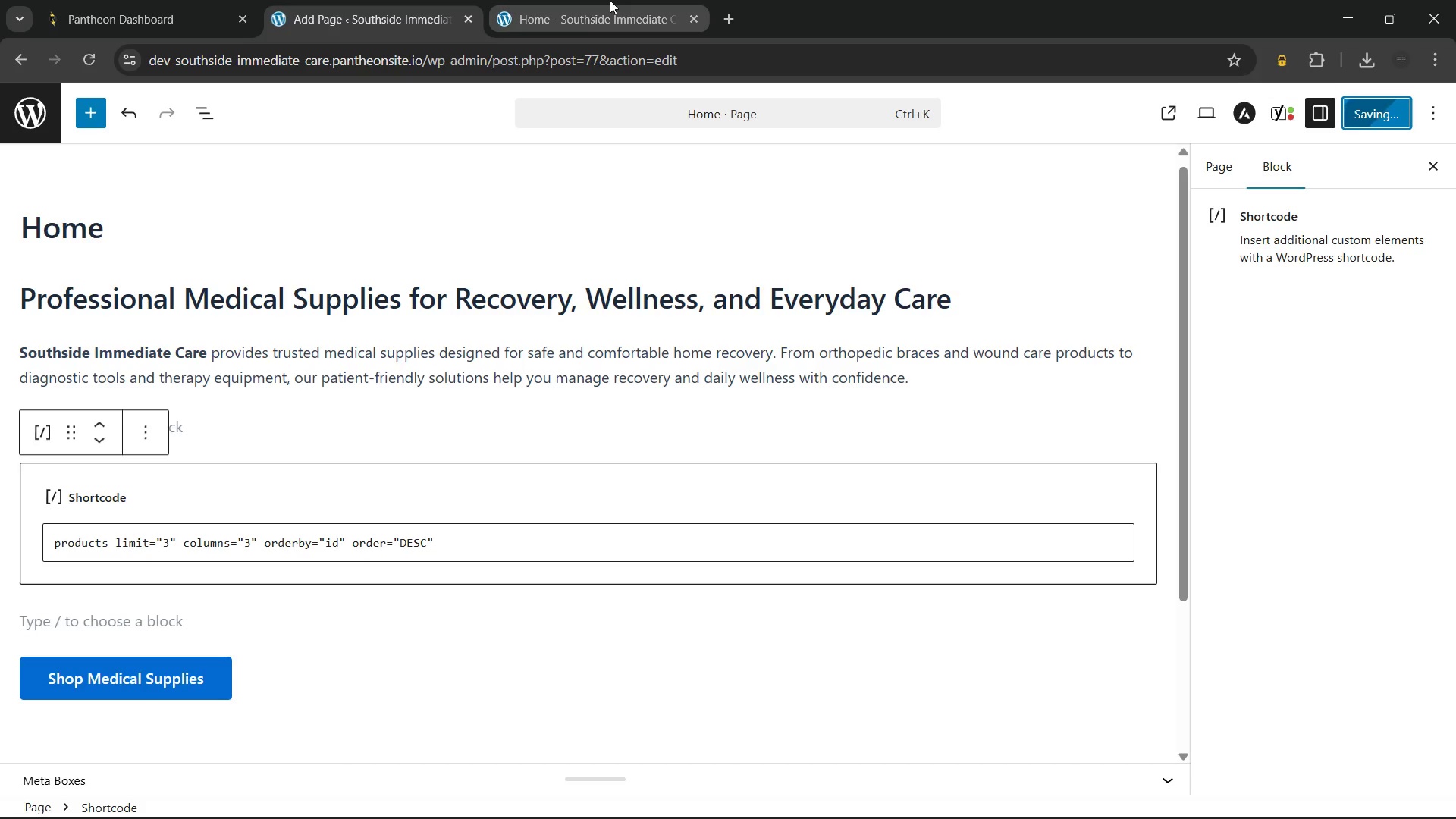 
left_click([609, 0])
 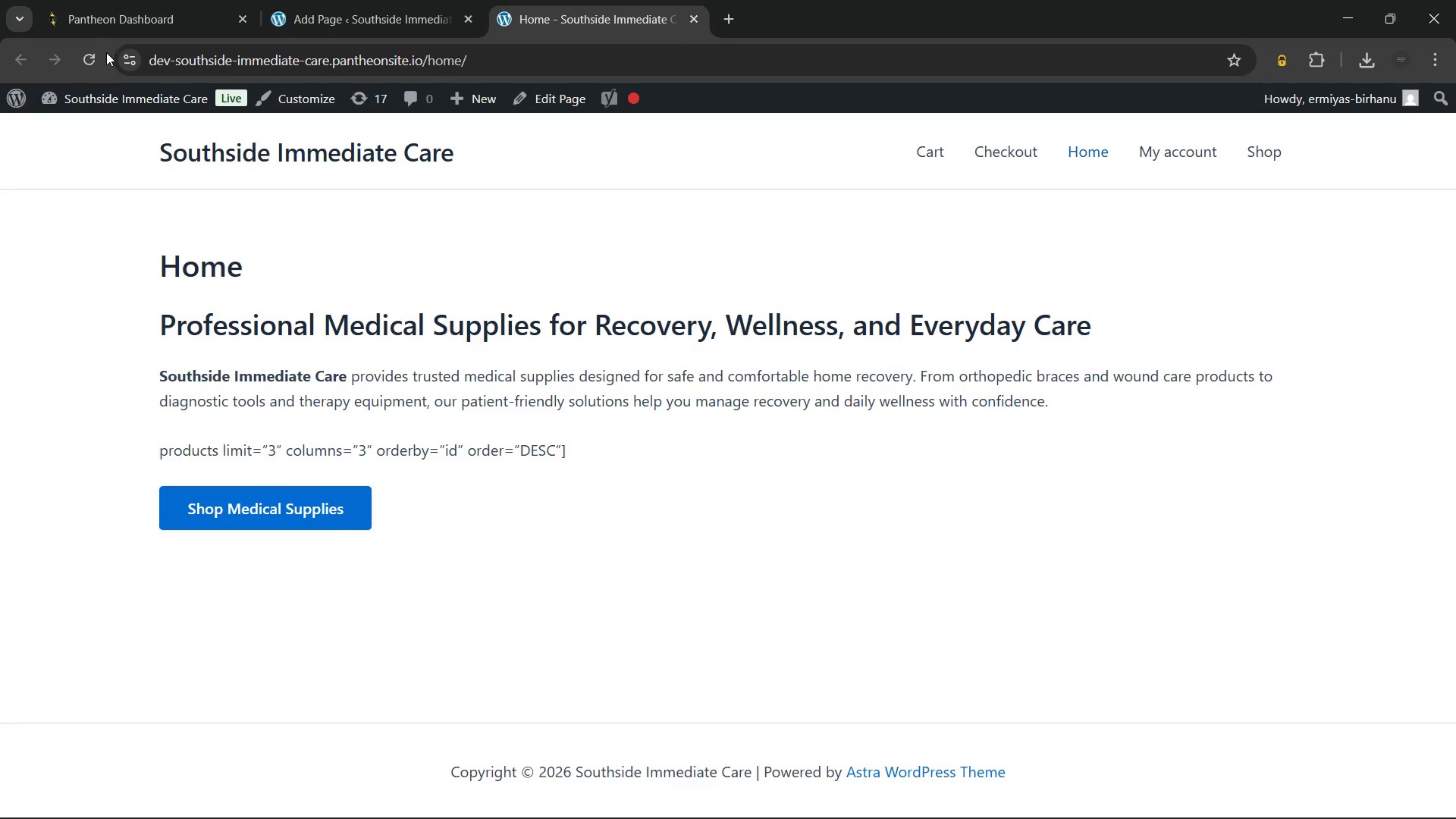 
left_click([86, 63])
 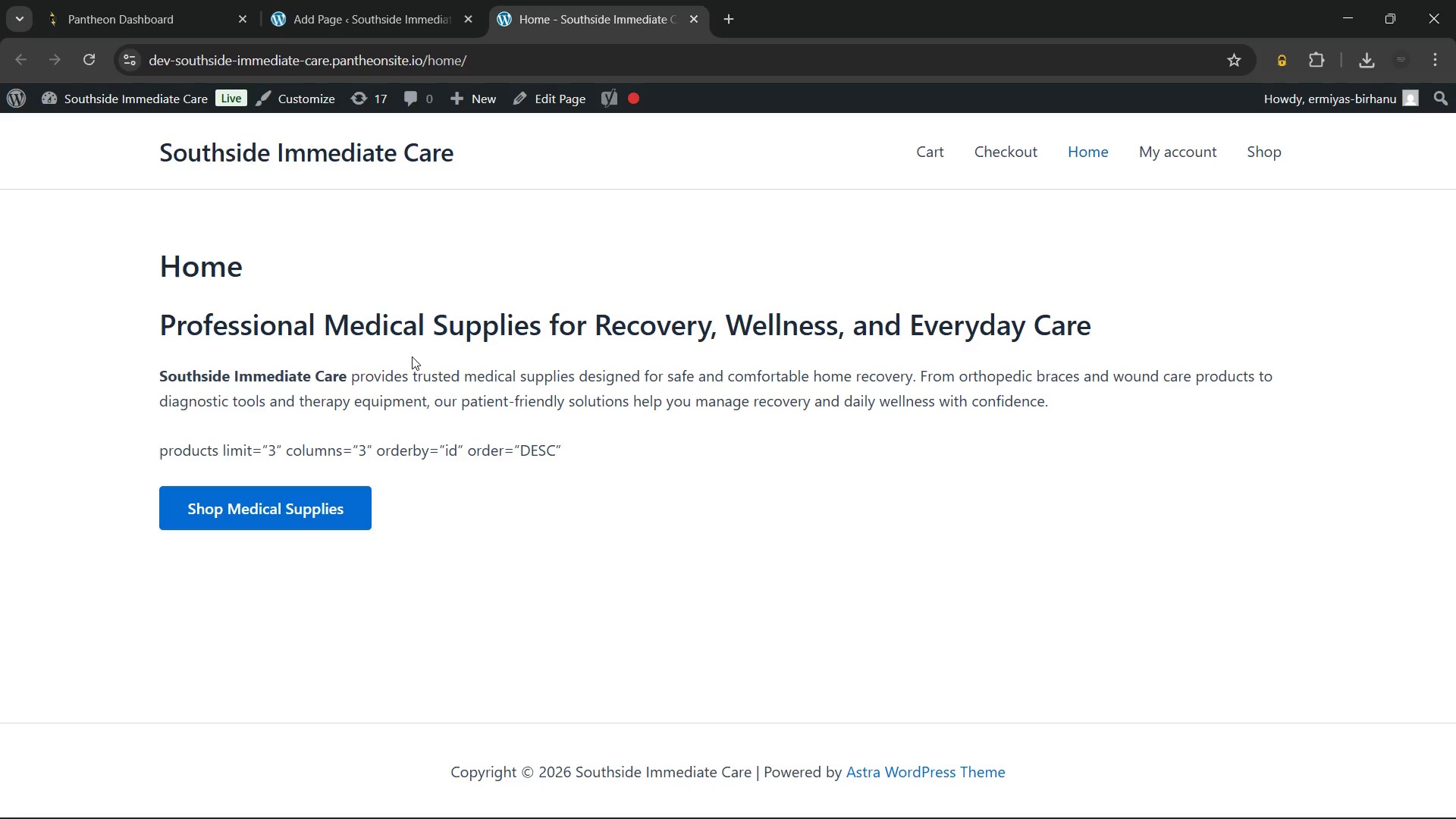 
left_click([367, 0])
 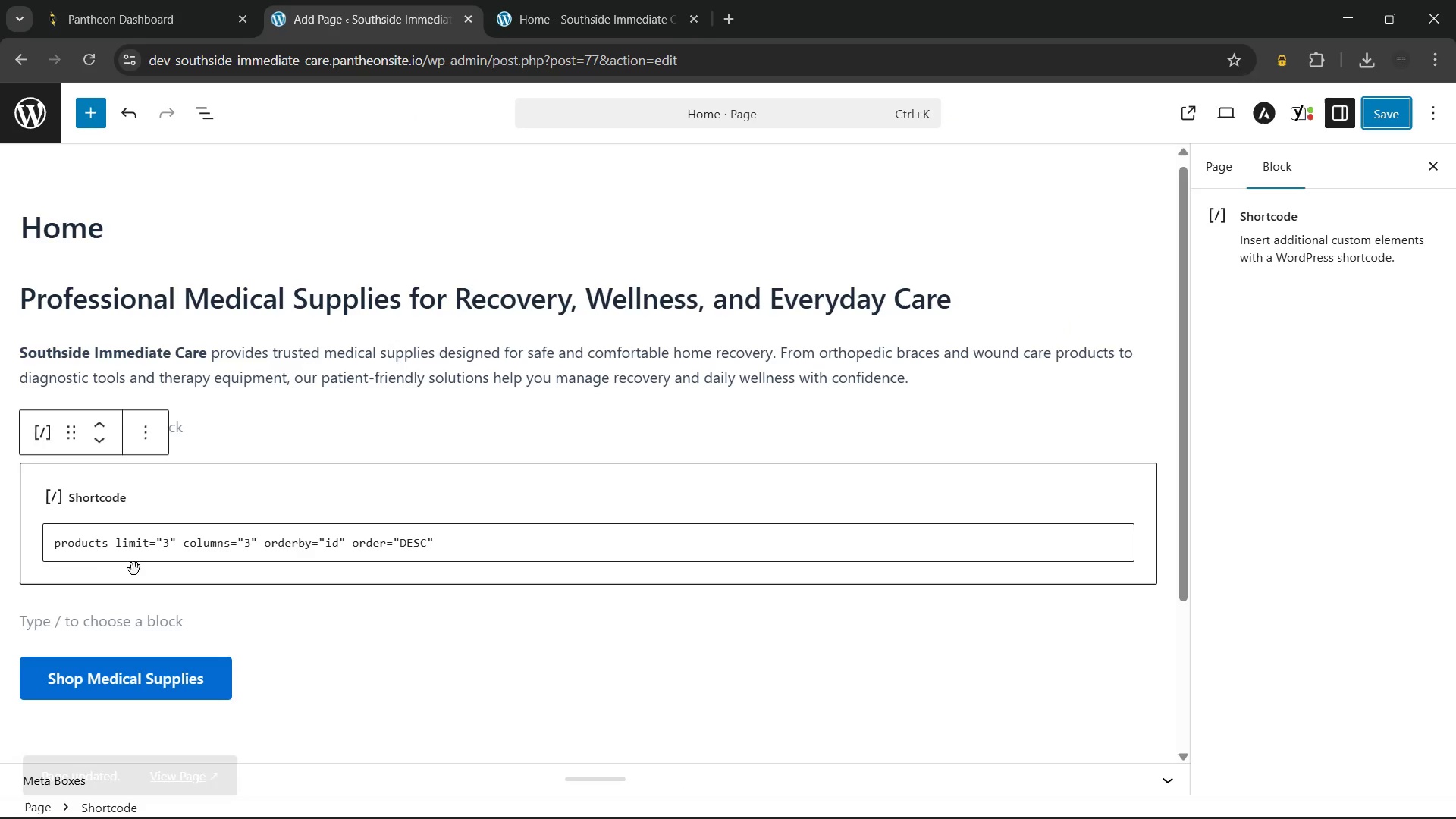 
left_click([53, 544])
 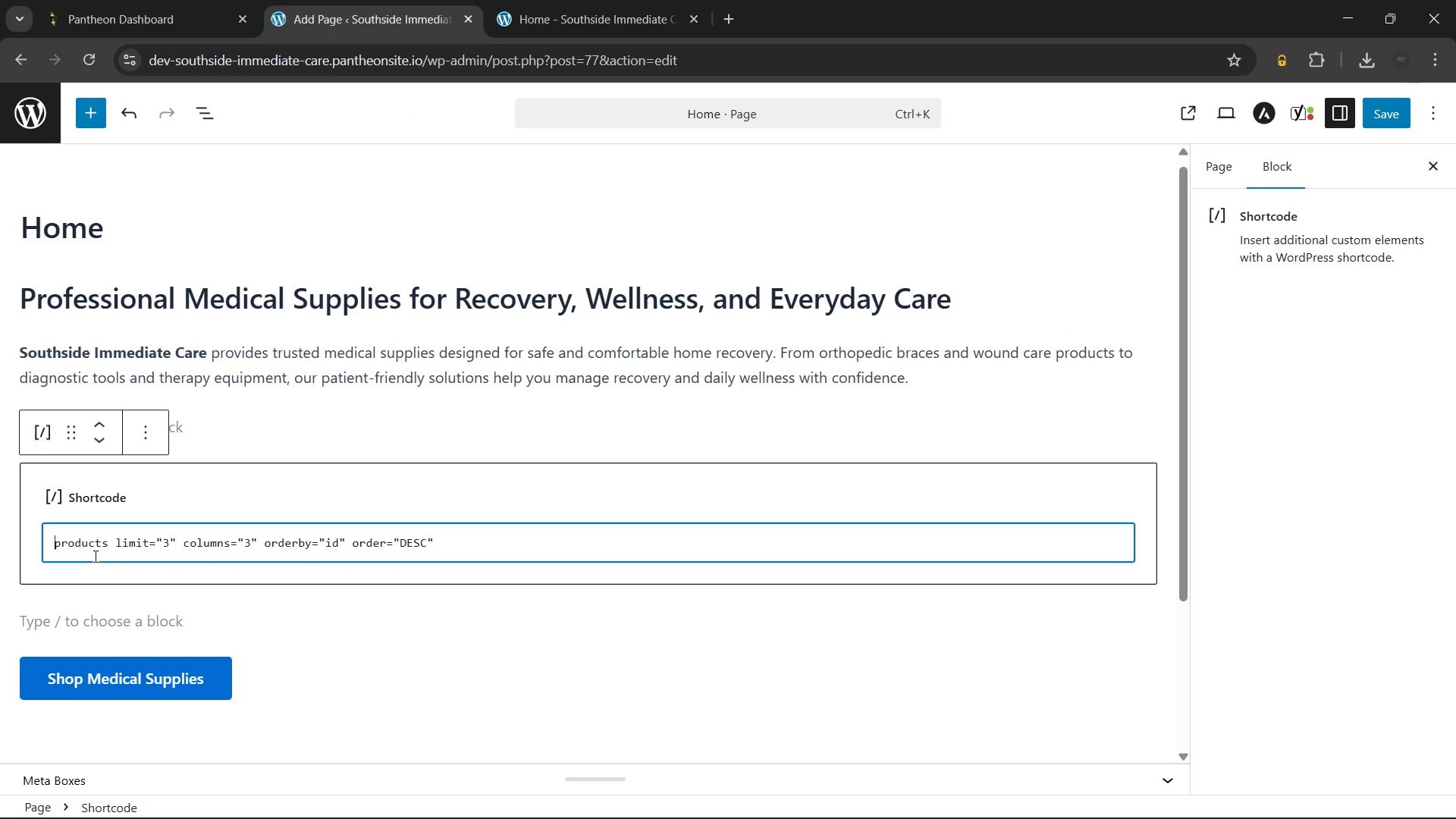 
key(Control+Z)
 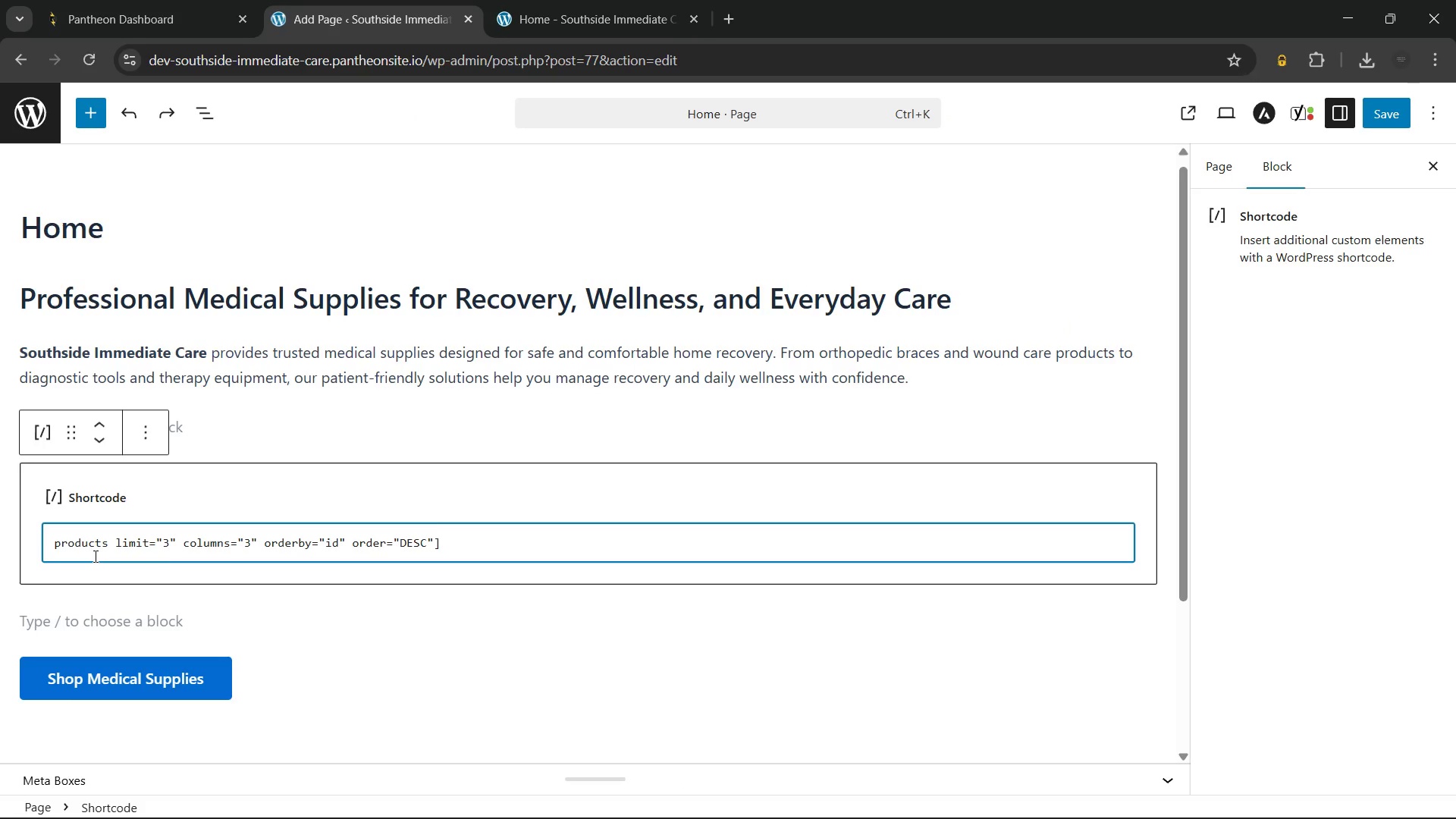 
key(Control+Z)
 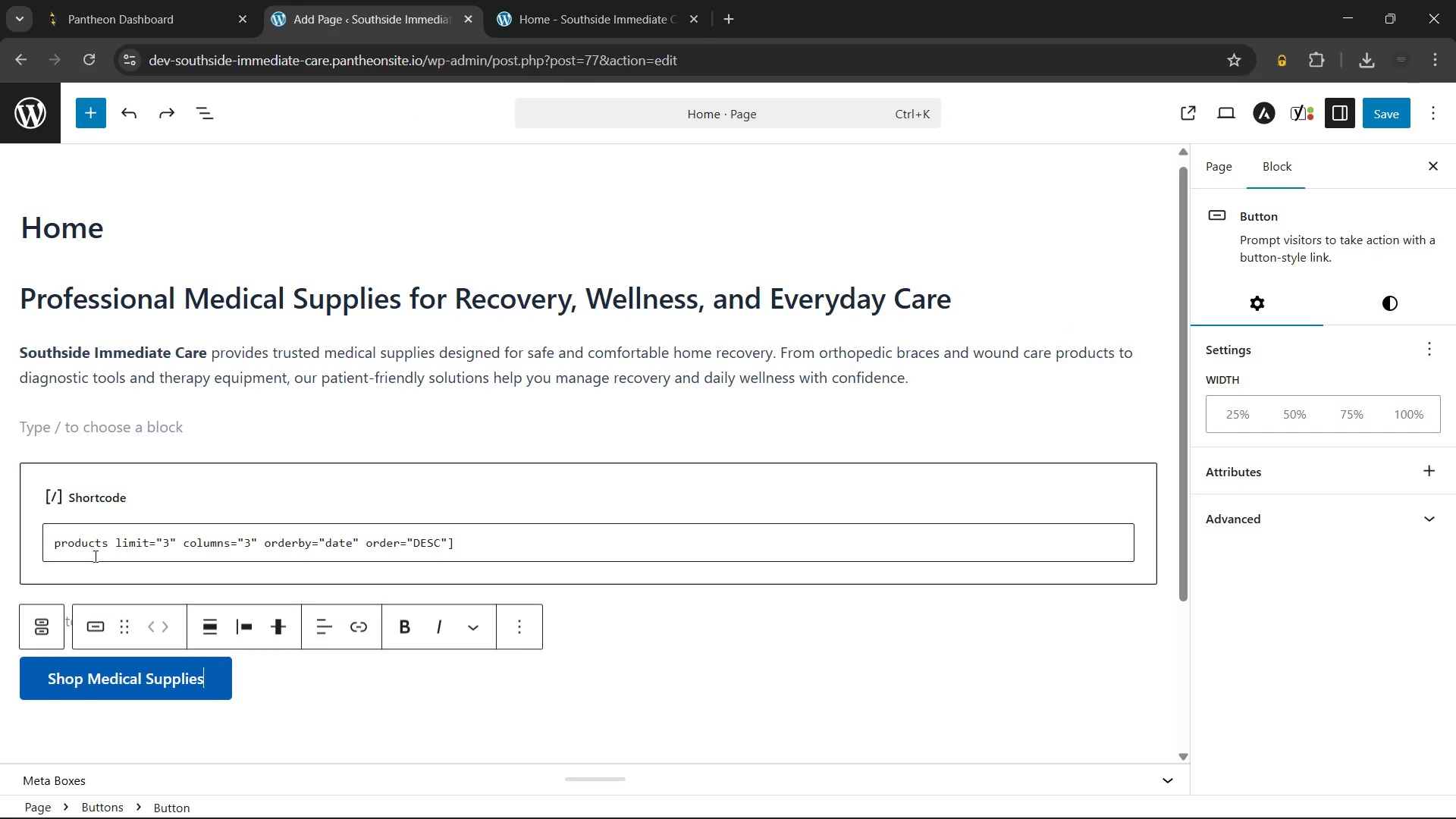 
key(Control+Z)
 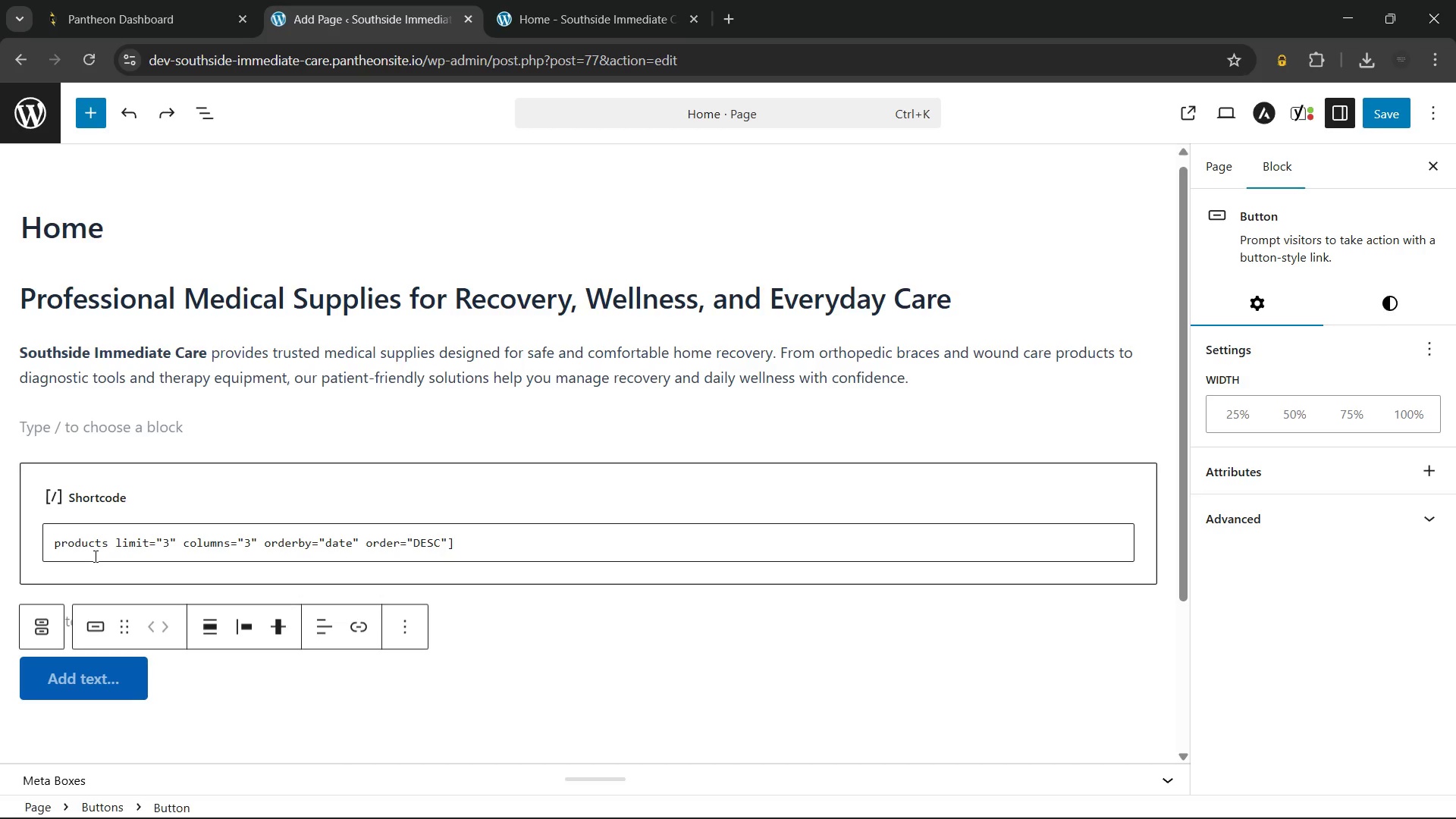 
key(Control+Y)
 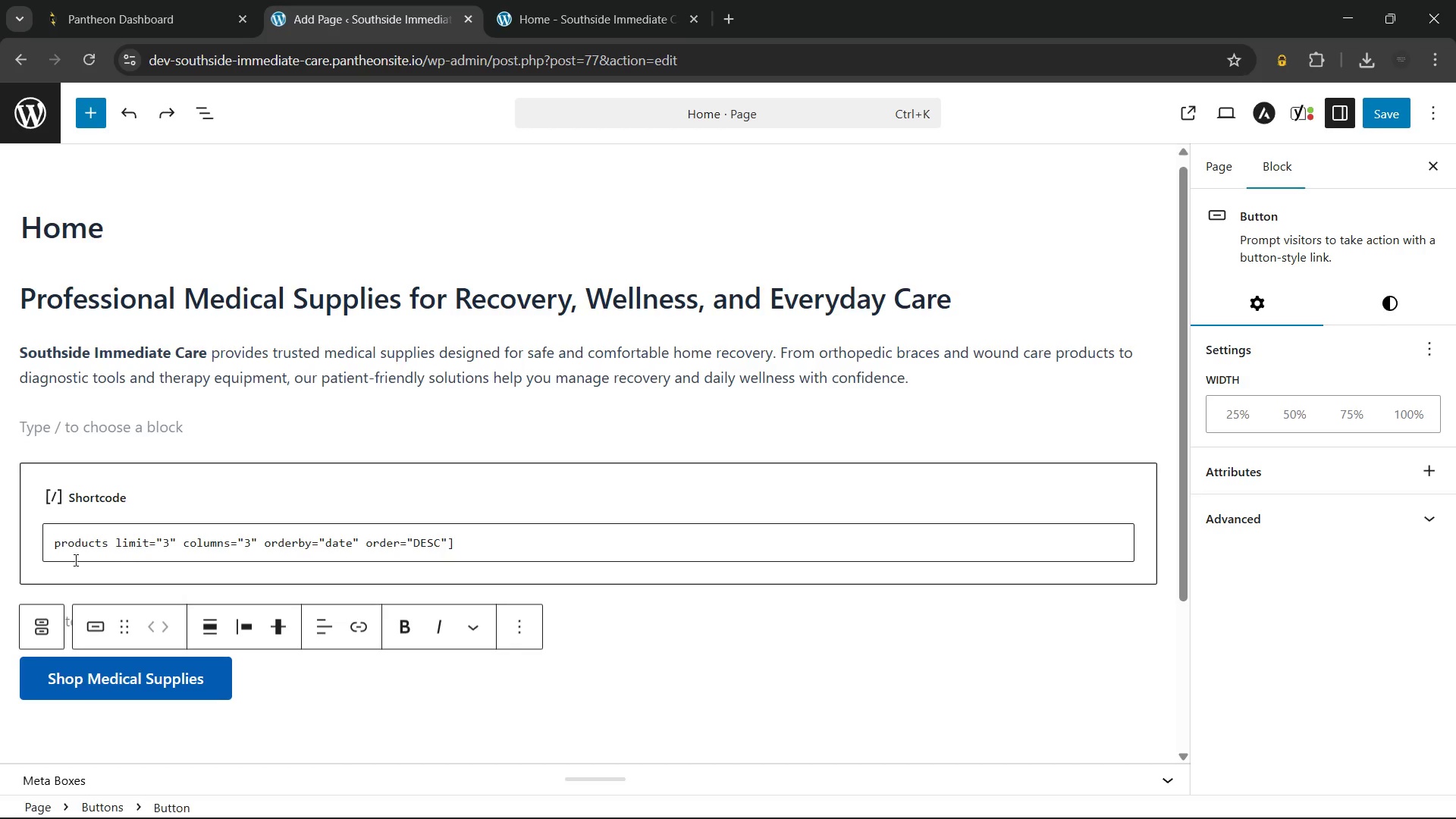 
left_click([56, 546])
 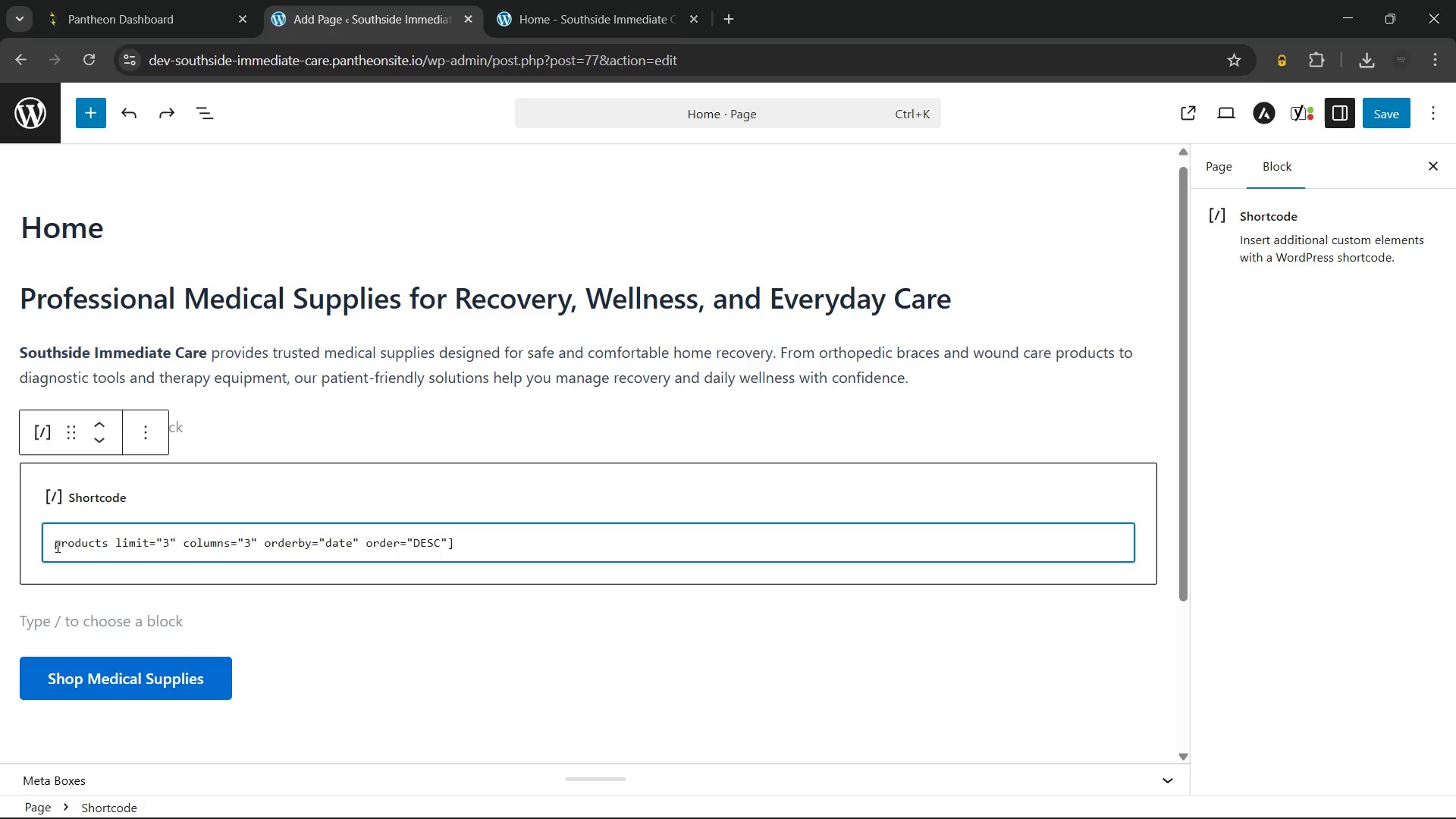 
key(BracketLeft)
 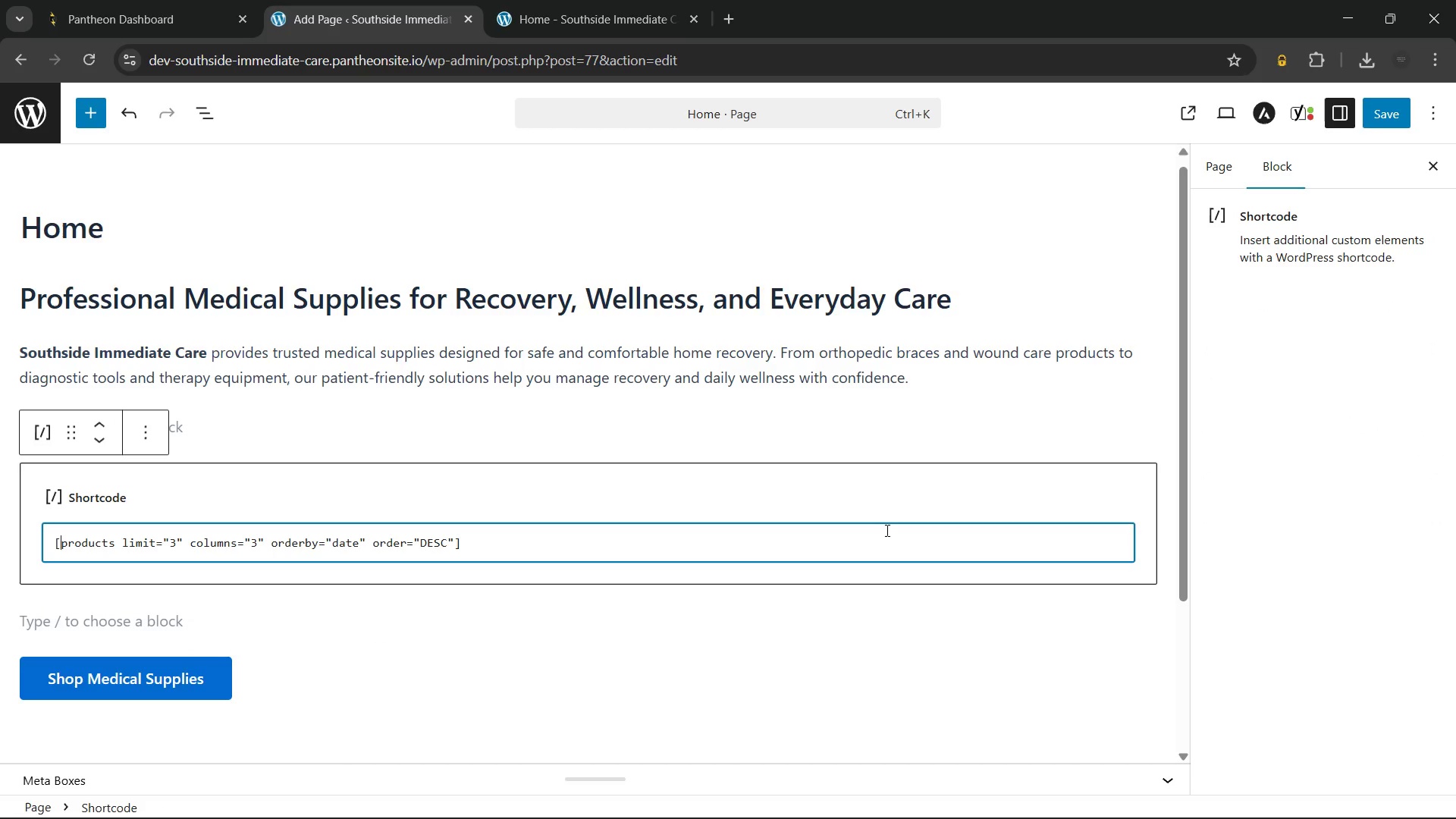 
left_click([1380, 115])
 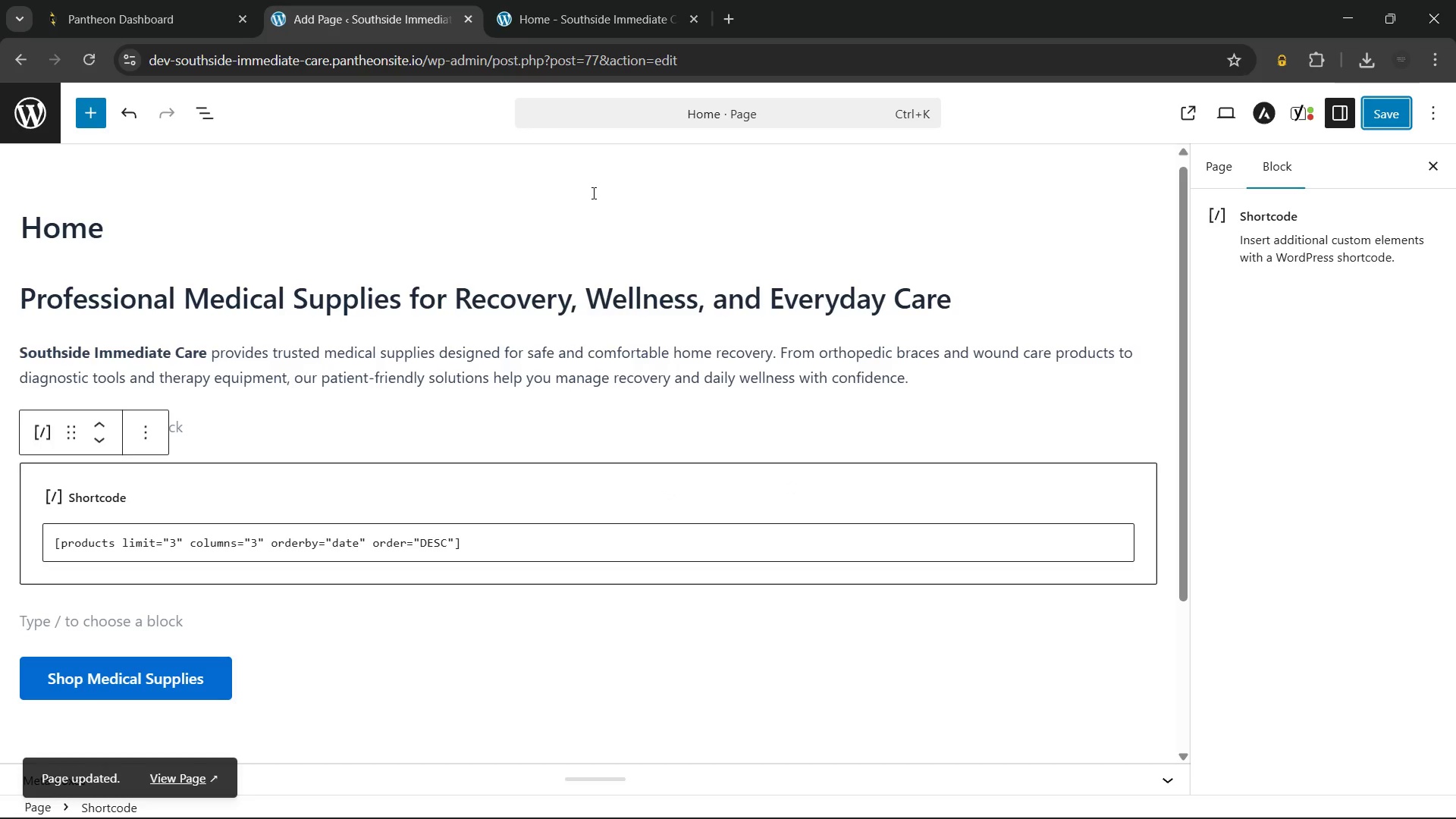 
left_click([567, 0])
 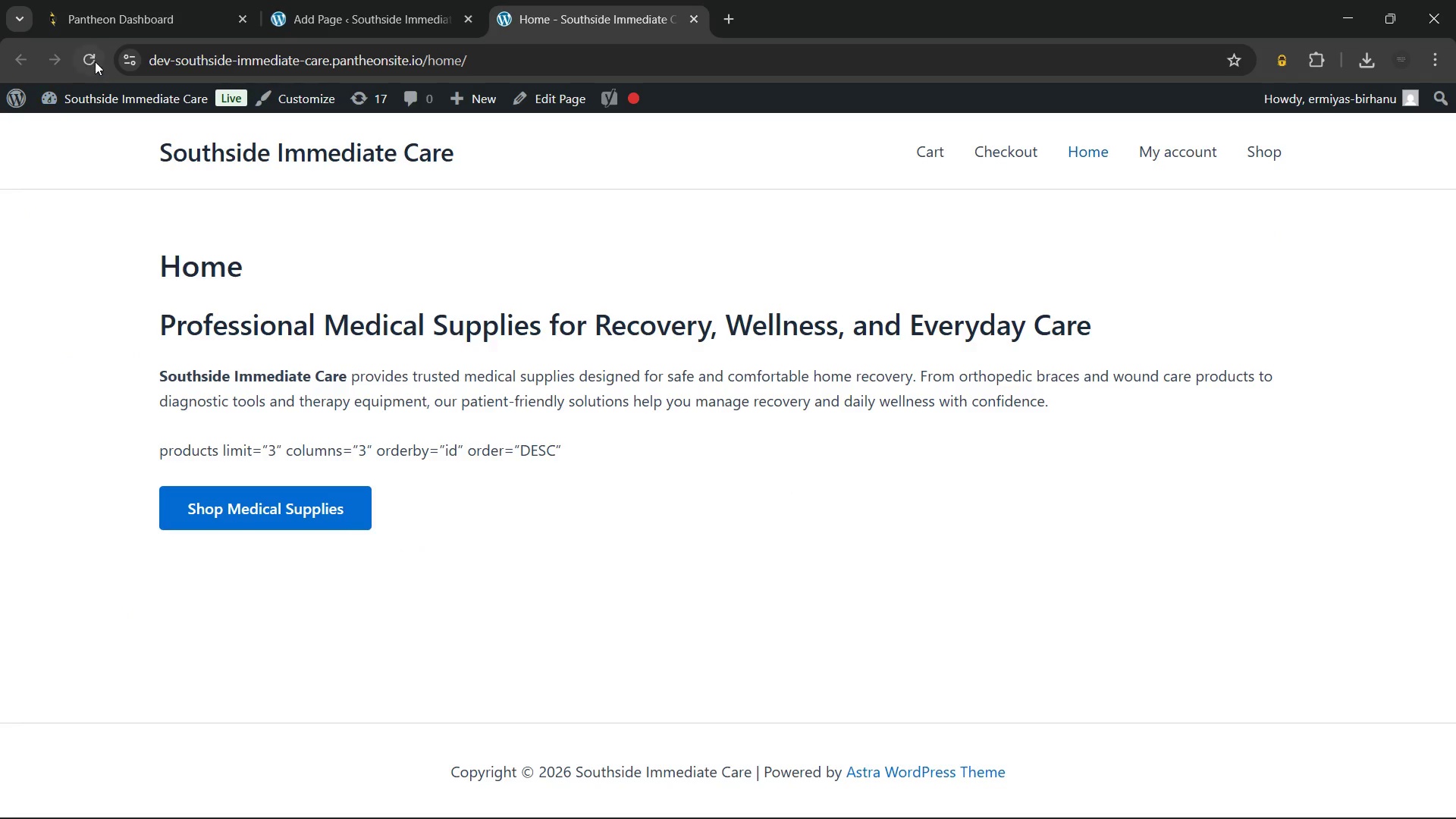 
left_click([95, 61])
 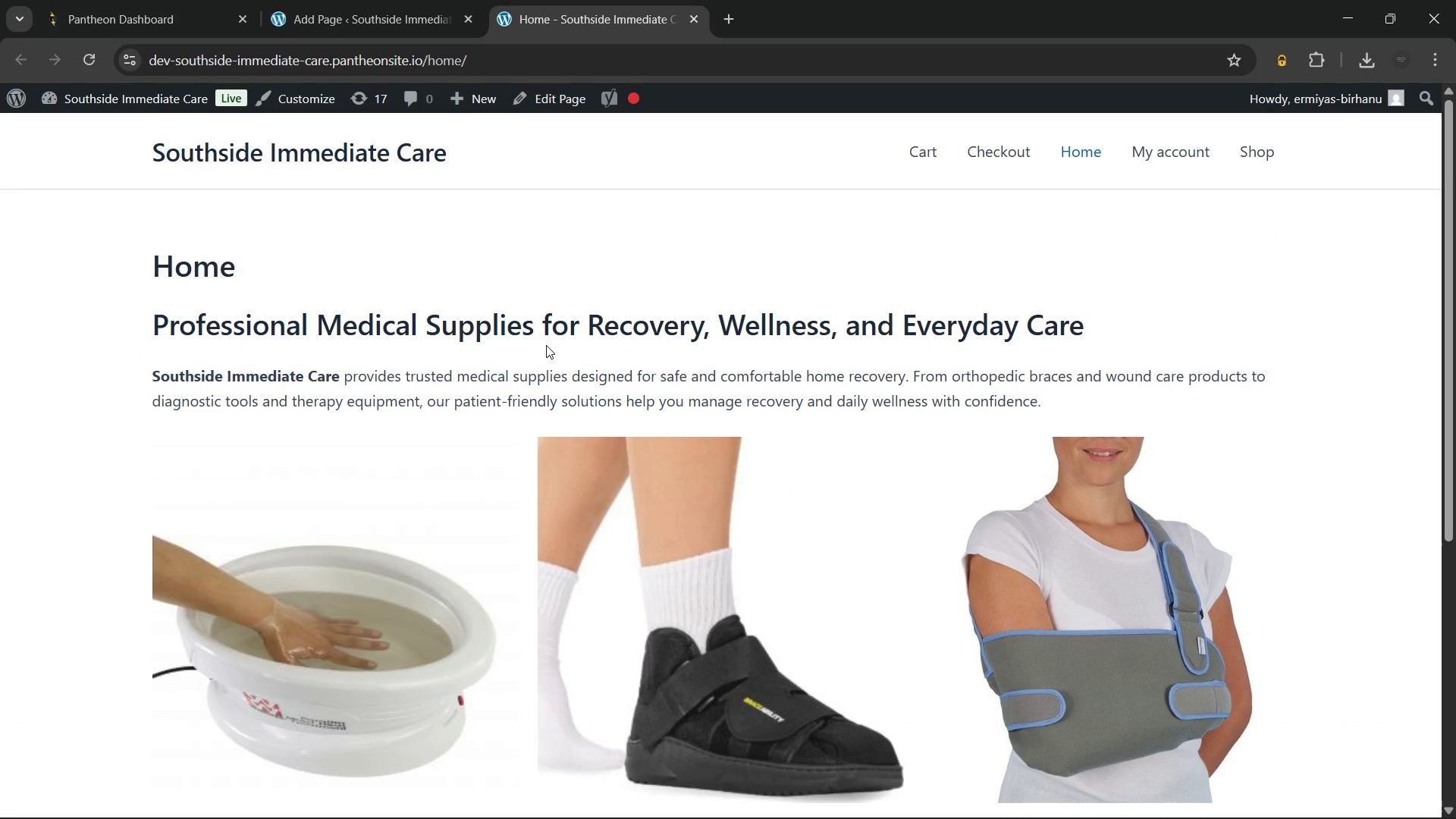 
scroll: coordinate [546, 345], scroll_direction: down, amount: 1.0
 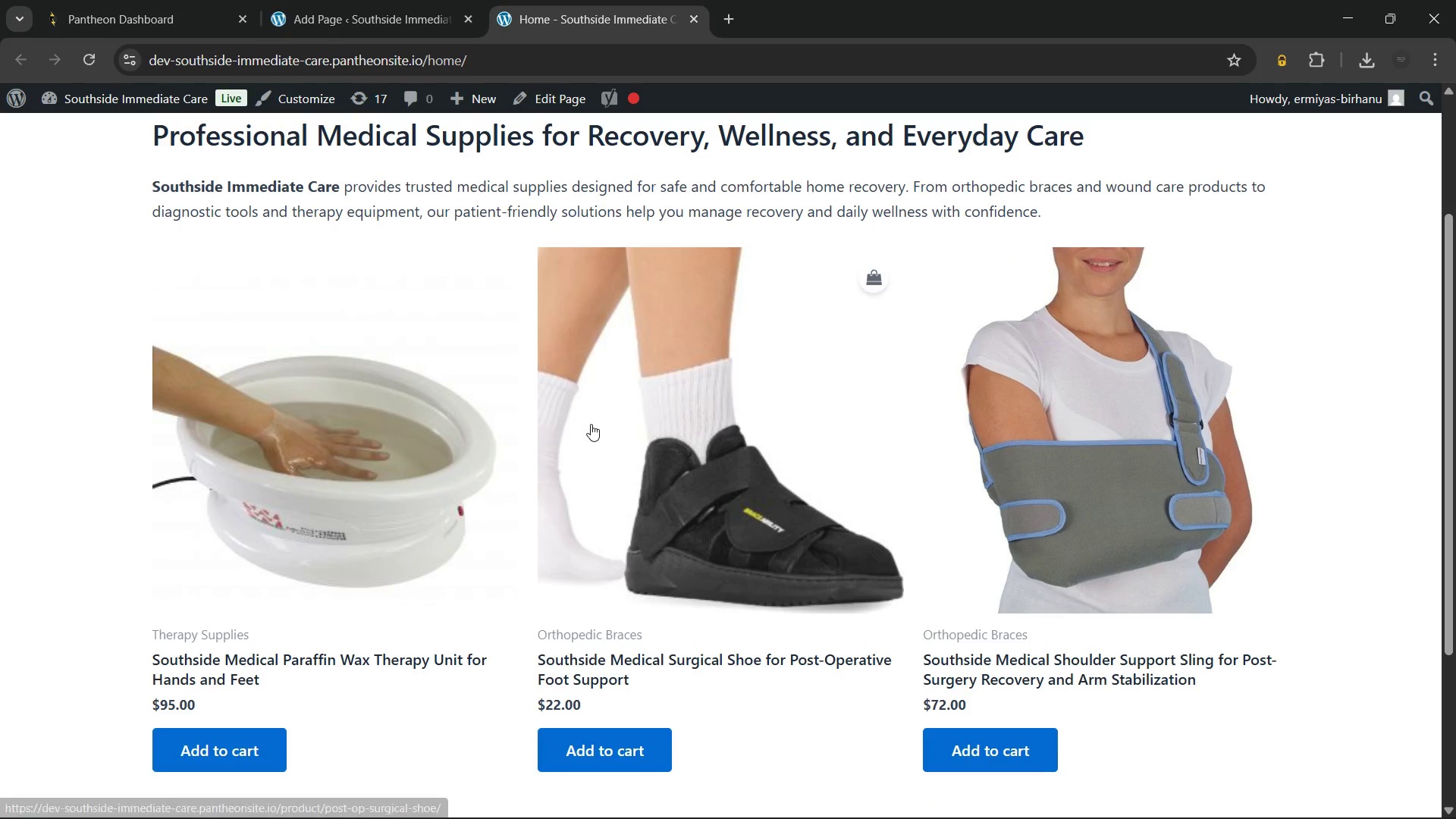 
scroll: coordinate [591, 424], scroll_direction: up, amount: 2.0
 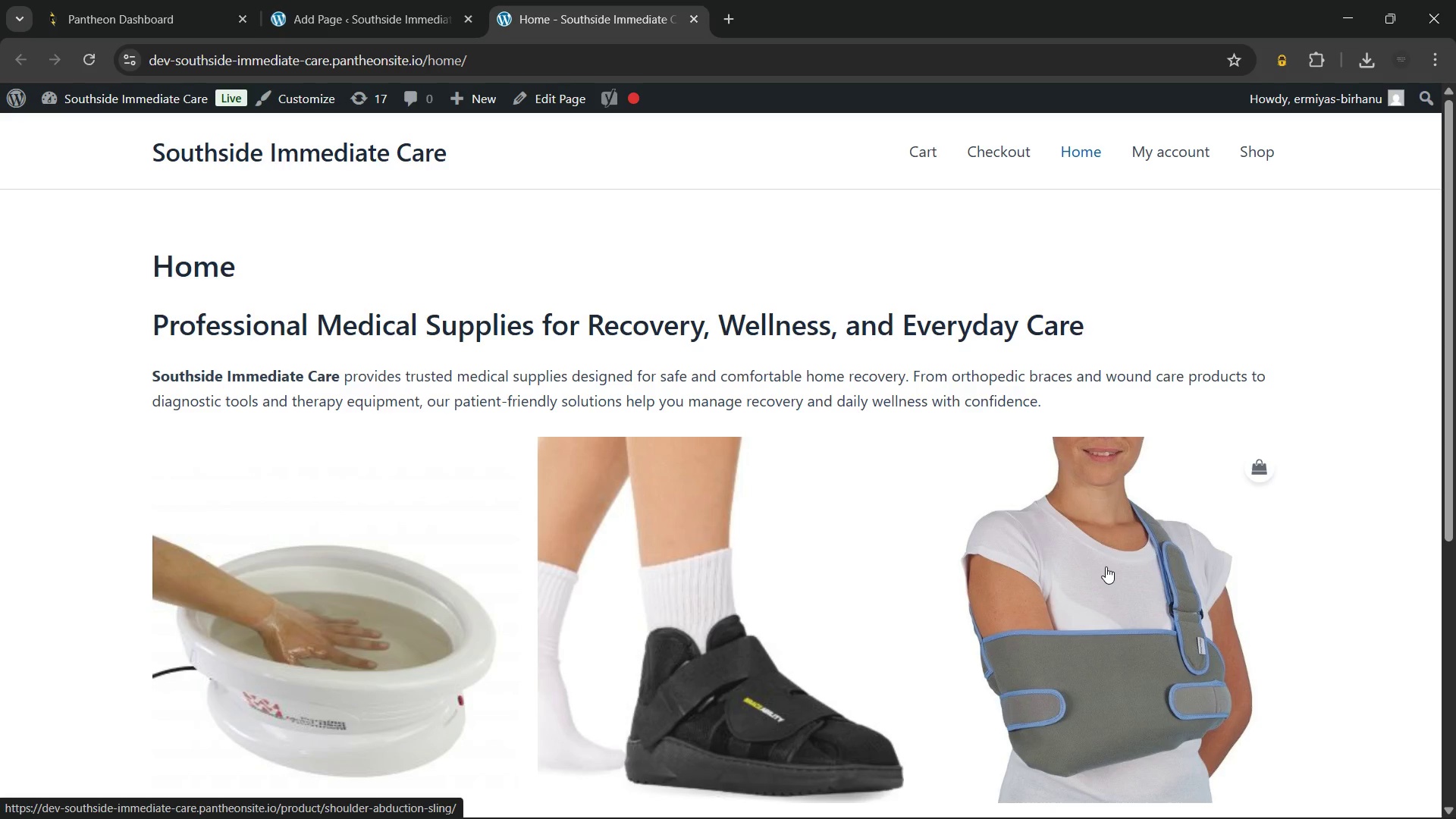 
scroll: coordinate [990, 548], scroll_direction: down, amount: 3.0
 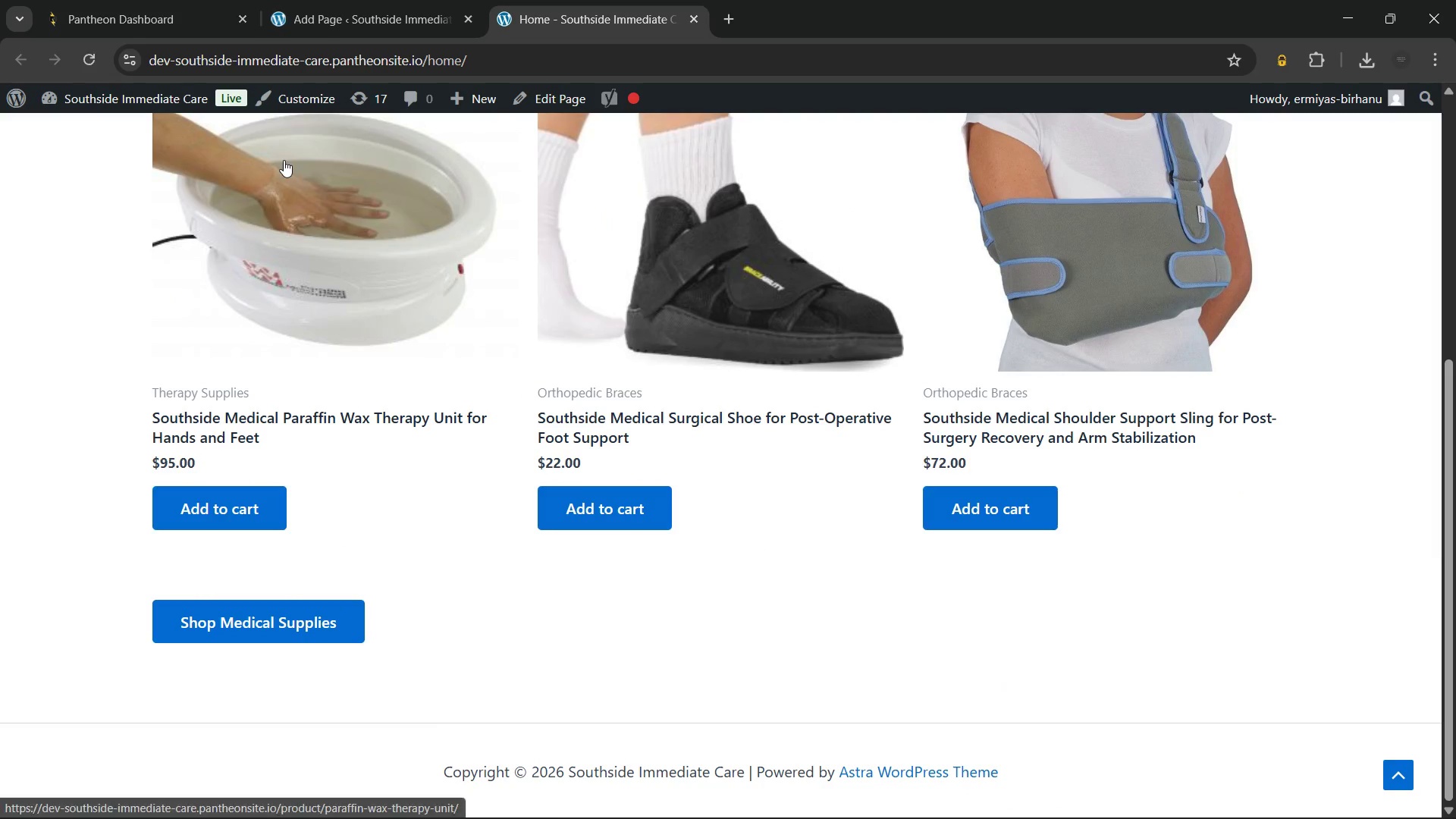 
left_click([381, 0])
 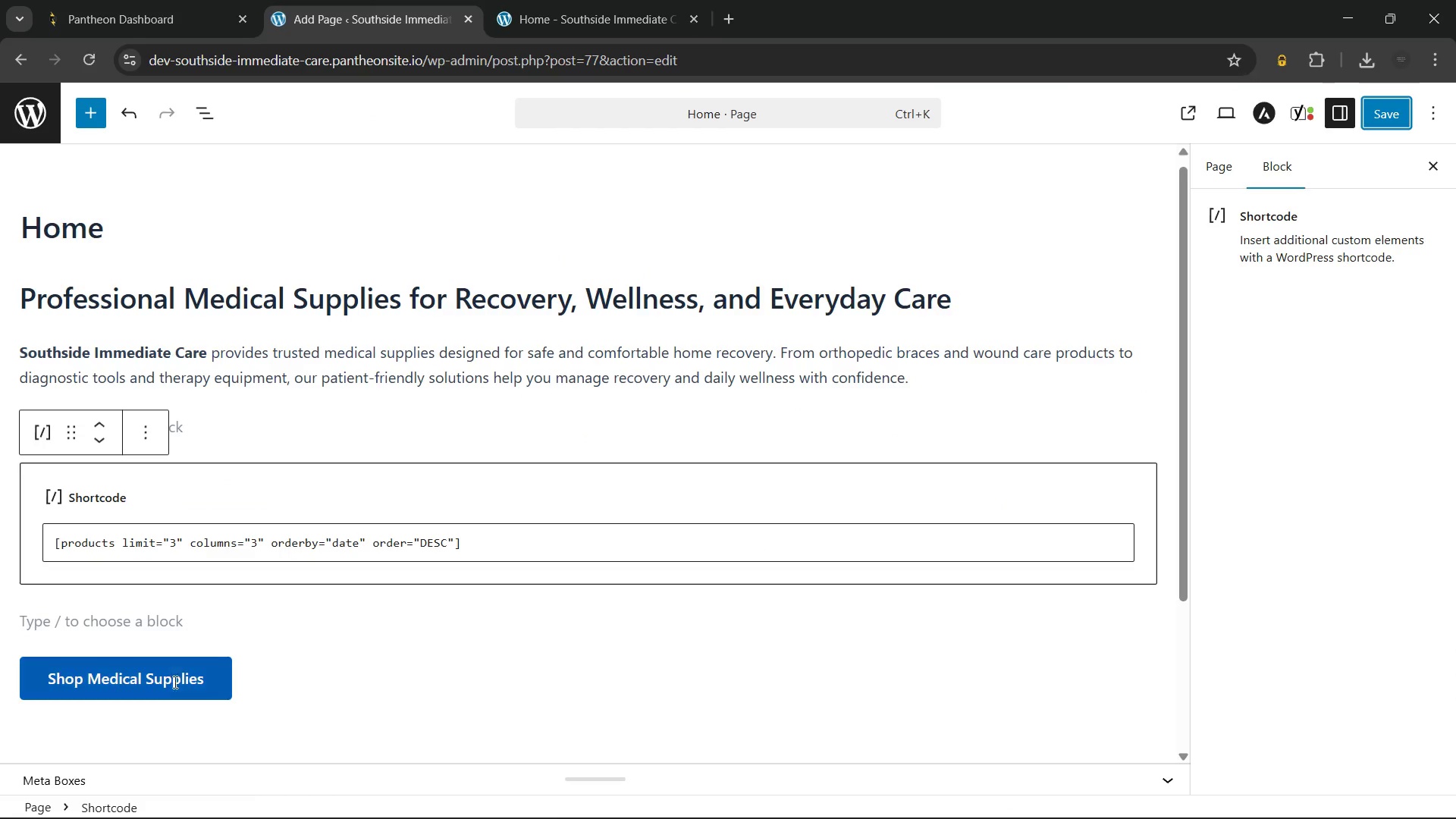 
left_click([177, 682])
 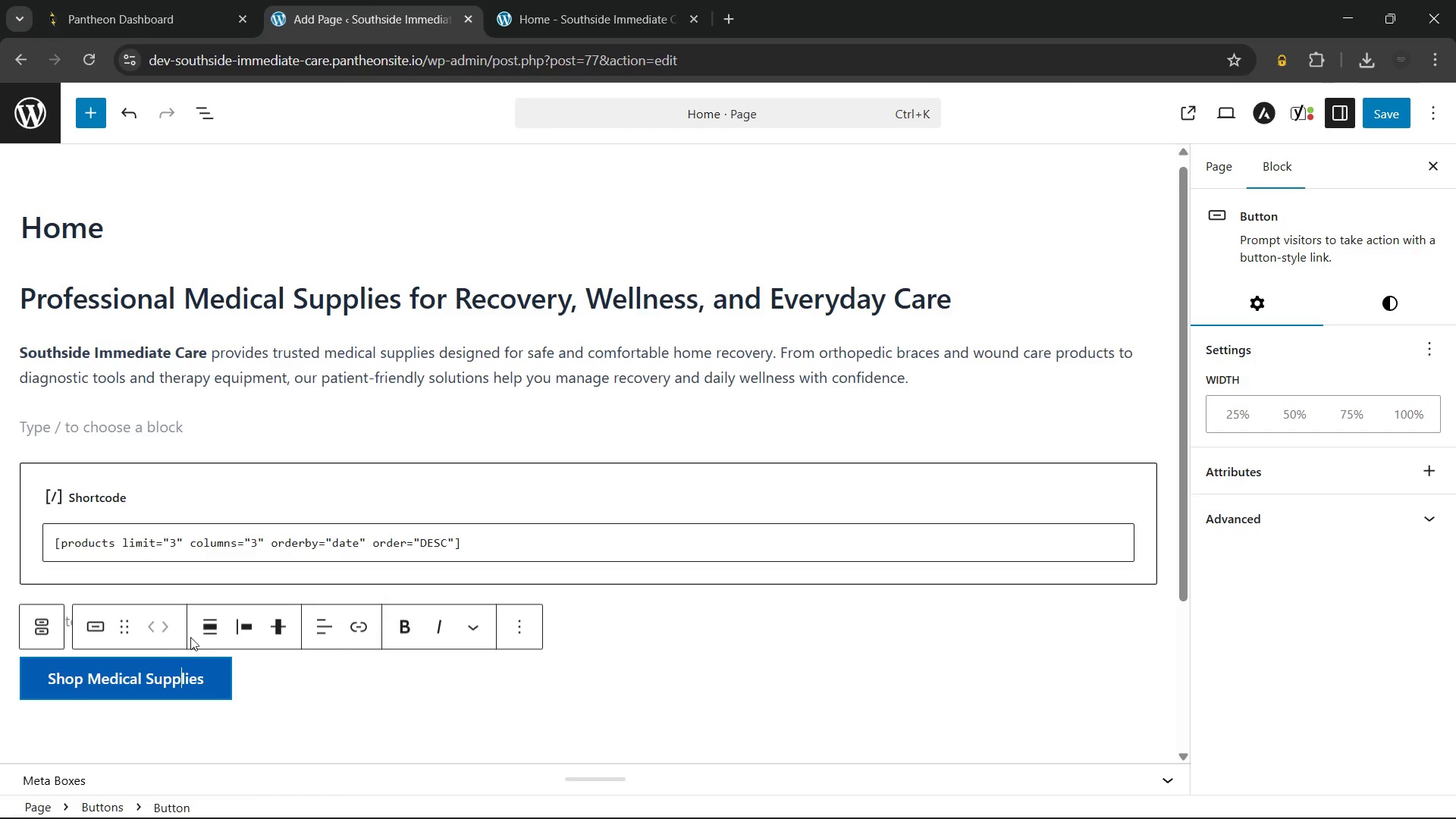 
left_click([214, 628])
 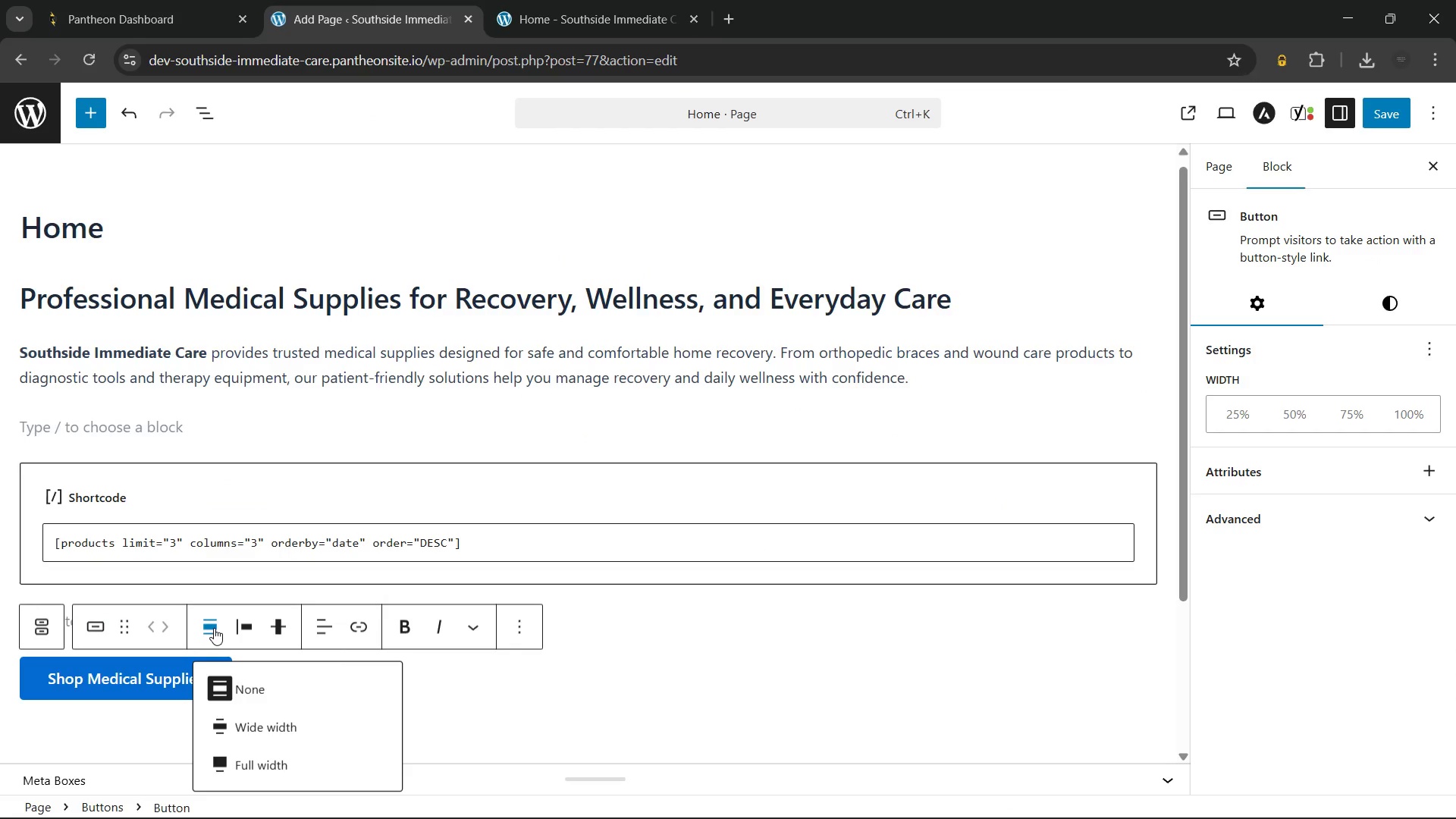 
left_click([214, 628])
 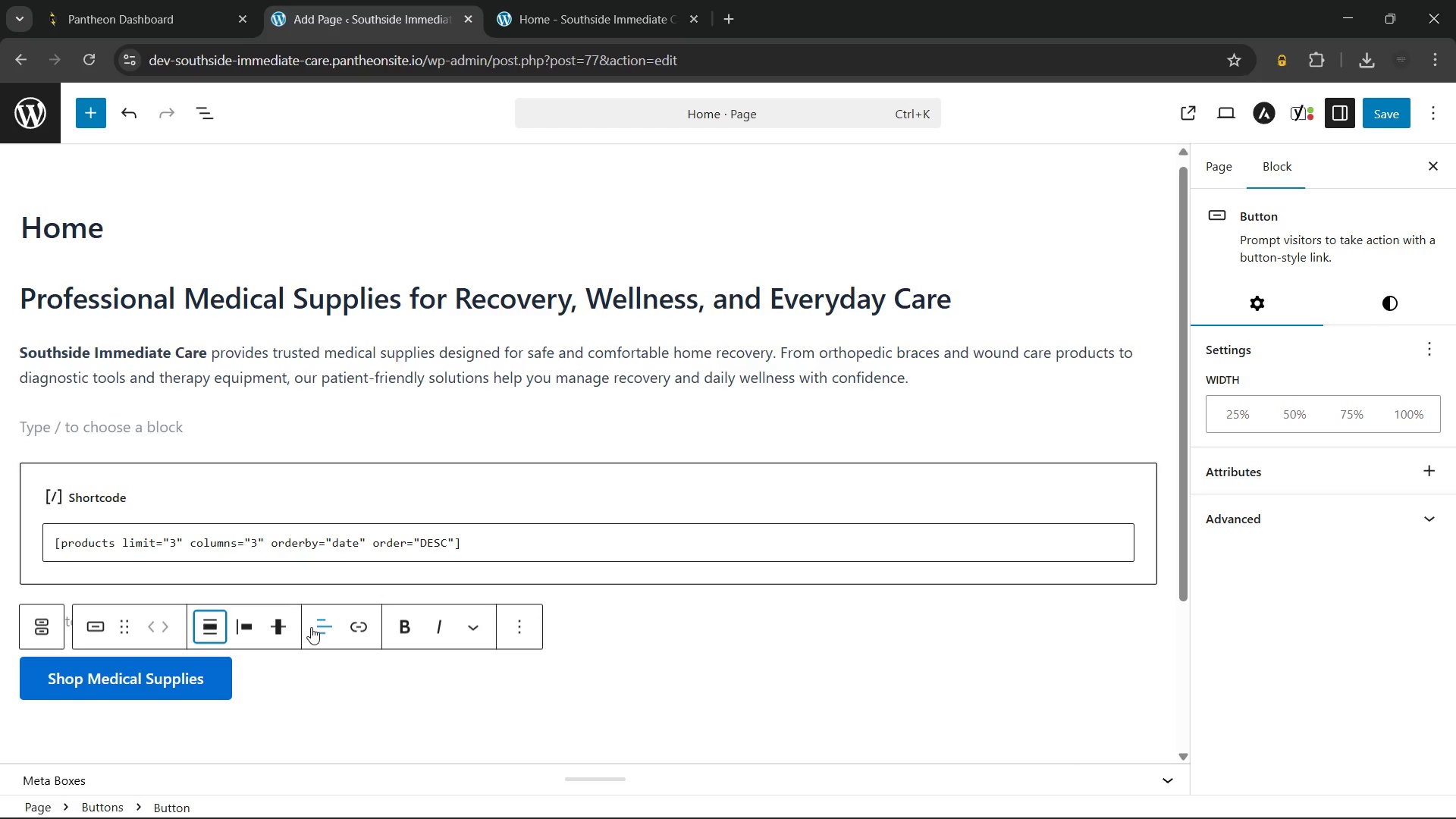 
left_click([311, 627])
 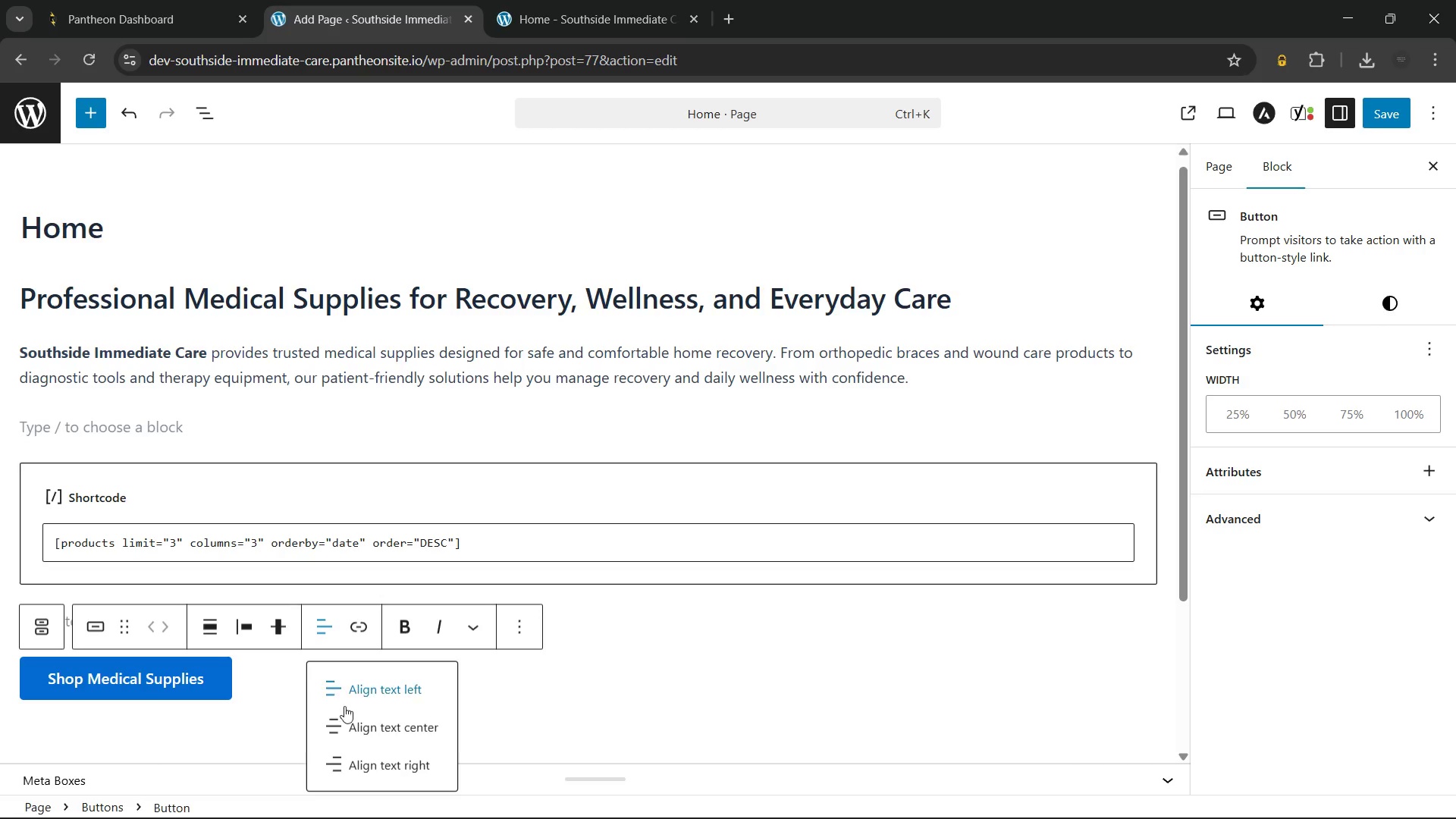 
left_click([350, 721])
 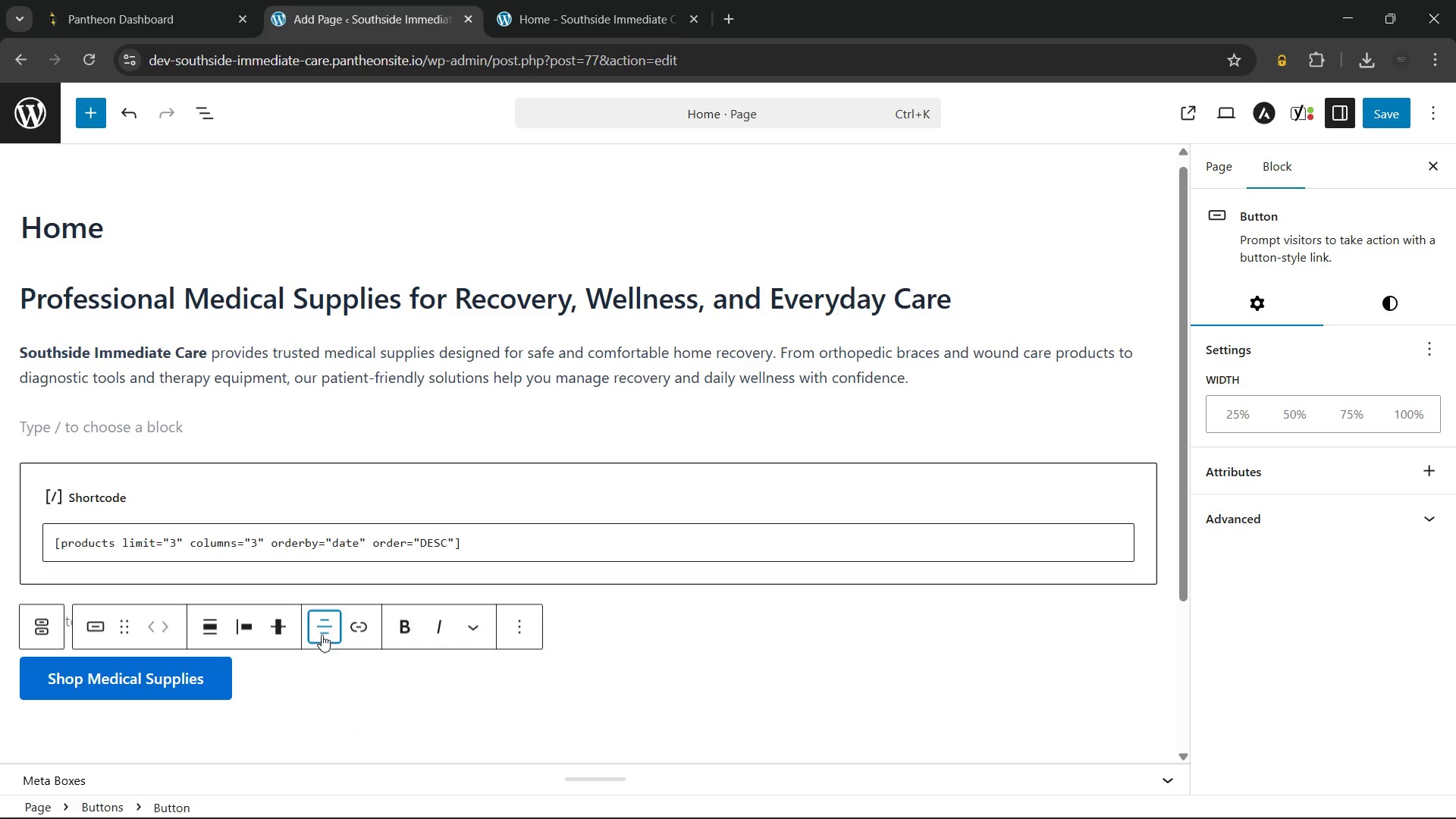 
left_click([322, 632])
 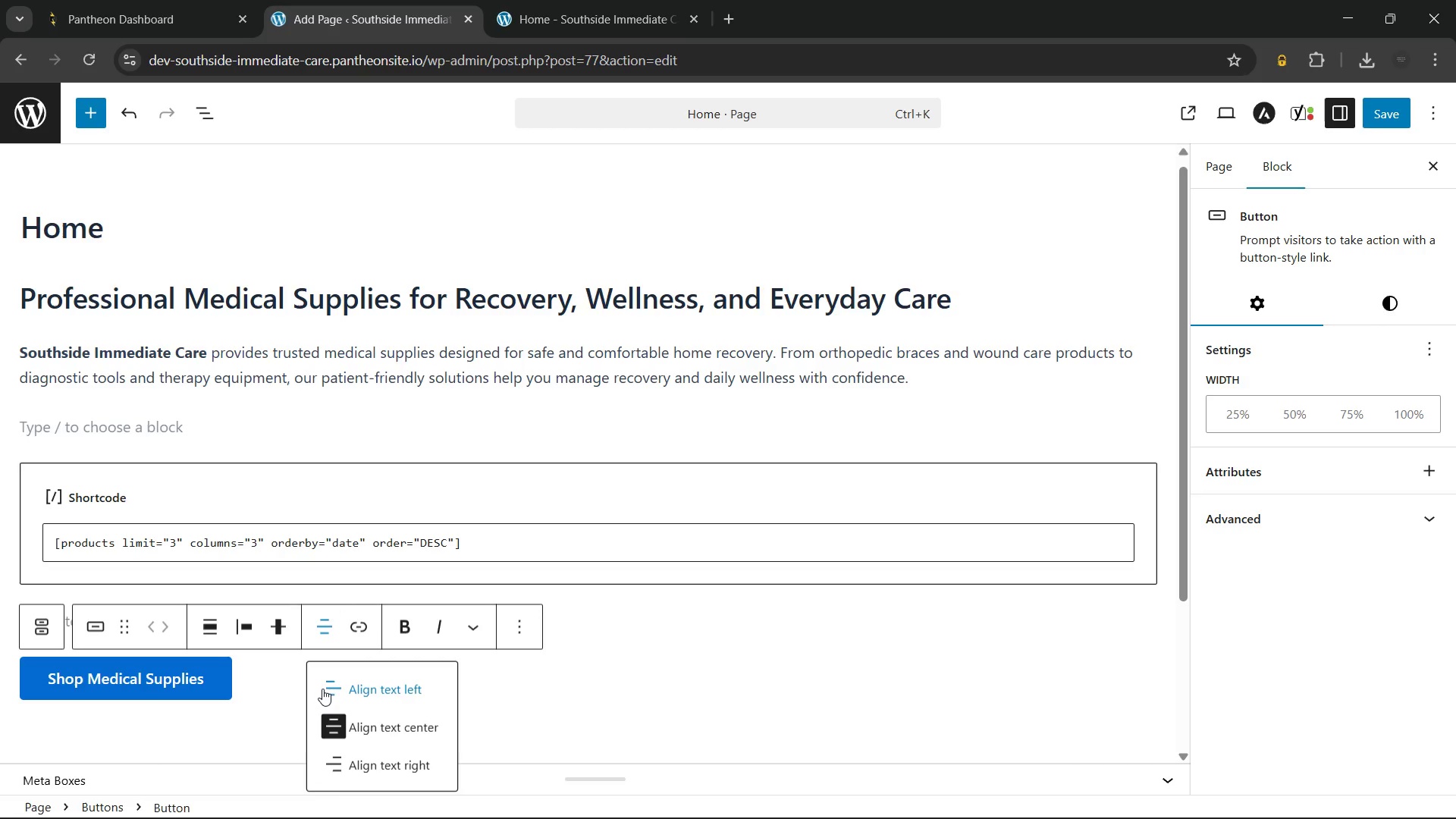 
left_click([322, 689])
 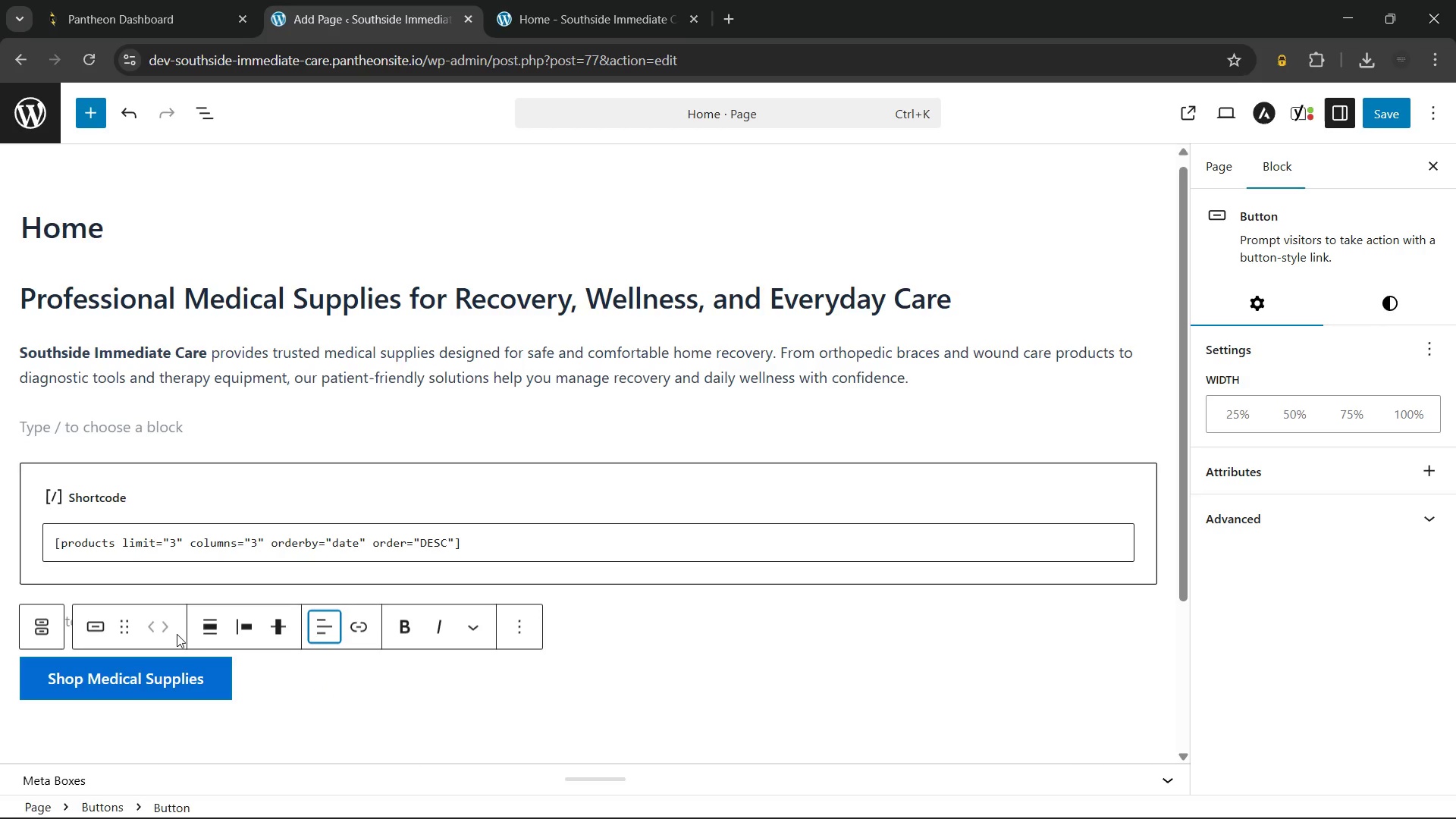 
left_click([208, 634])
 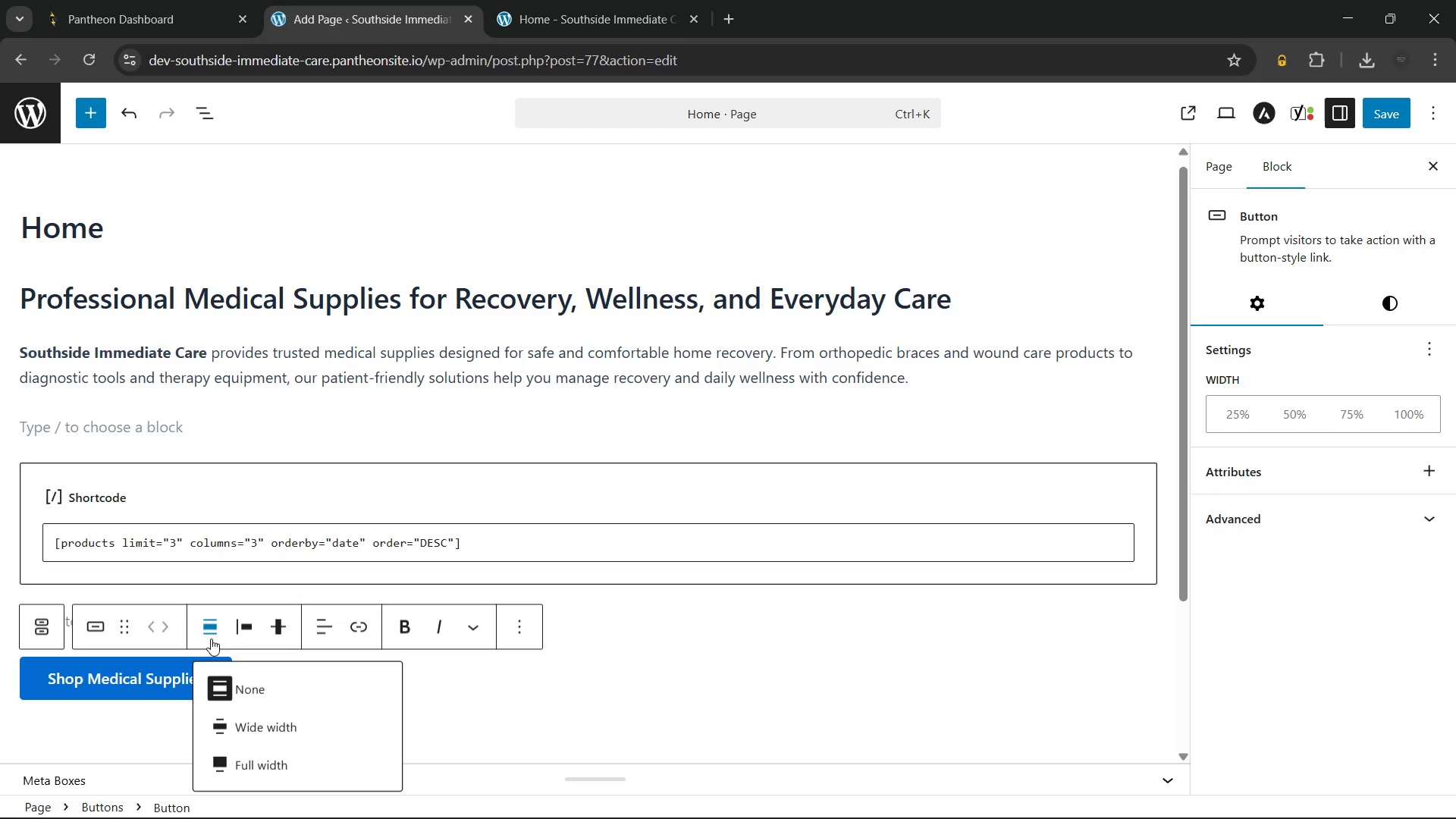 
wait(5.01)
 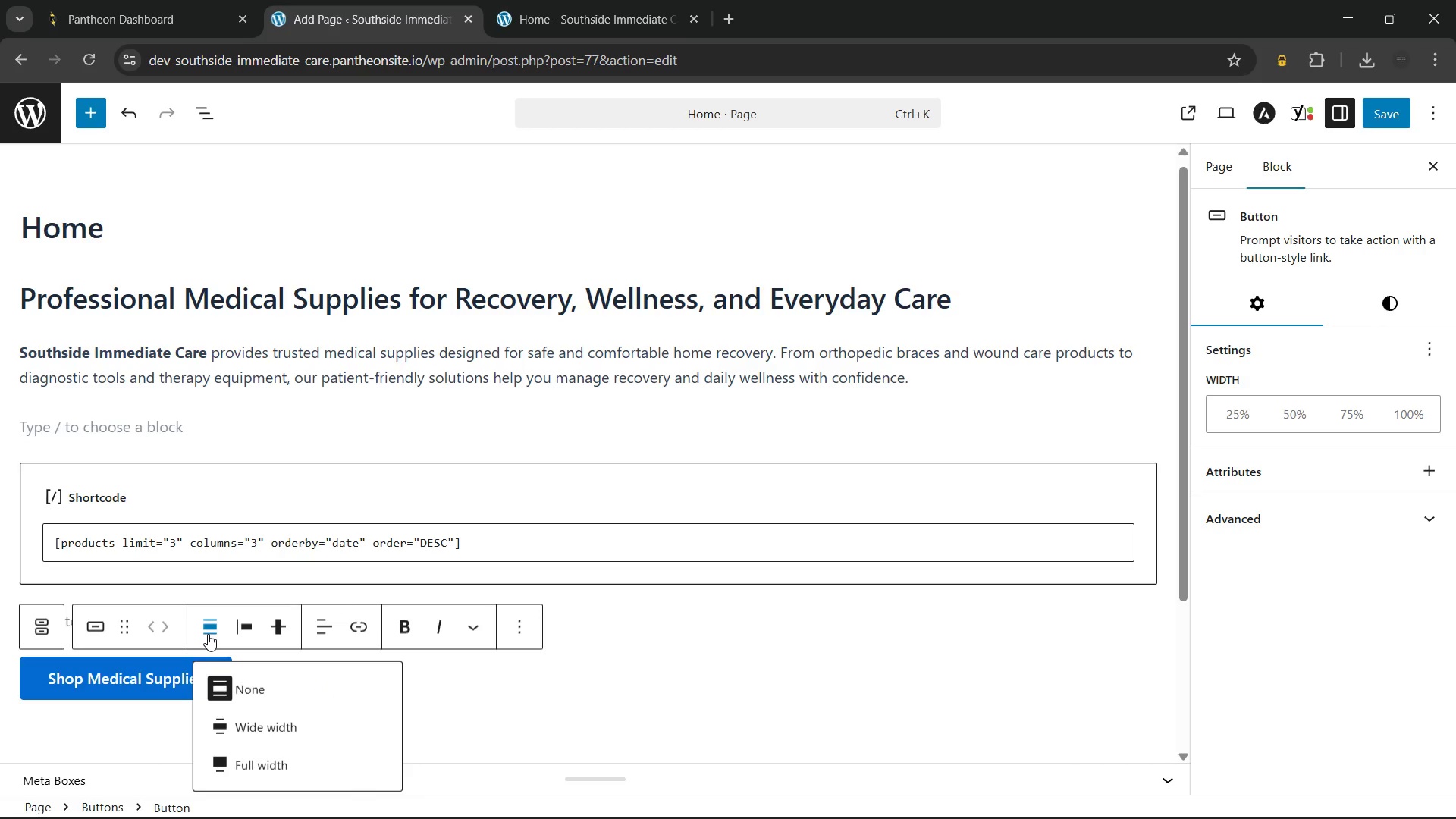 
left_click([96, 636])
 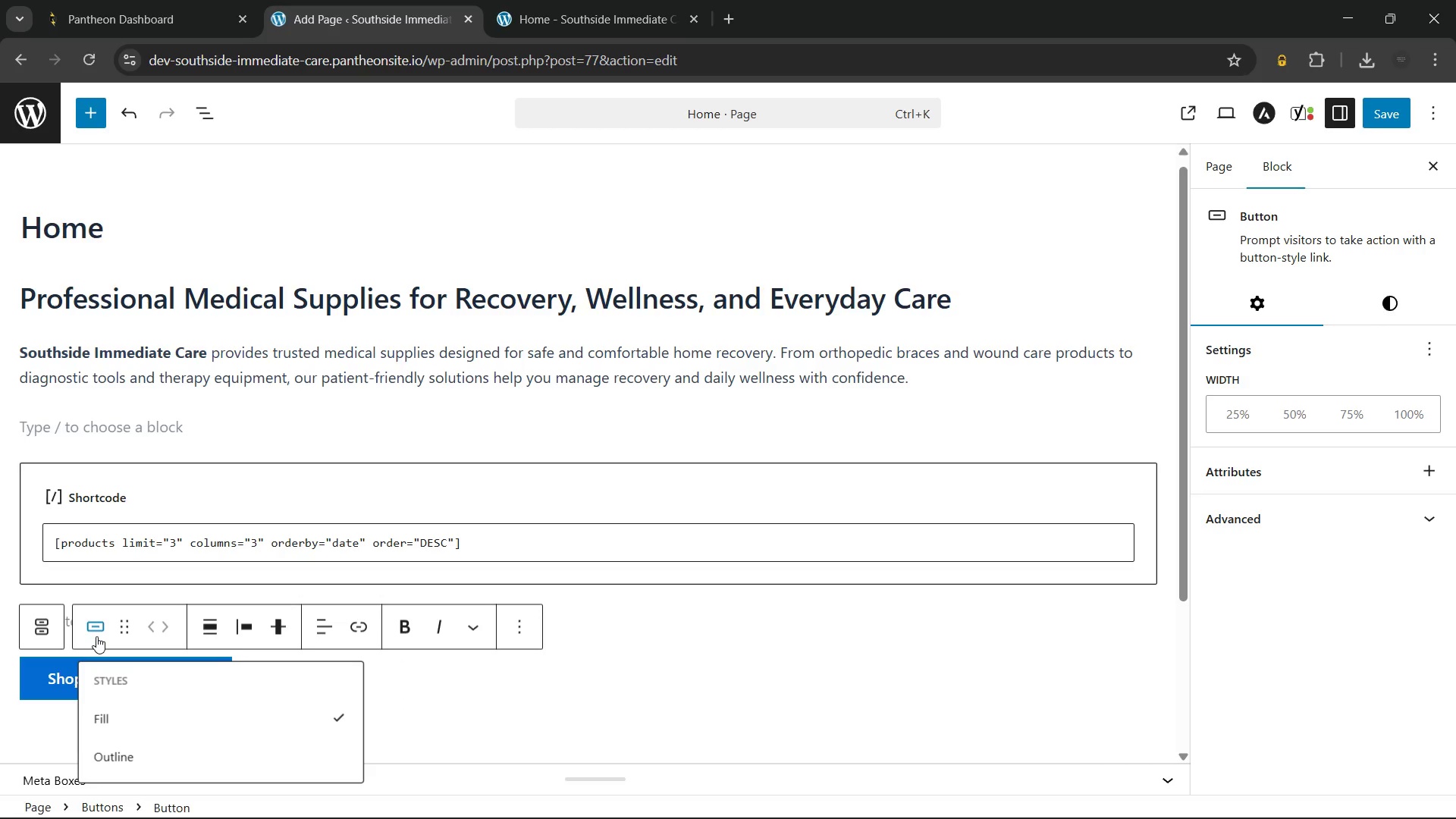 
left_click([96, 636])
 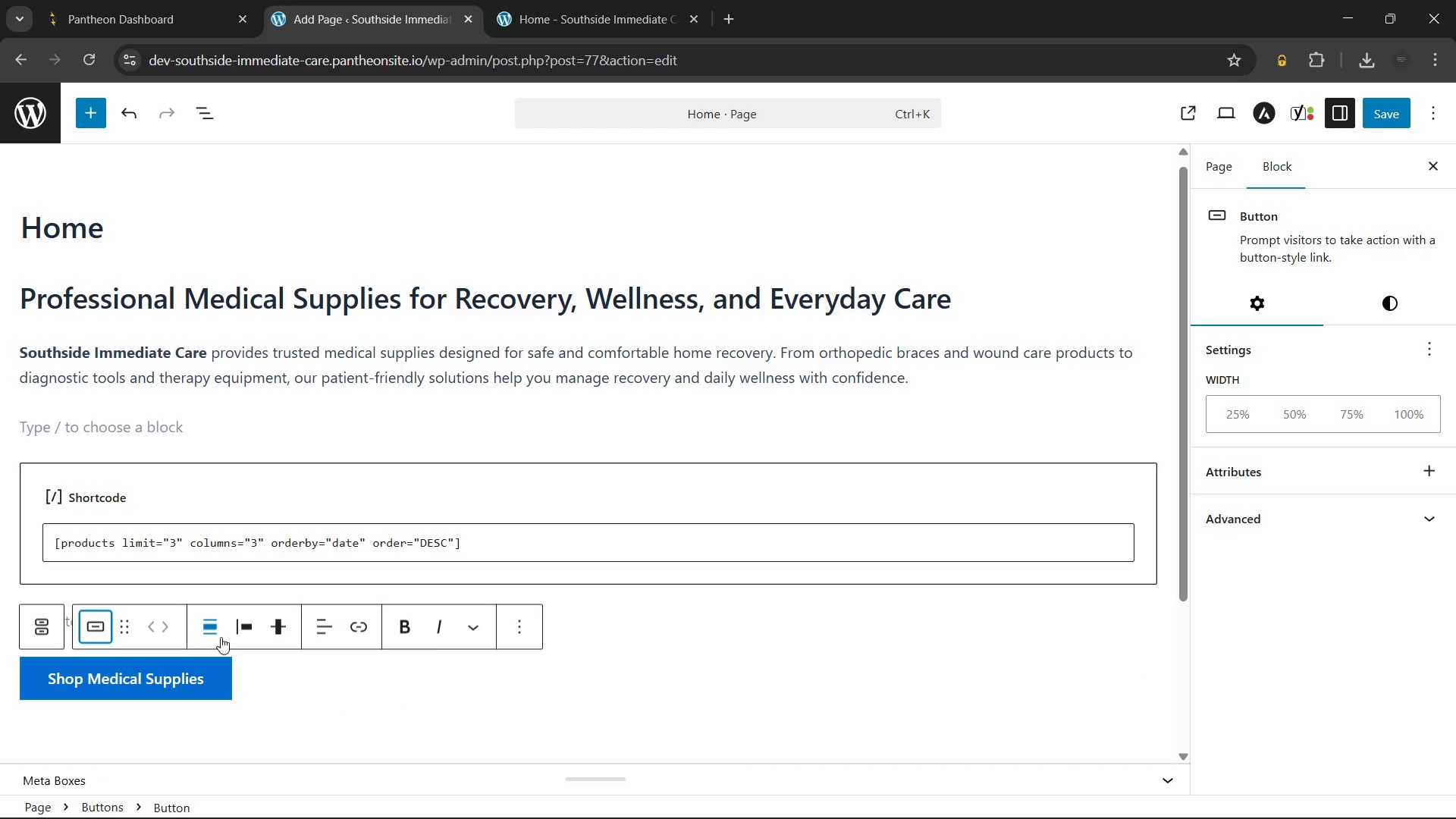 
left_click([253, 636])
 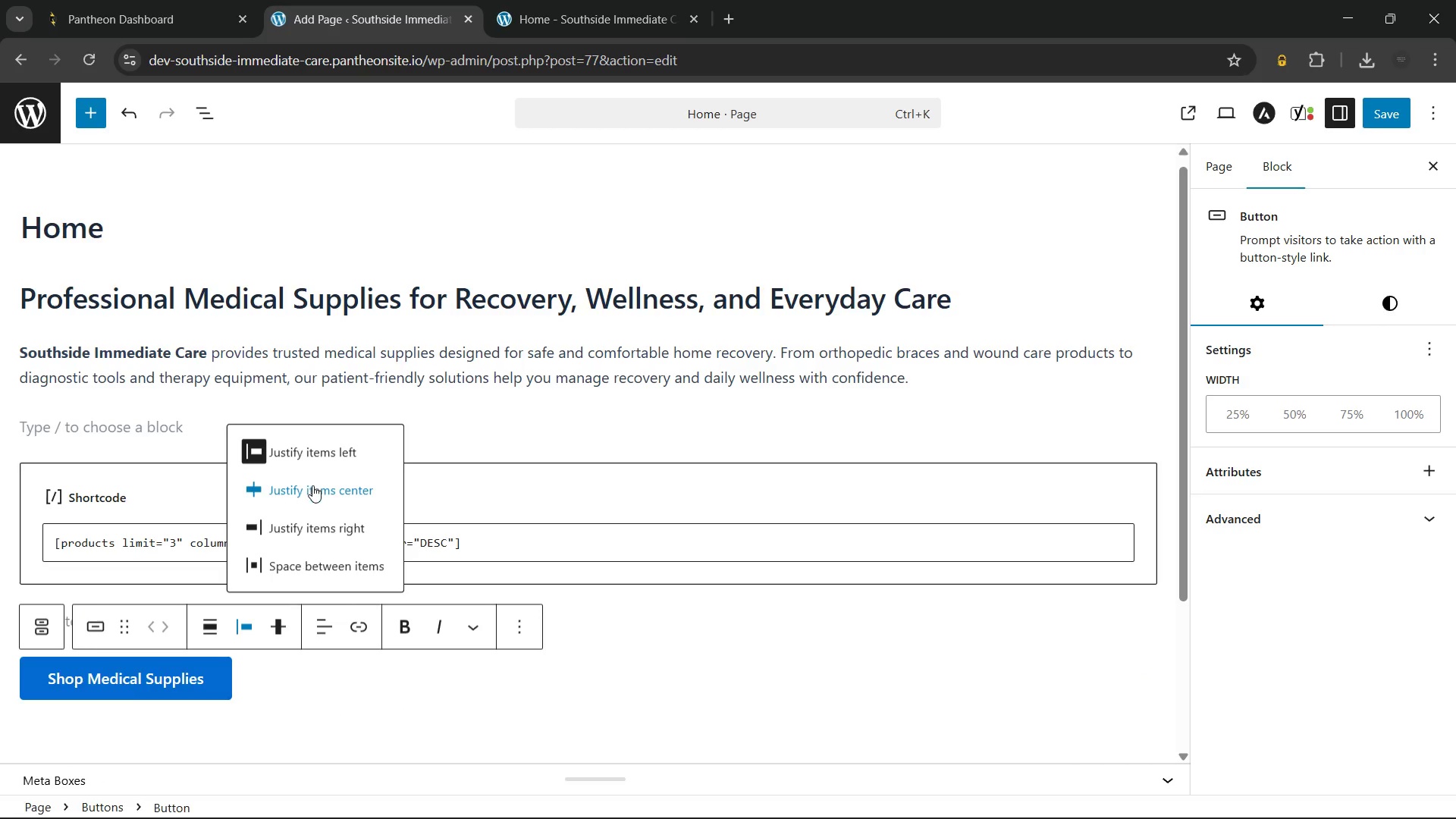 
left_click([311, 490])
 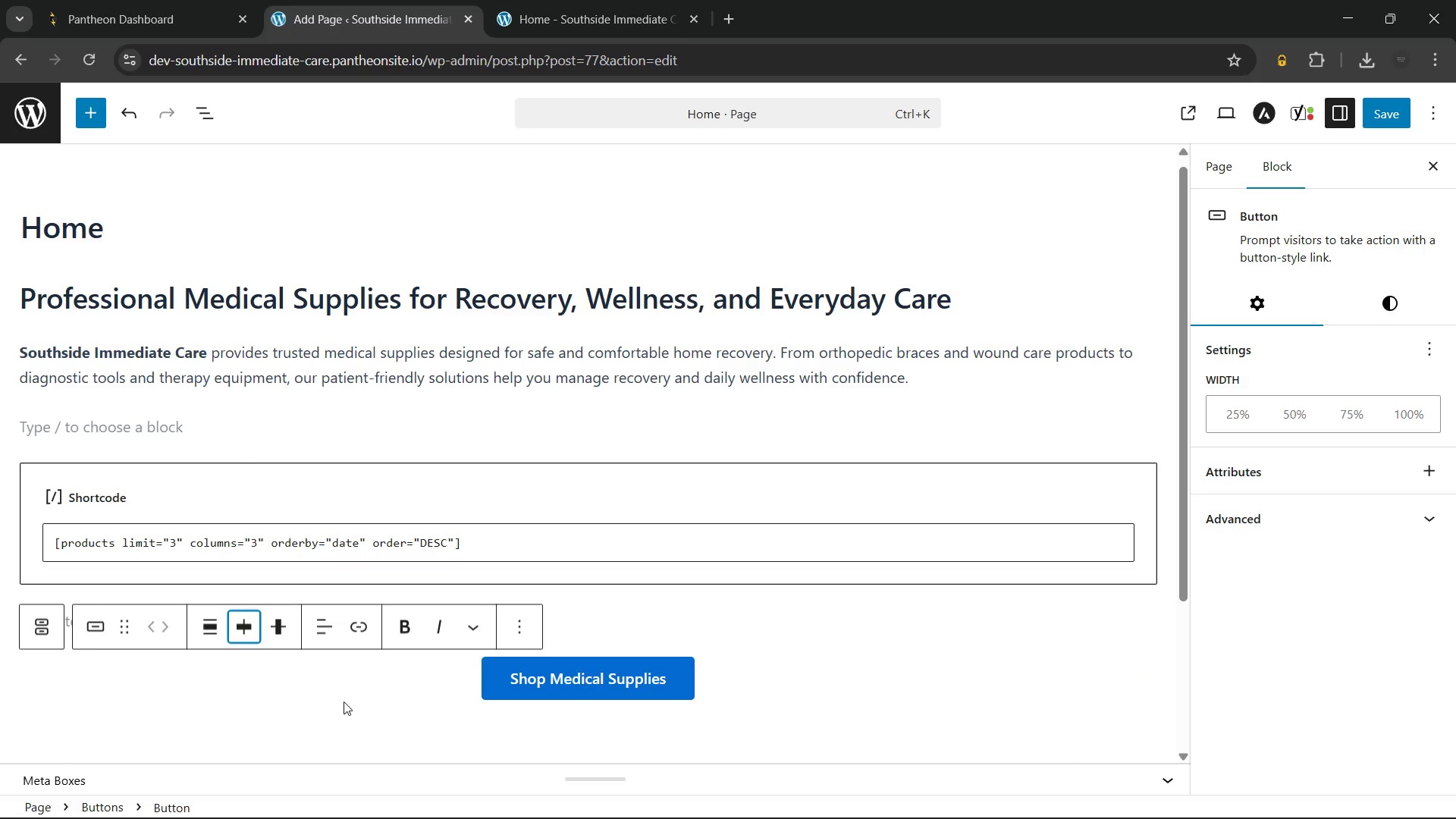 
left_click([346, 706])
 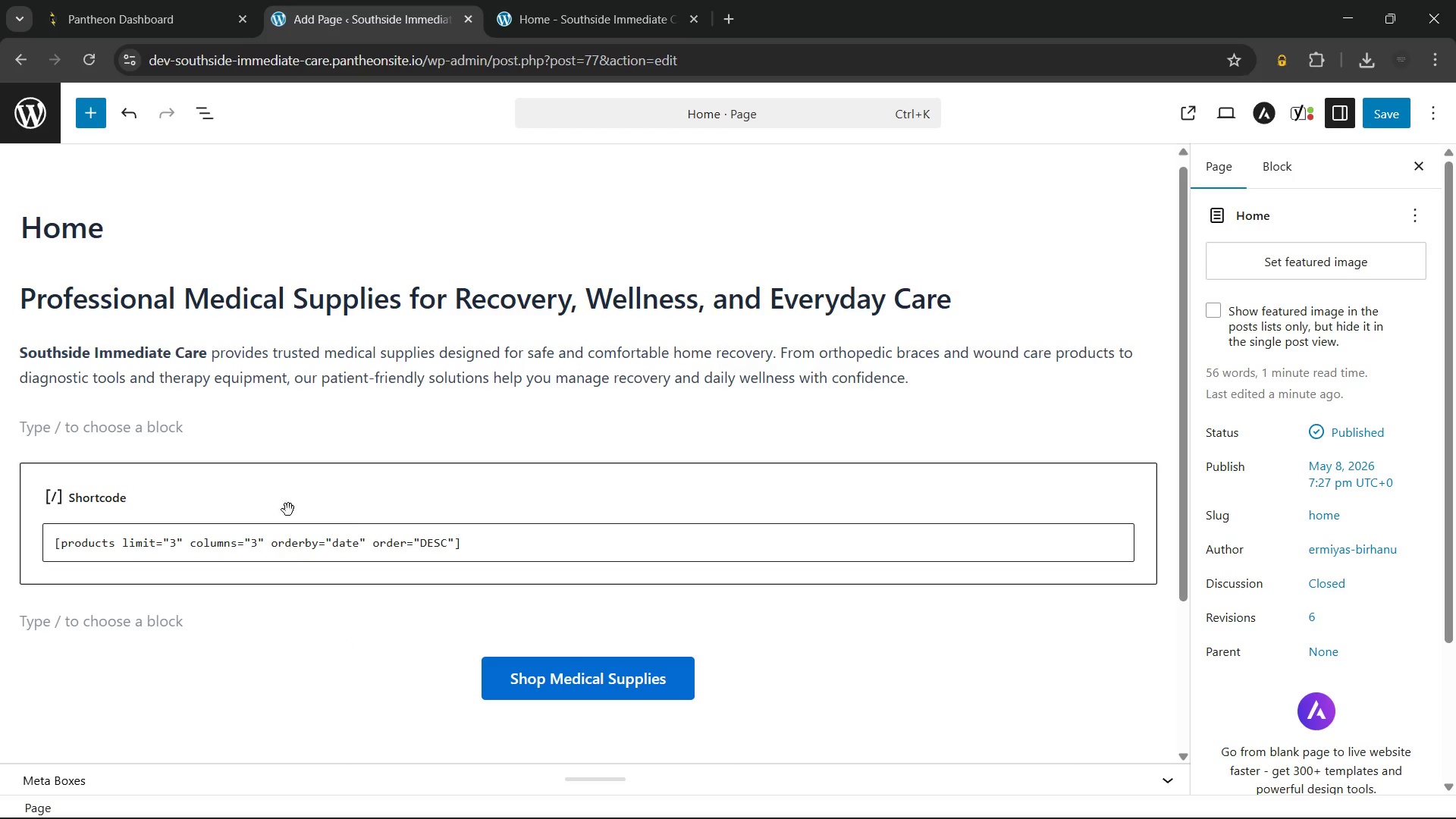 
left_click([177, 428])
 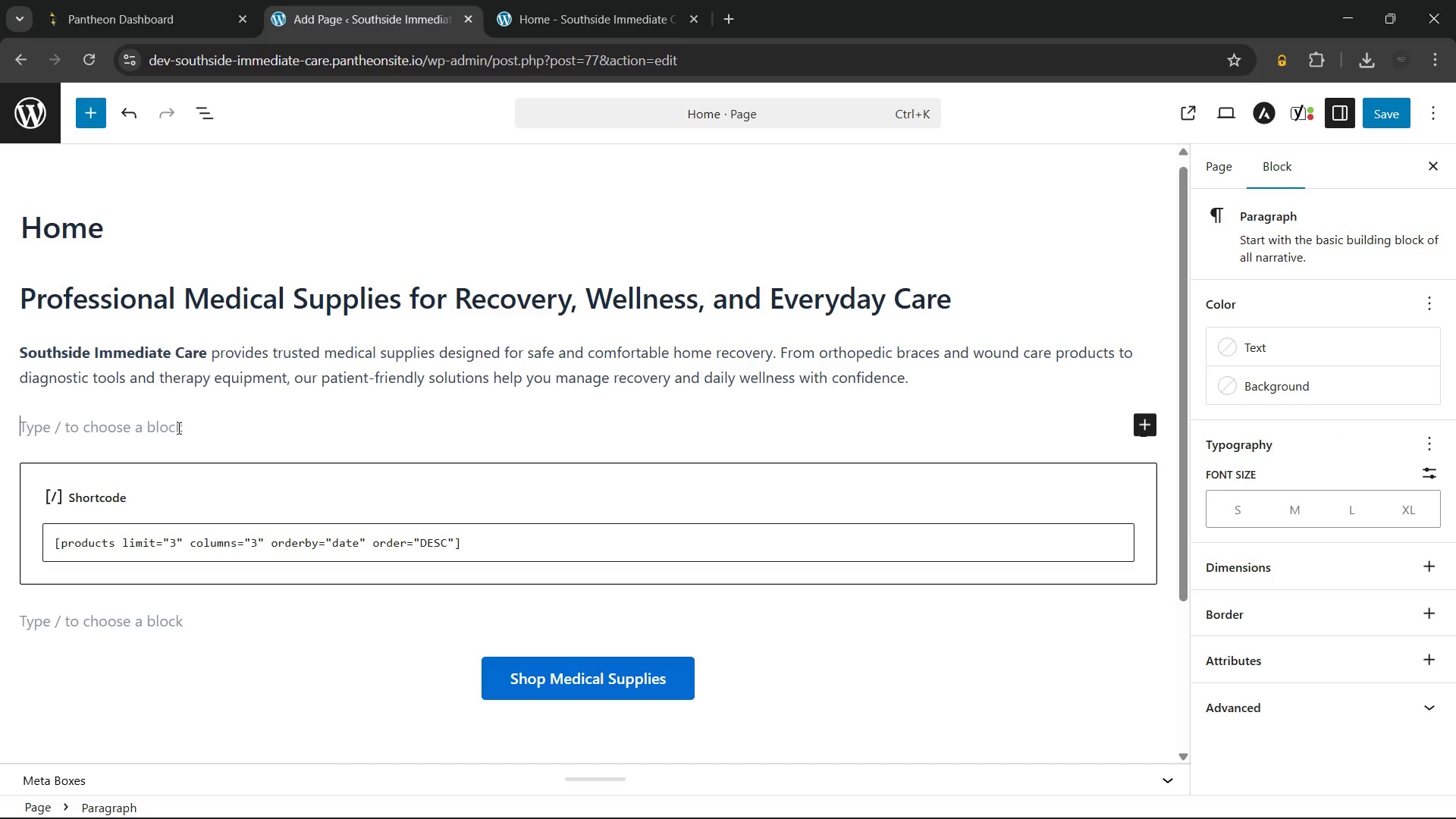 
key(Enter)
 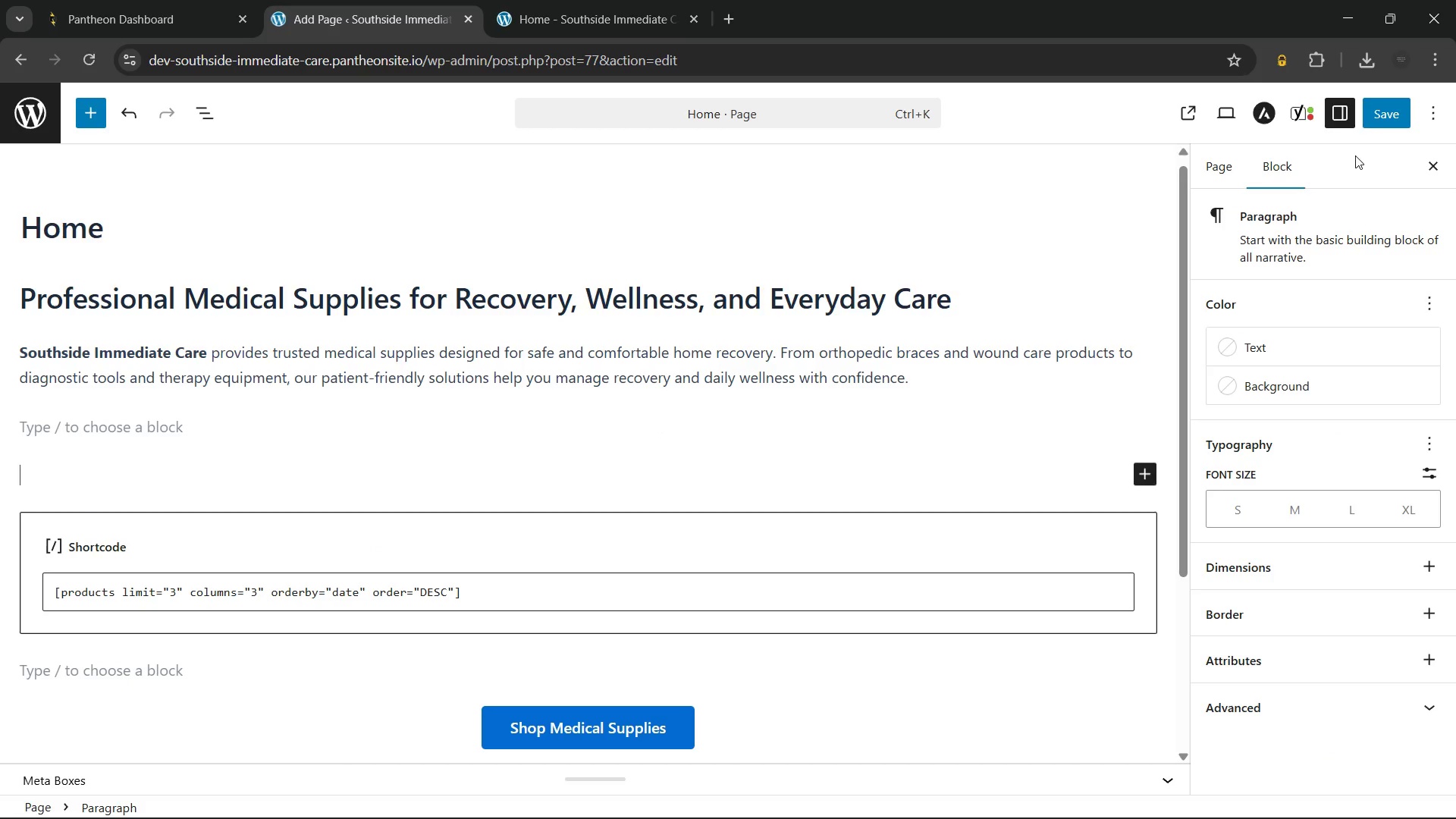 
left_click([1391, 104])
 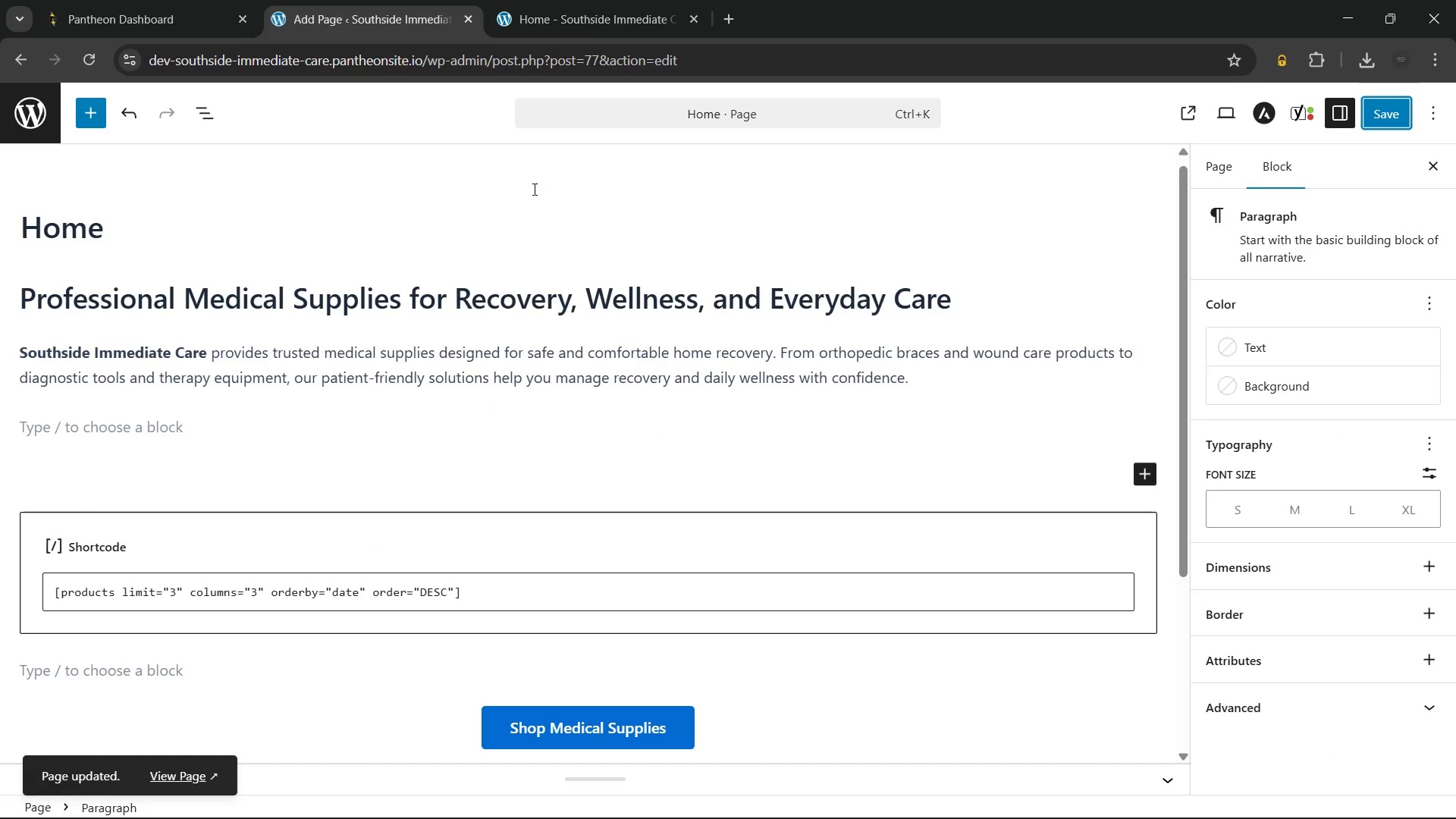 
left_click([559, 5])
 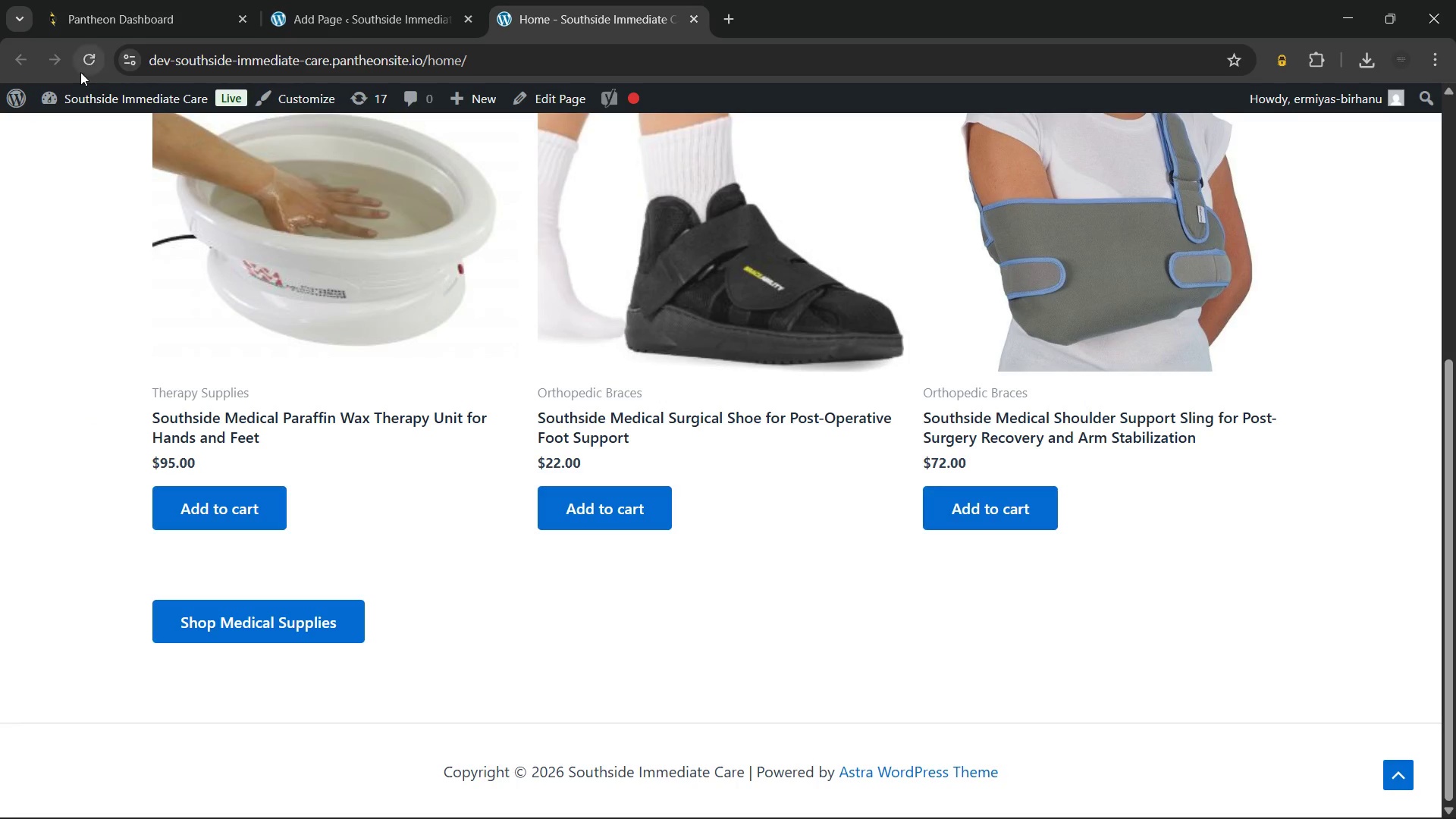 
left_click([81, 65])
 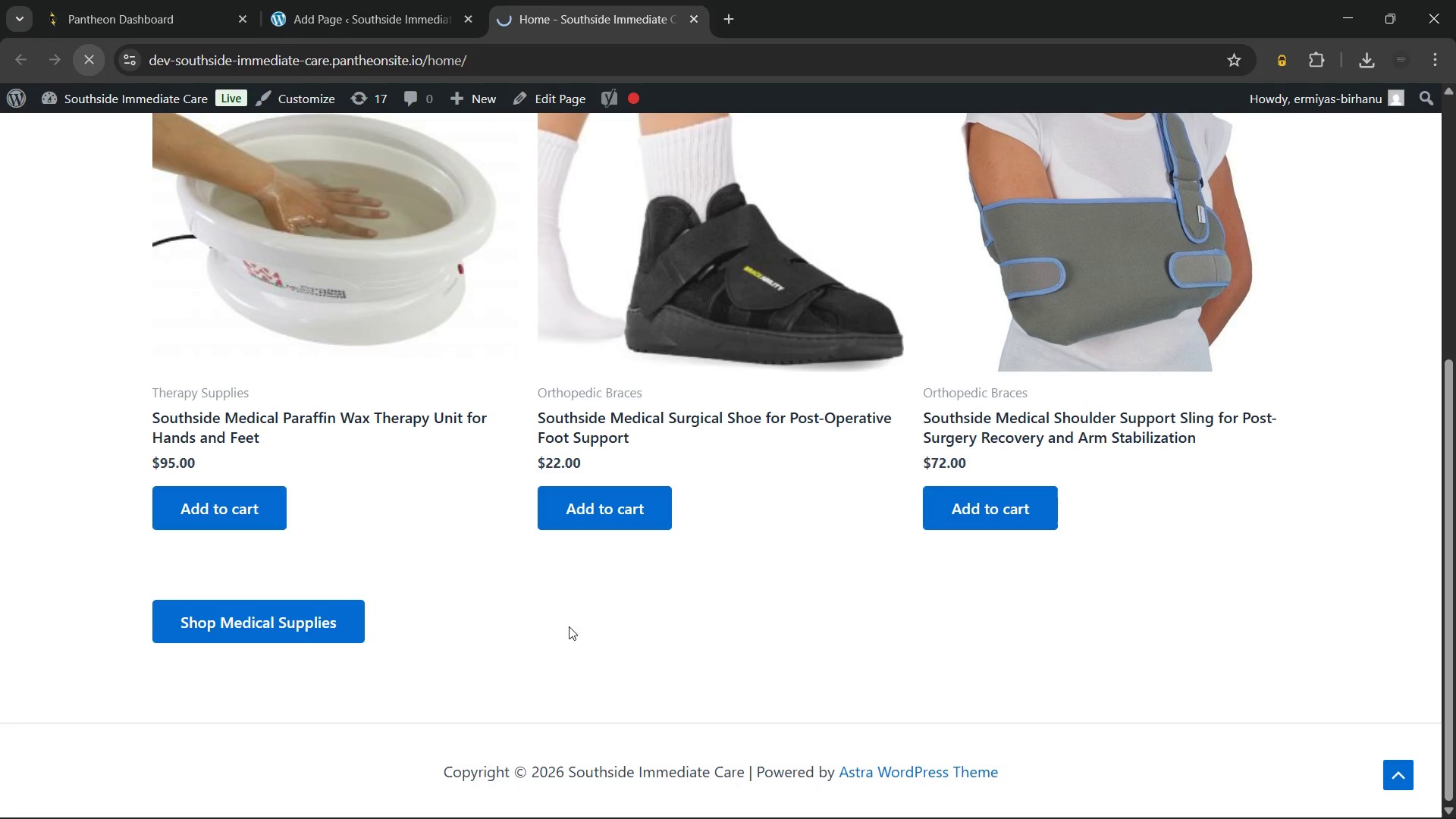 
mouse_move([663, 658])
 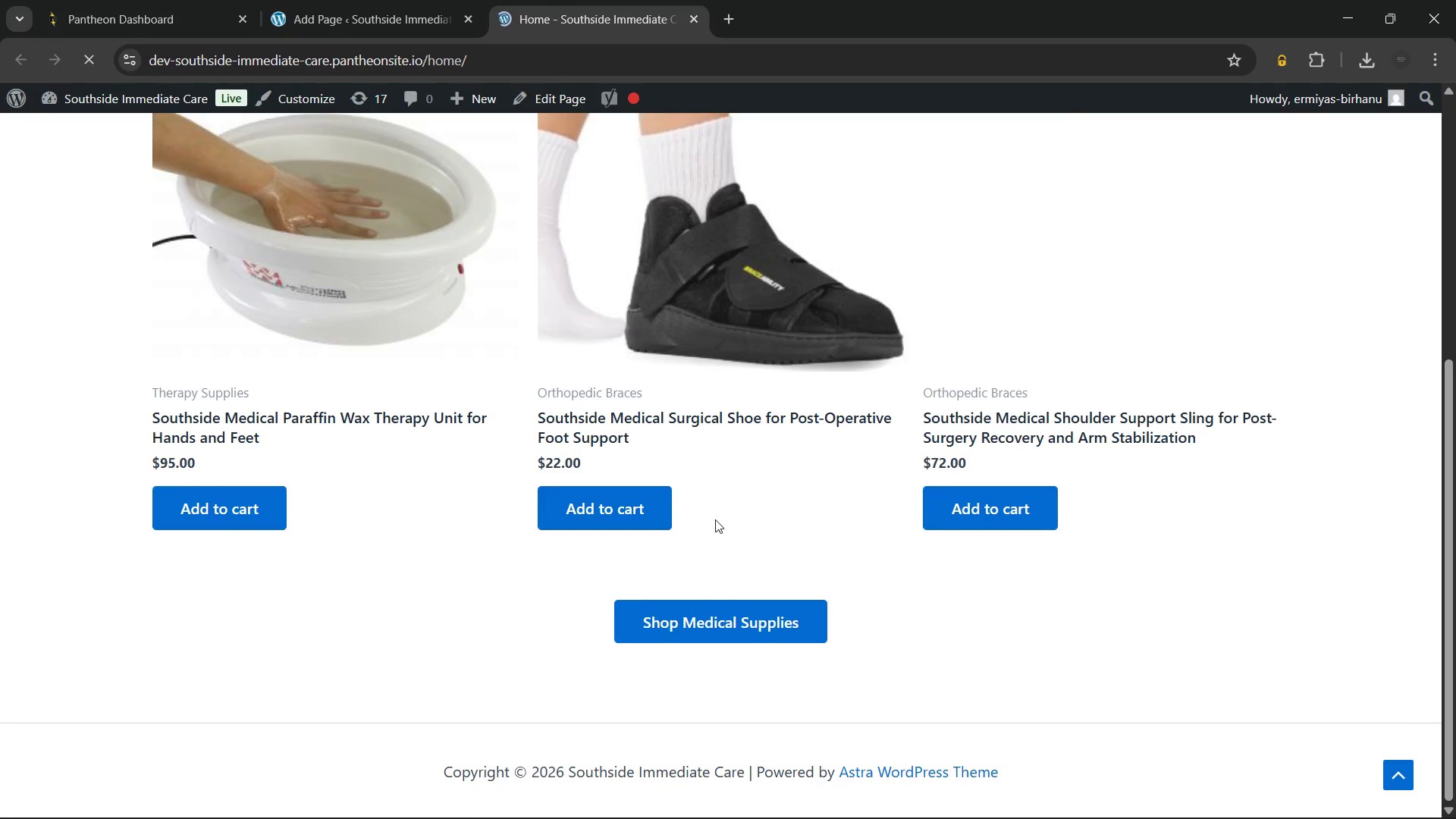 
scroll: coordinate [715, 519], scroll_direction: up, amount: 3.0
 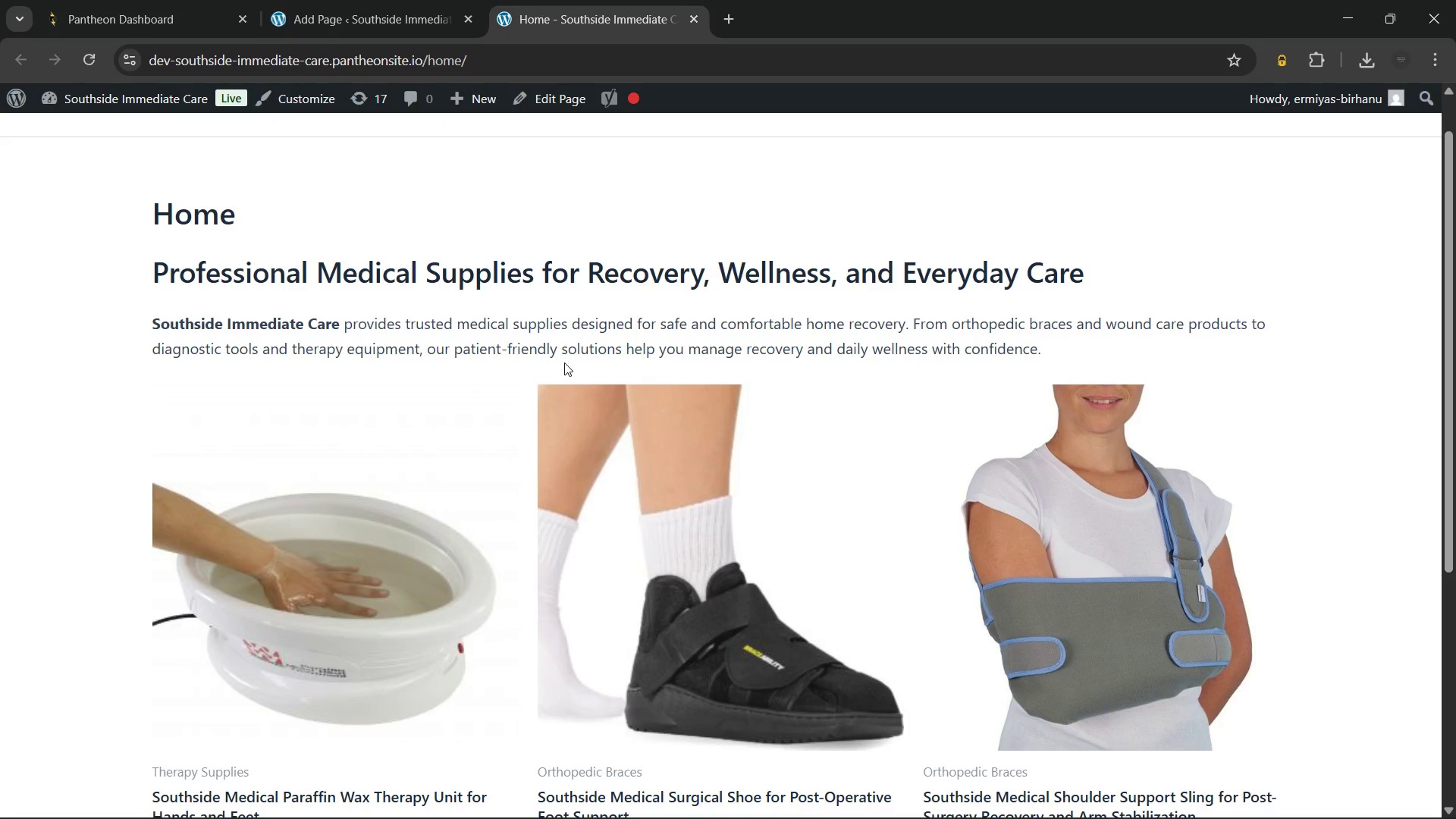 
wait(5.82)
 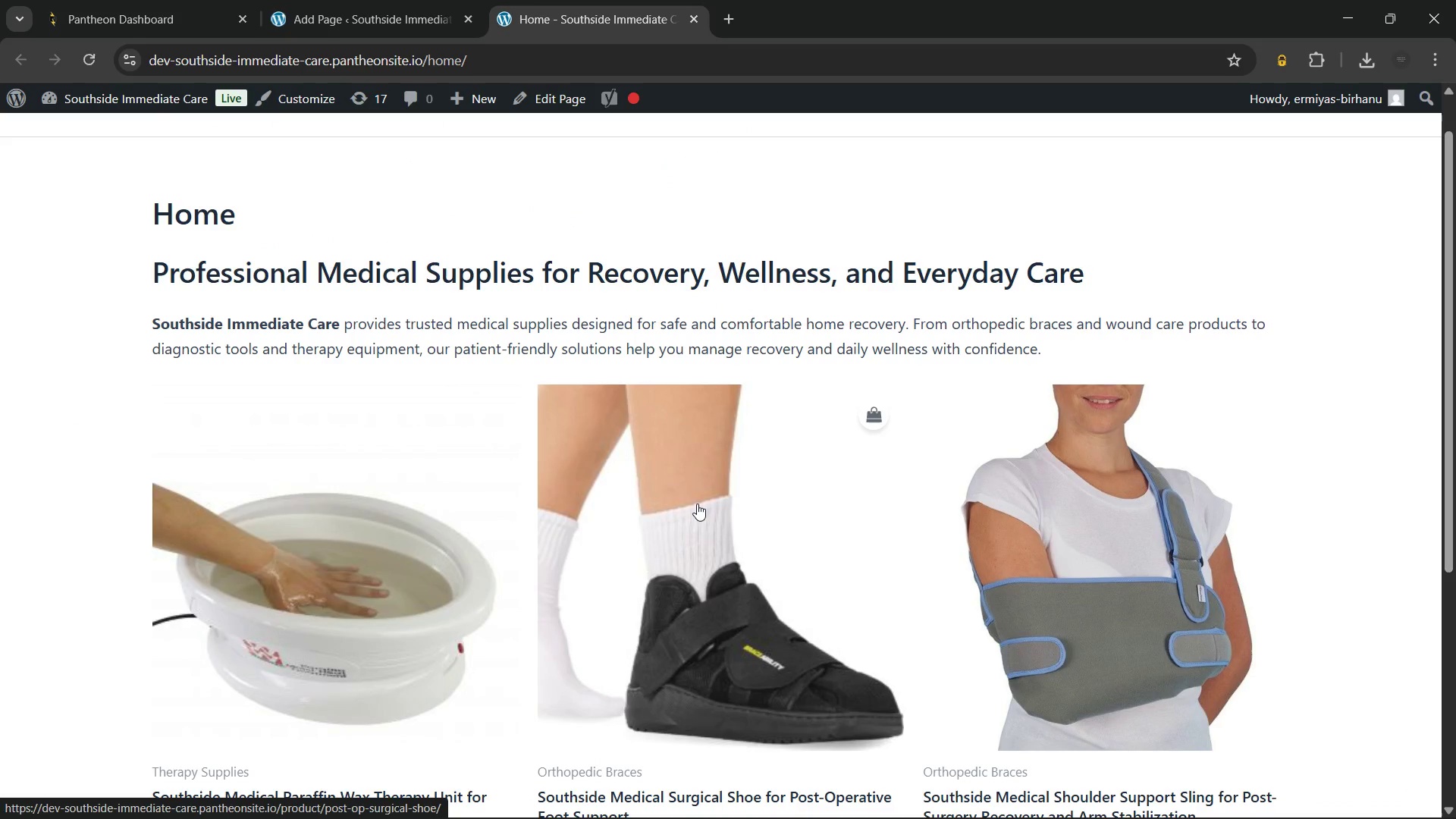 
scroll: coordinate [564, 362], scroll_direction: up, amount: 8.0
 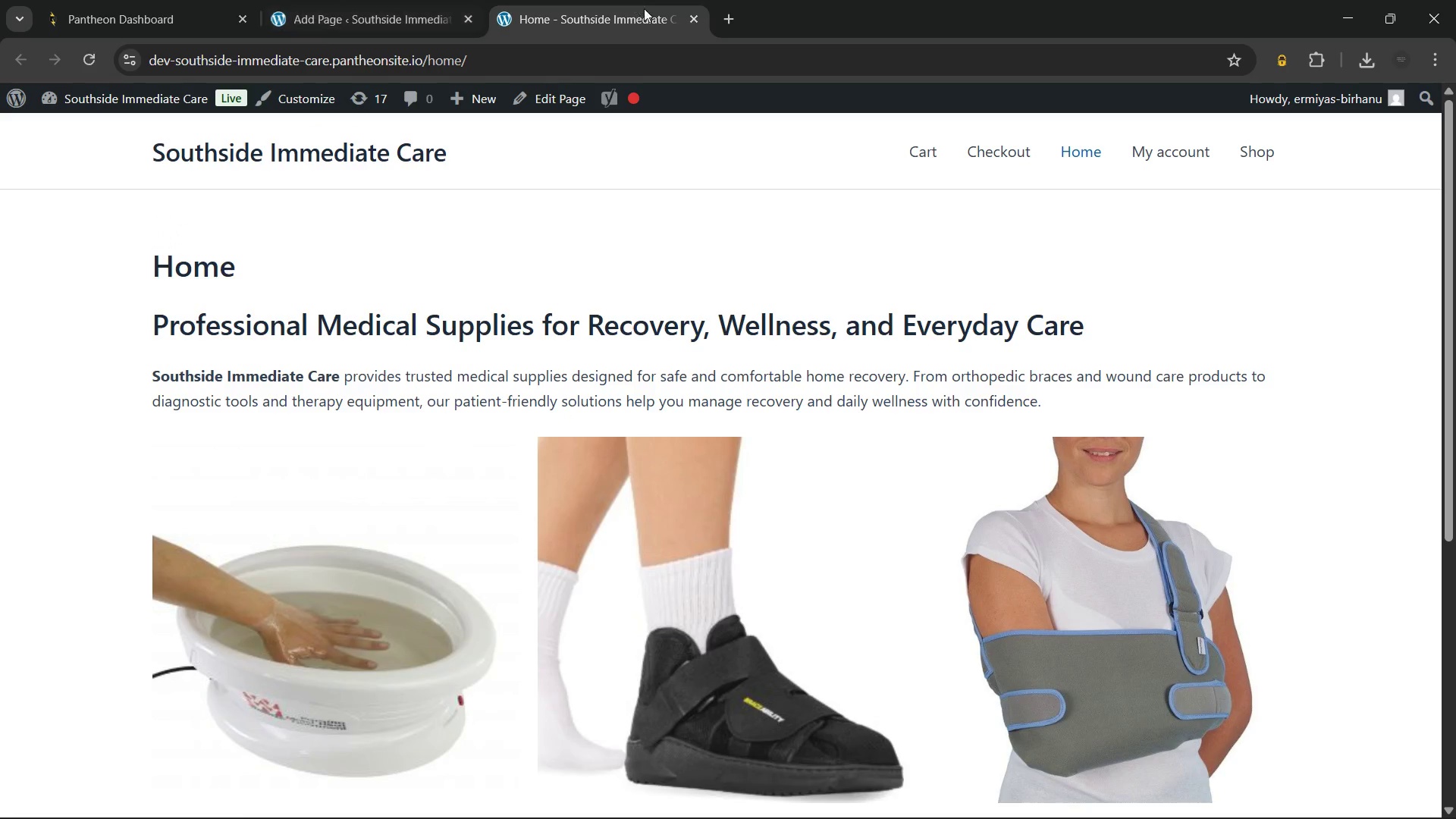 
left_click([689, 17])
 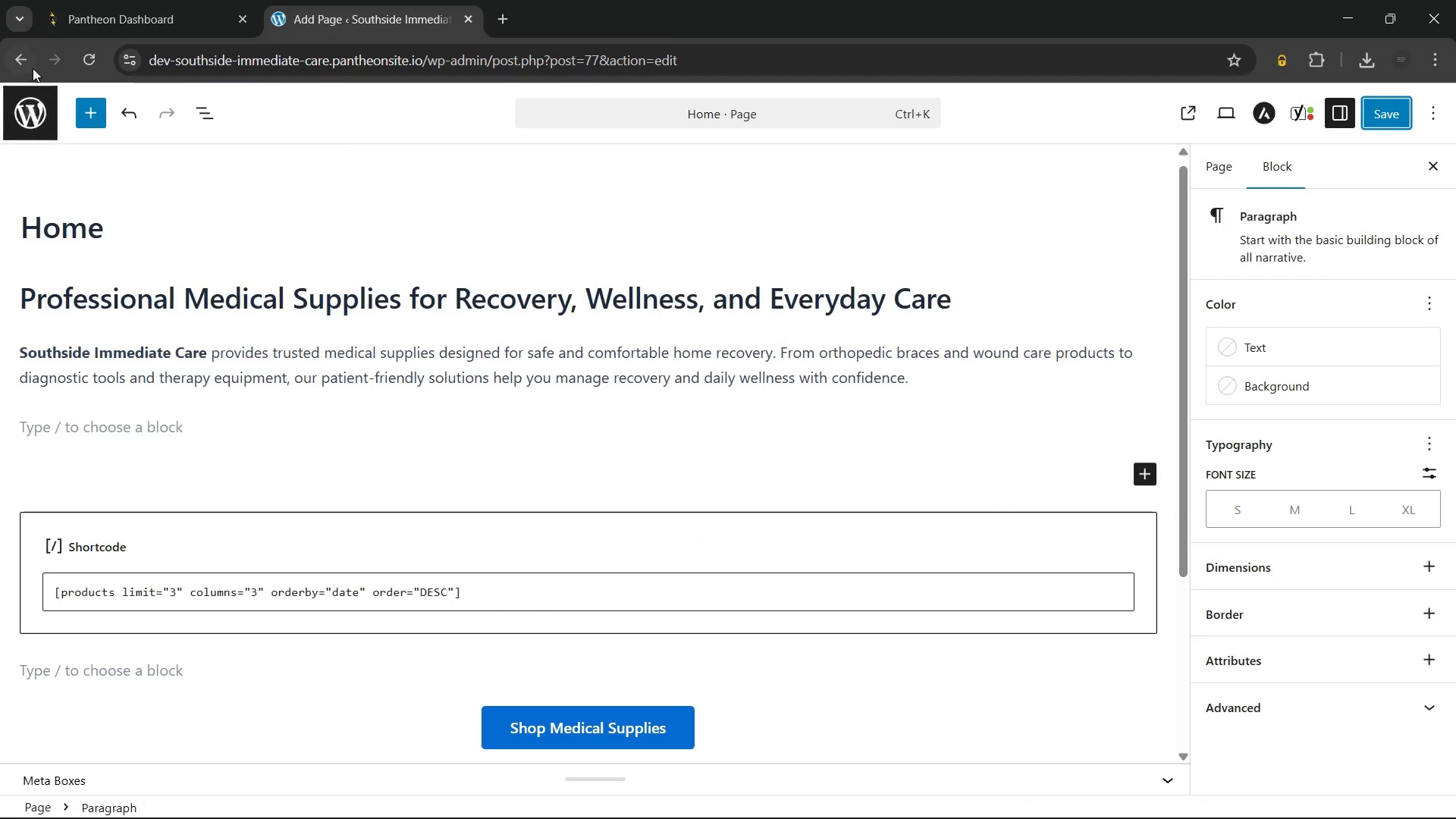 
left_click([26, 65])
 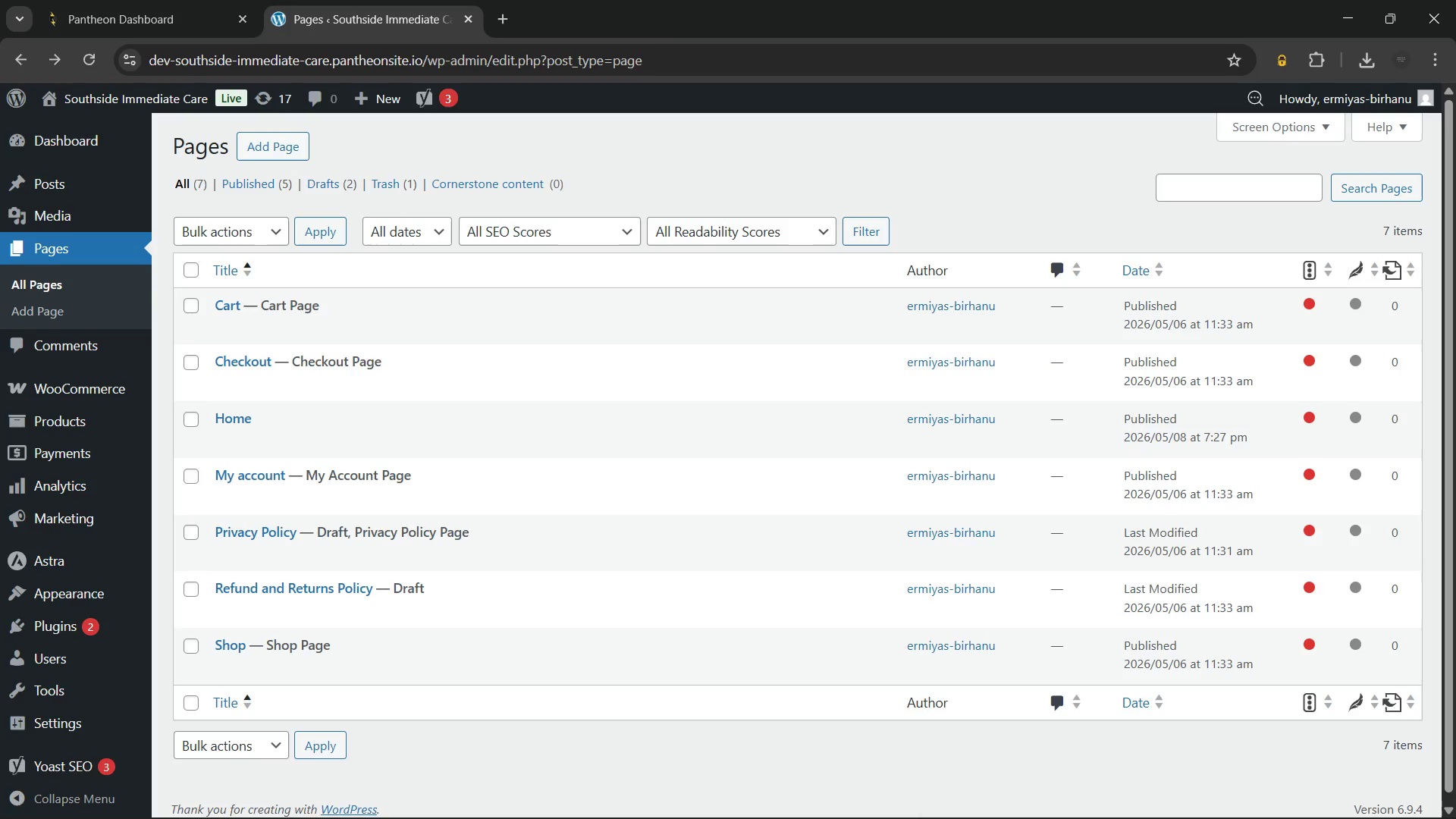 
key(Meta+MetaLeft)
 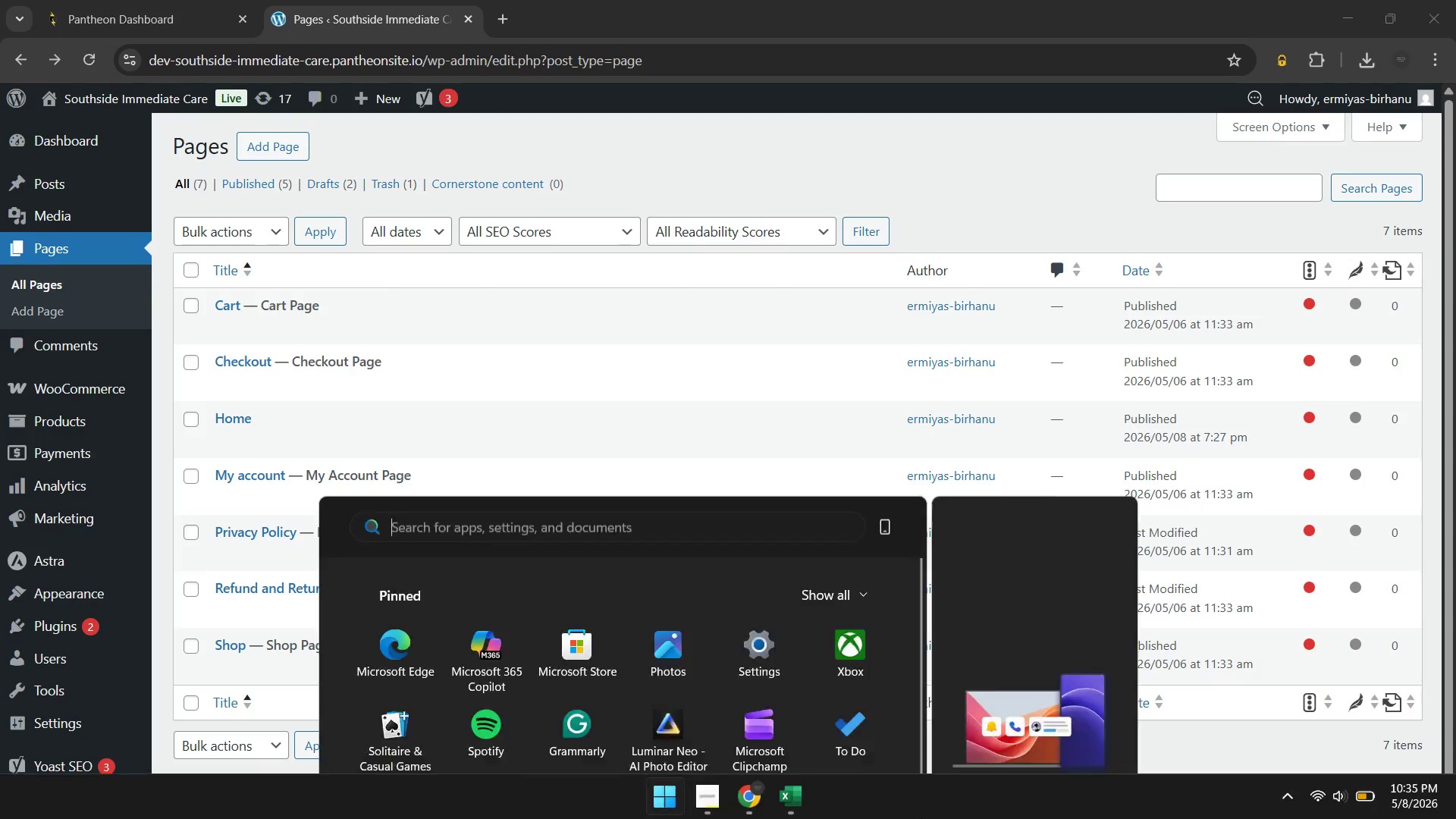 
key(Meta+MetaLeft)
 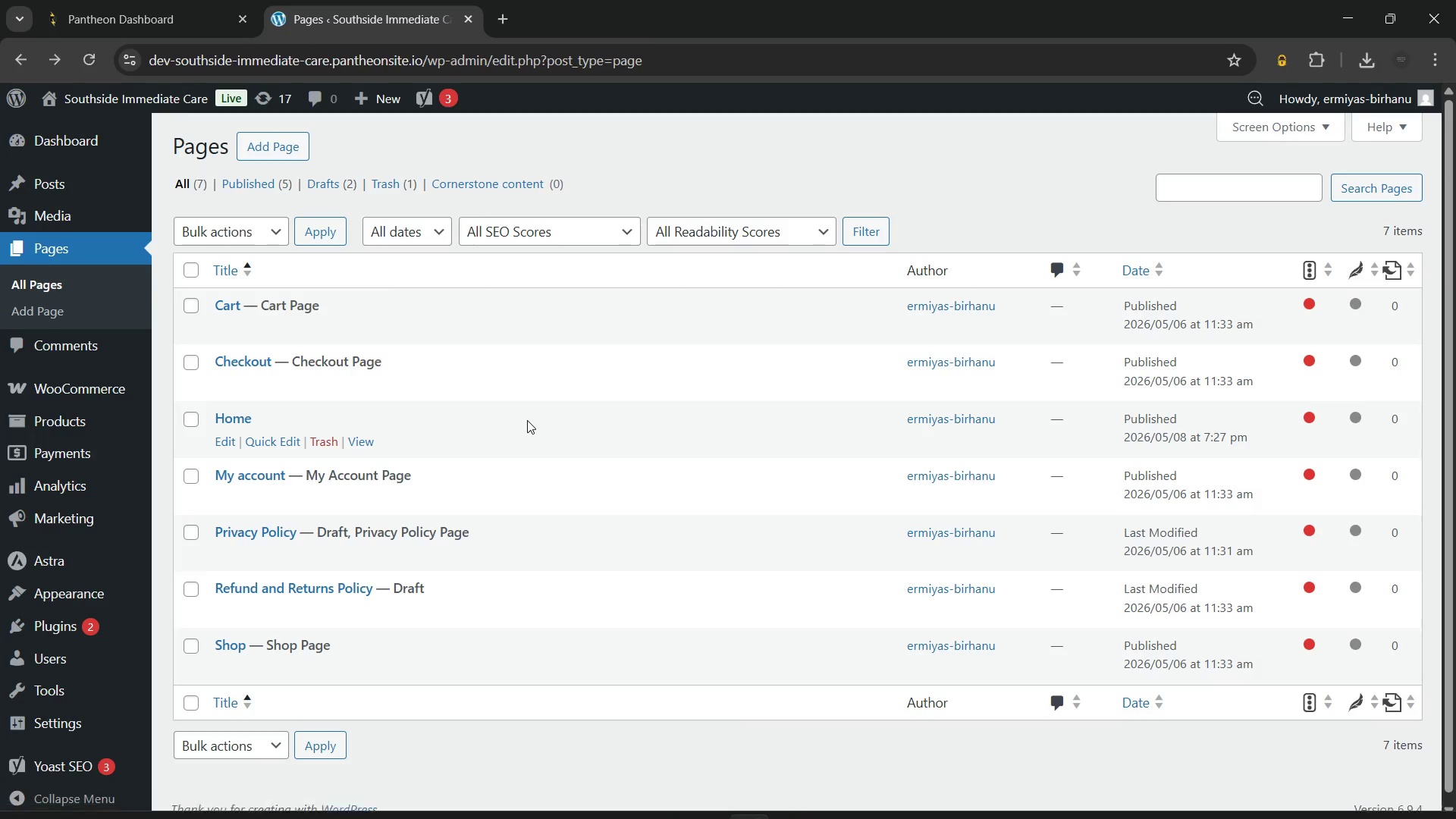 
wait(9.42)
 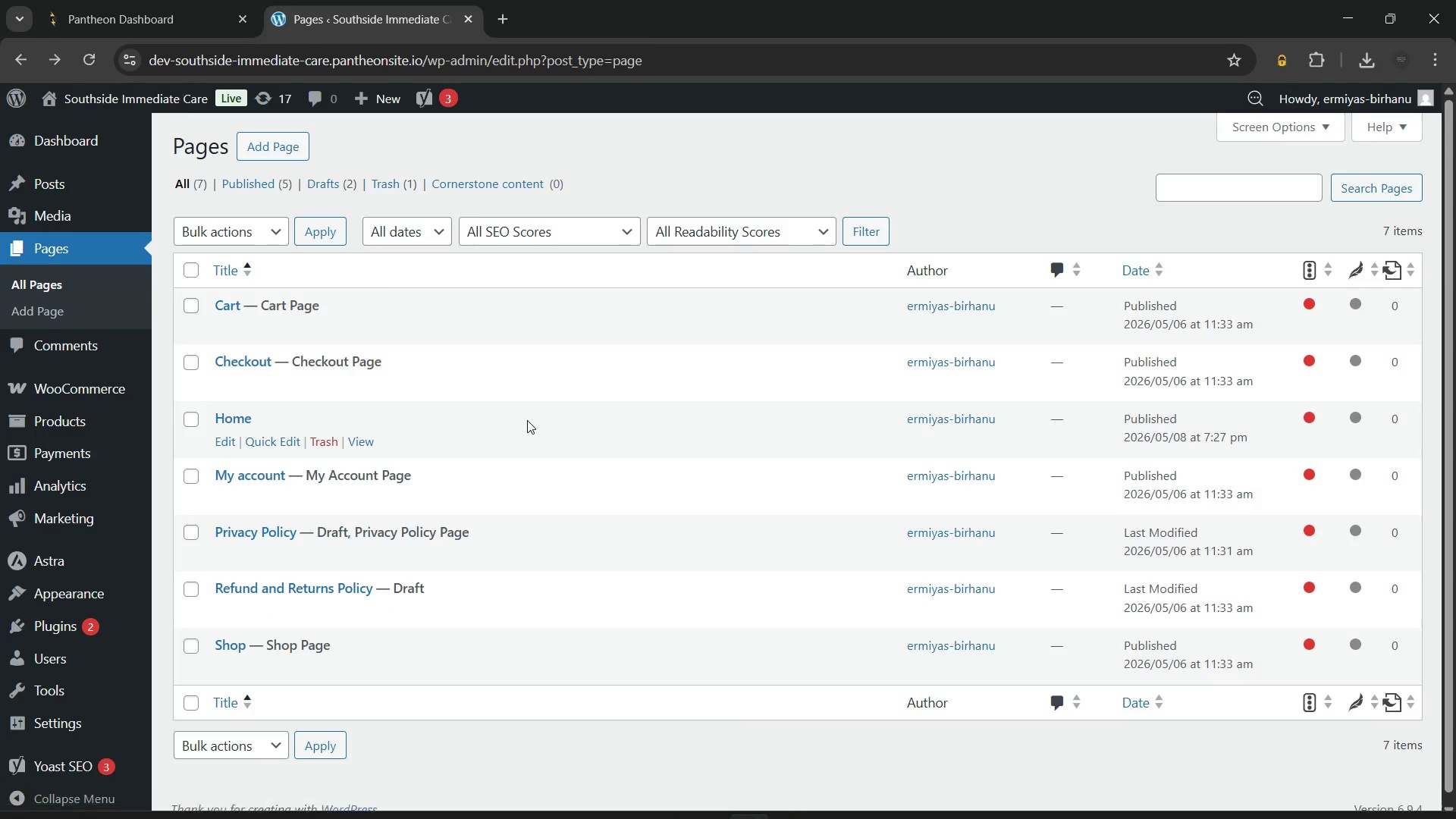 
scroll: coordinate [597, 577], scroll_direction: up, amount: 4.0
 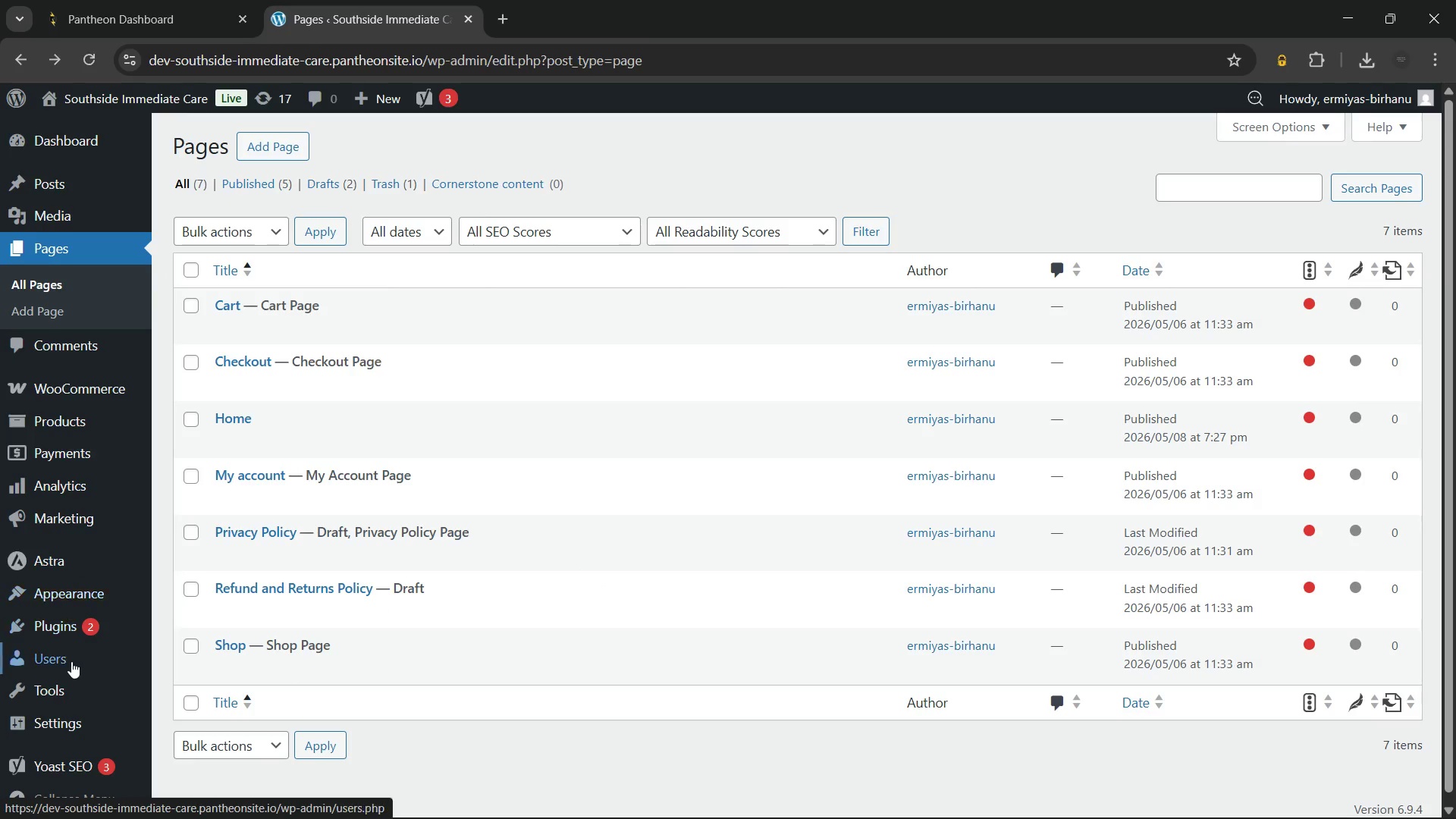 
mouse_move([84, 722])
 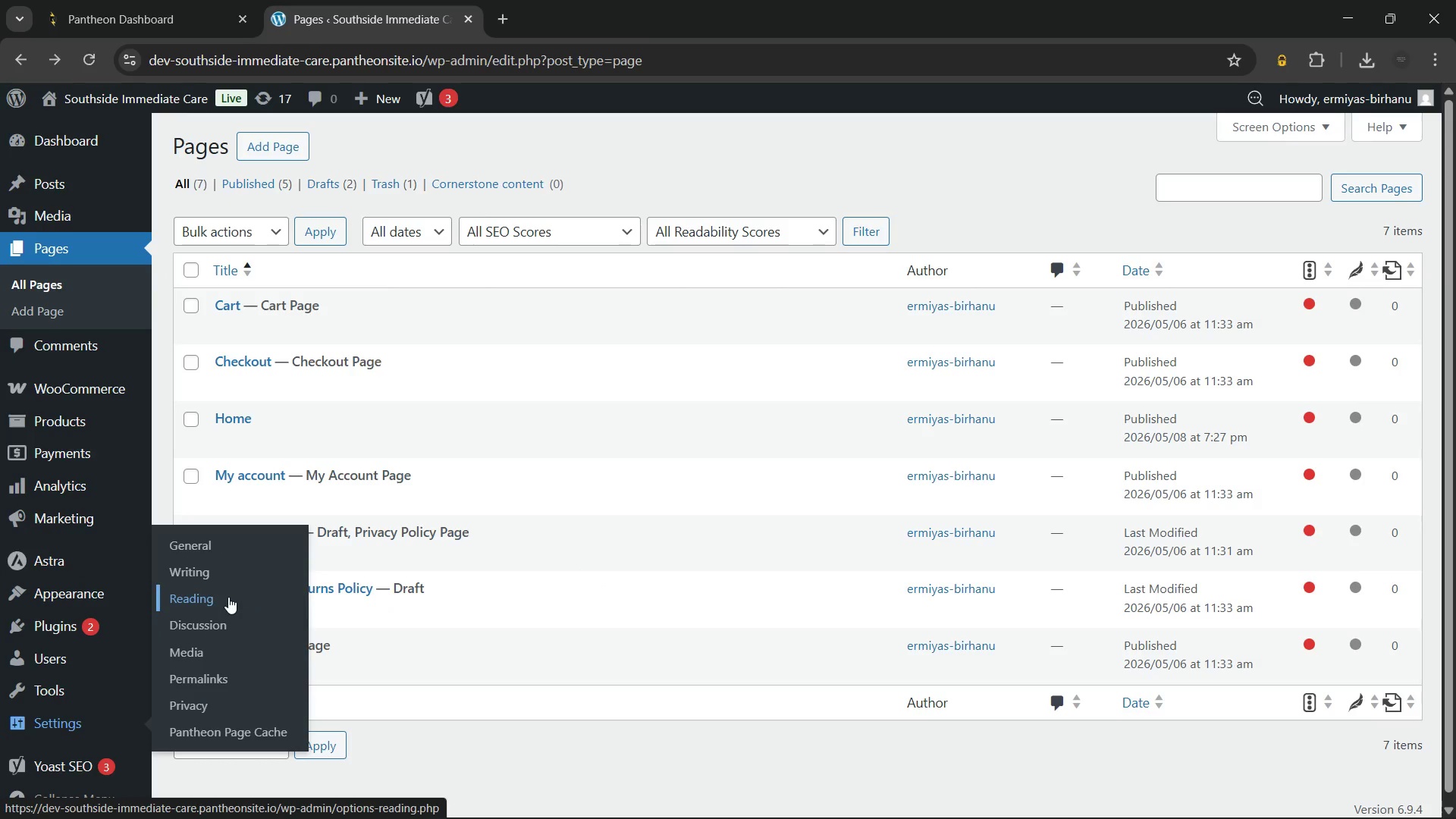 
left_click([228, 597])
 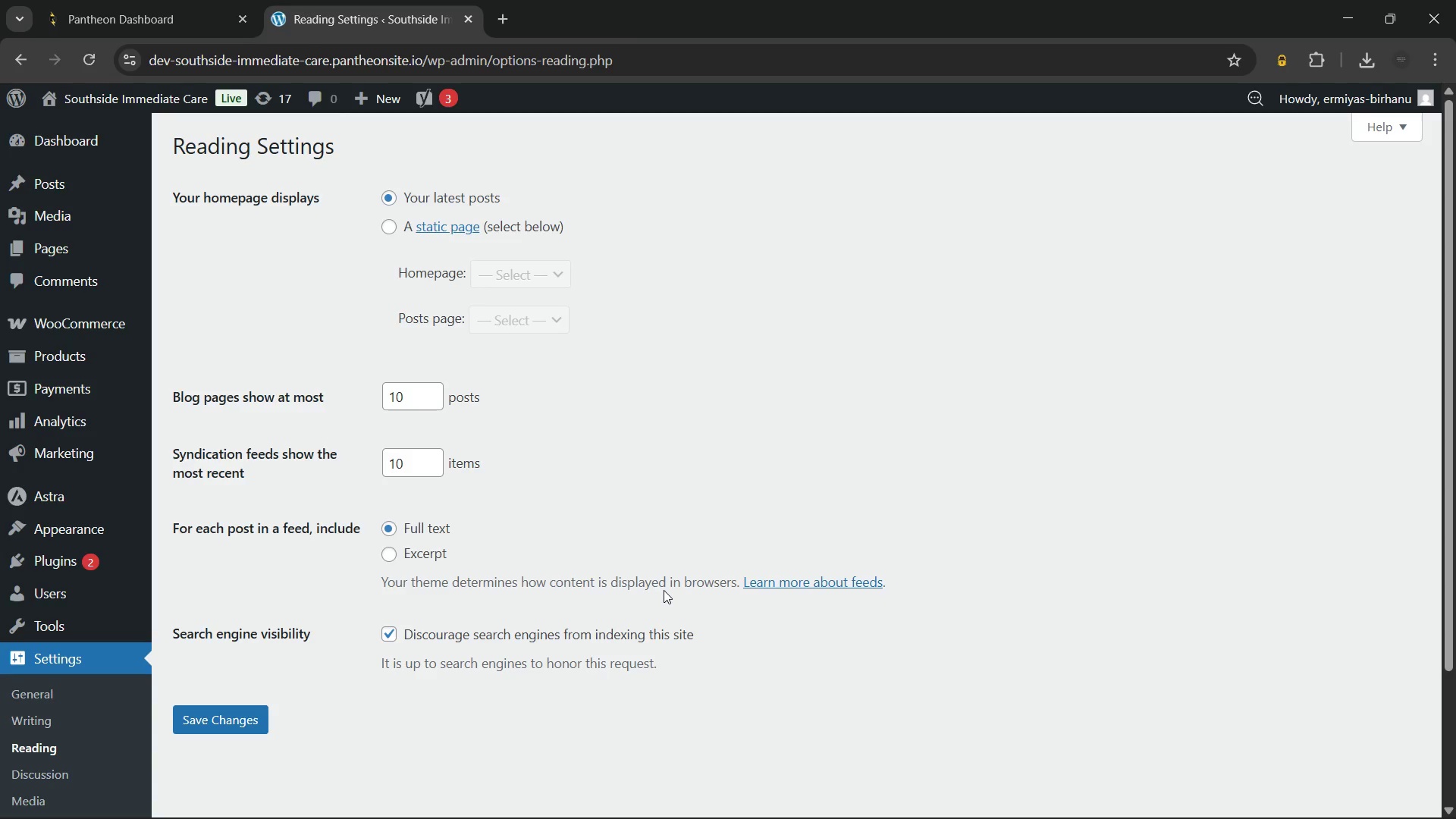 
wait(16.97)
 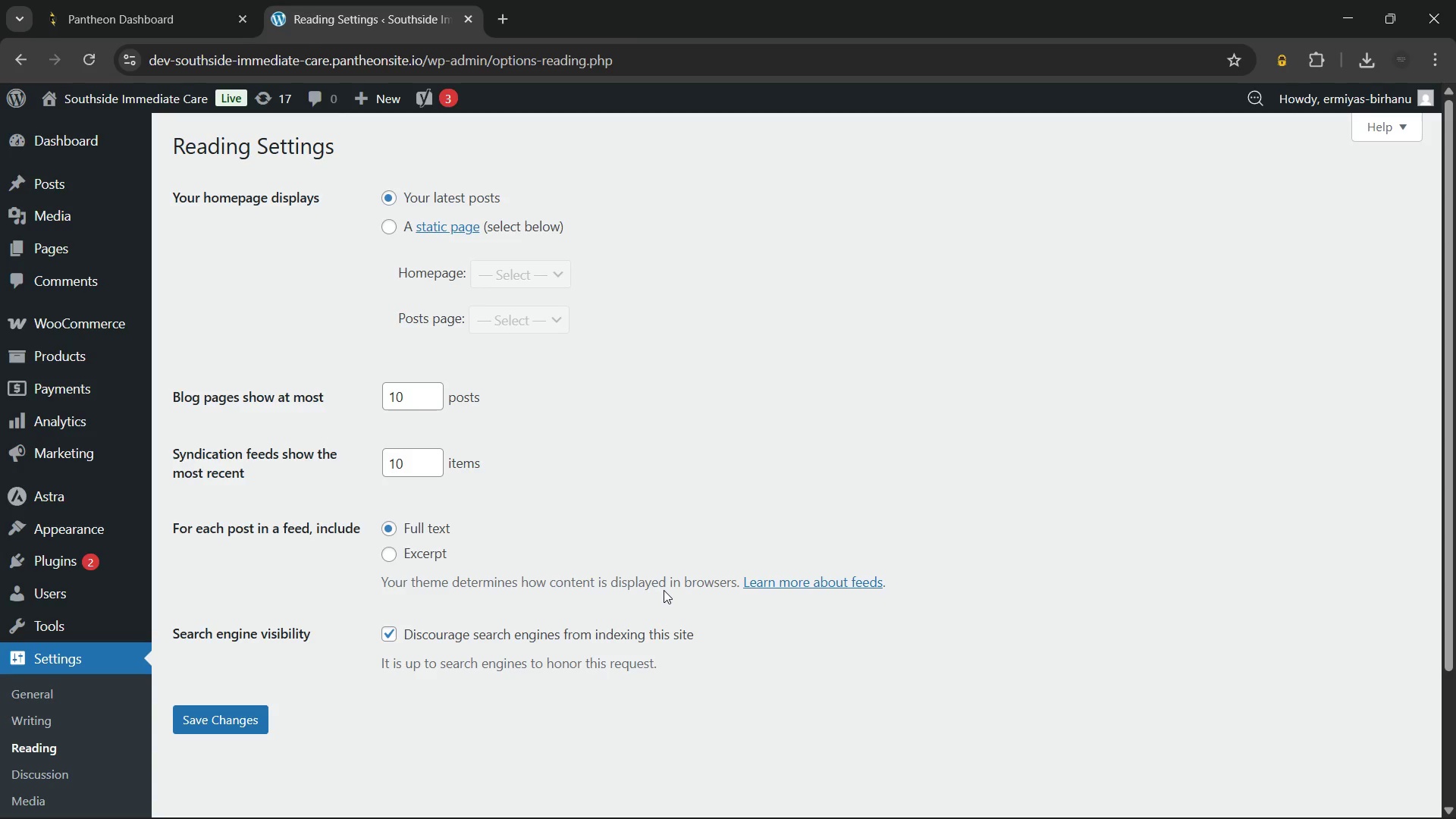 
left_click([388, 225])
 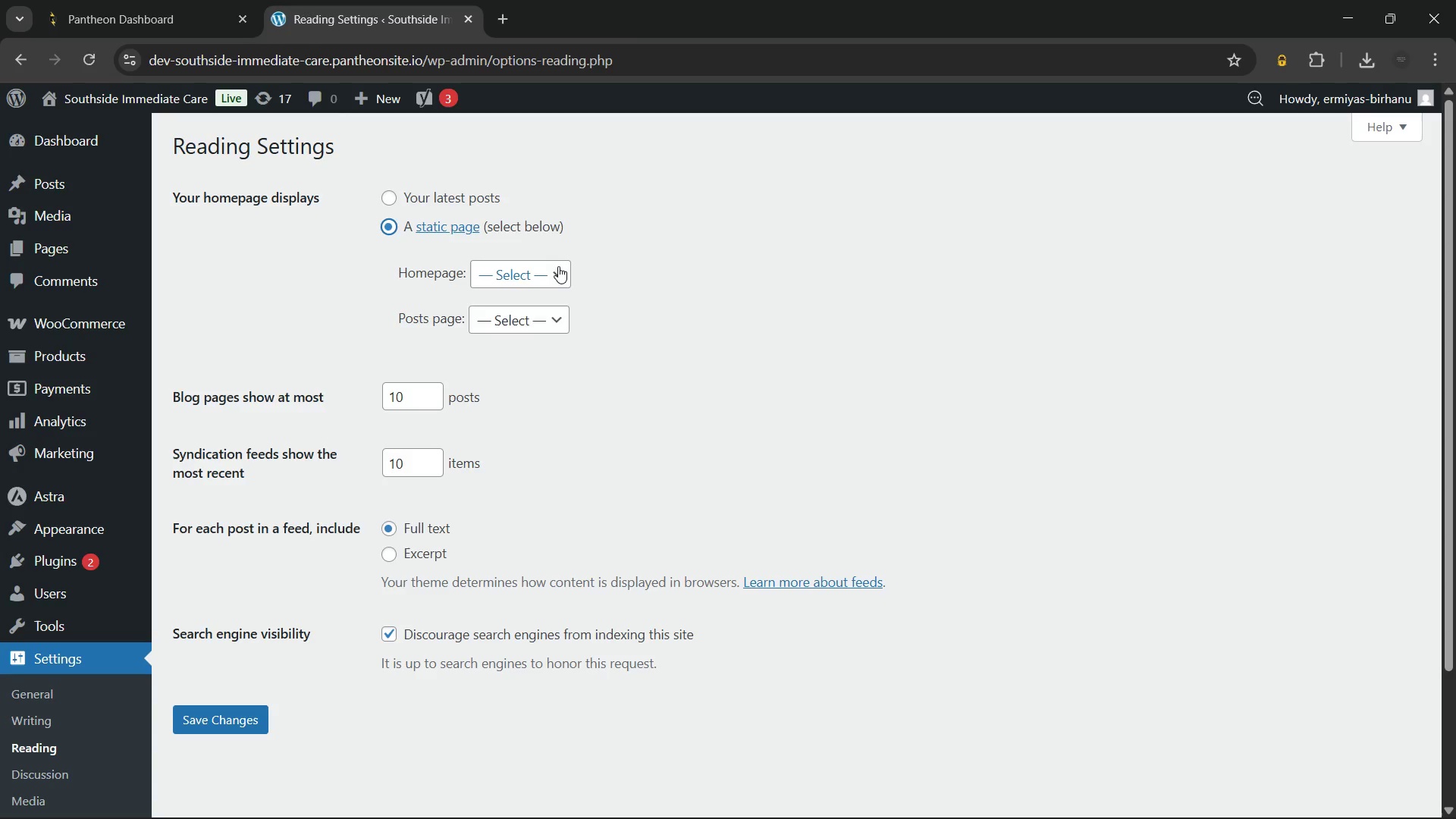 
left_click([558, 266])
 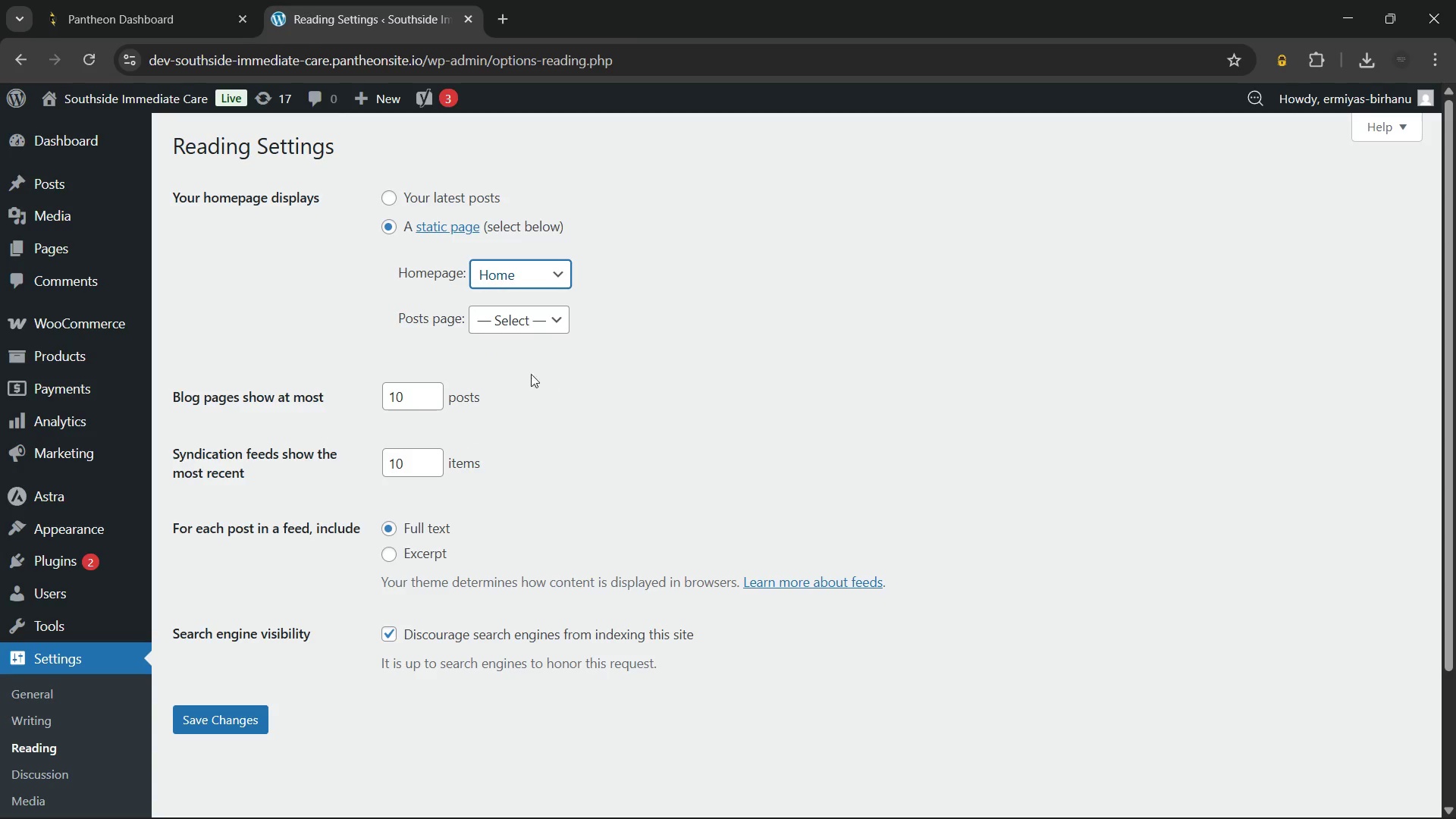 
double_click([664, 356])
 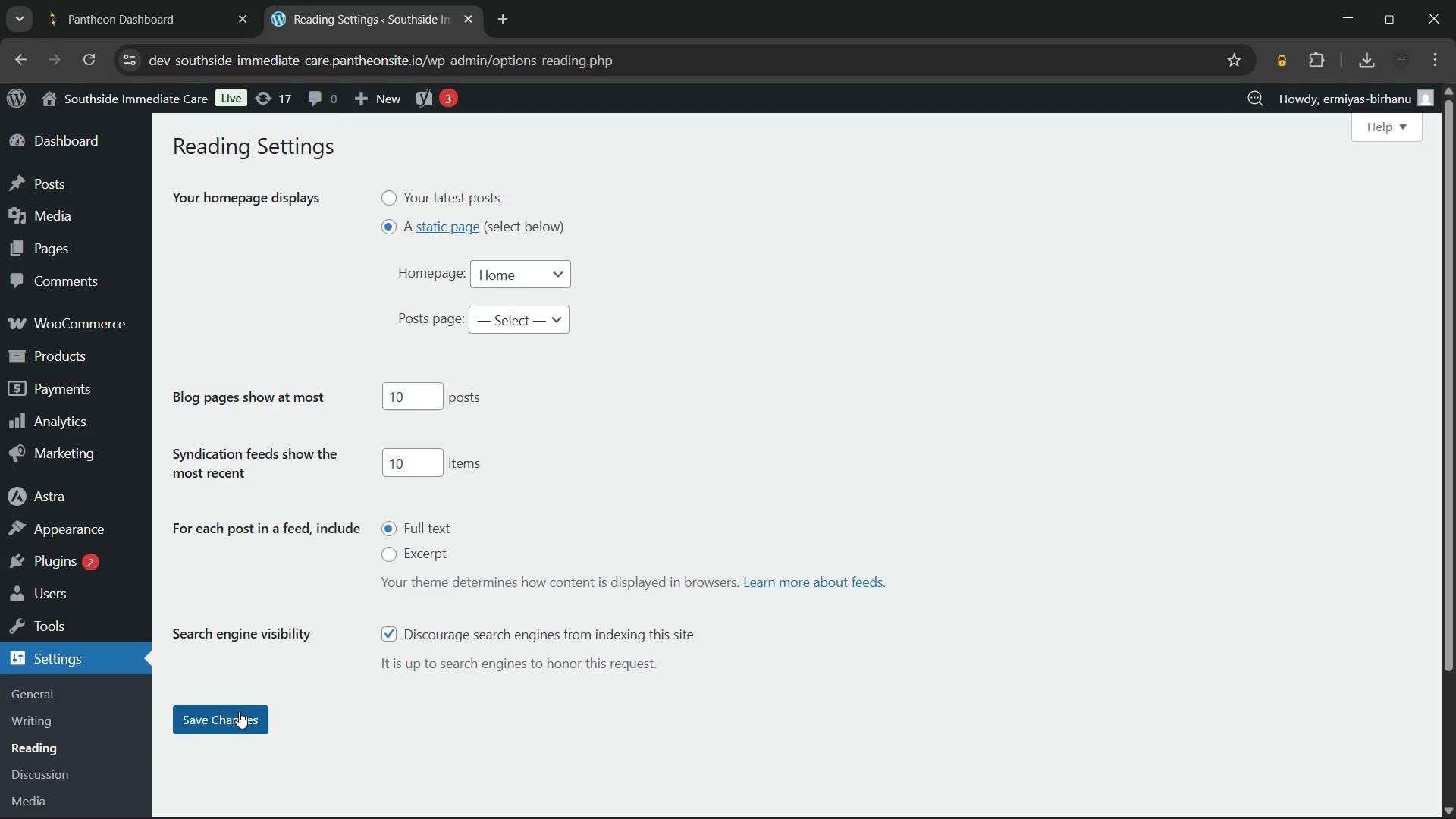 
left_click([239, 711])
 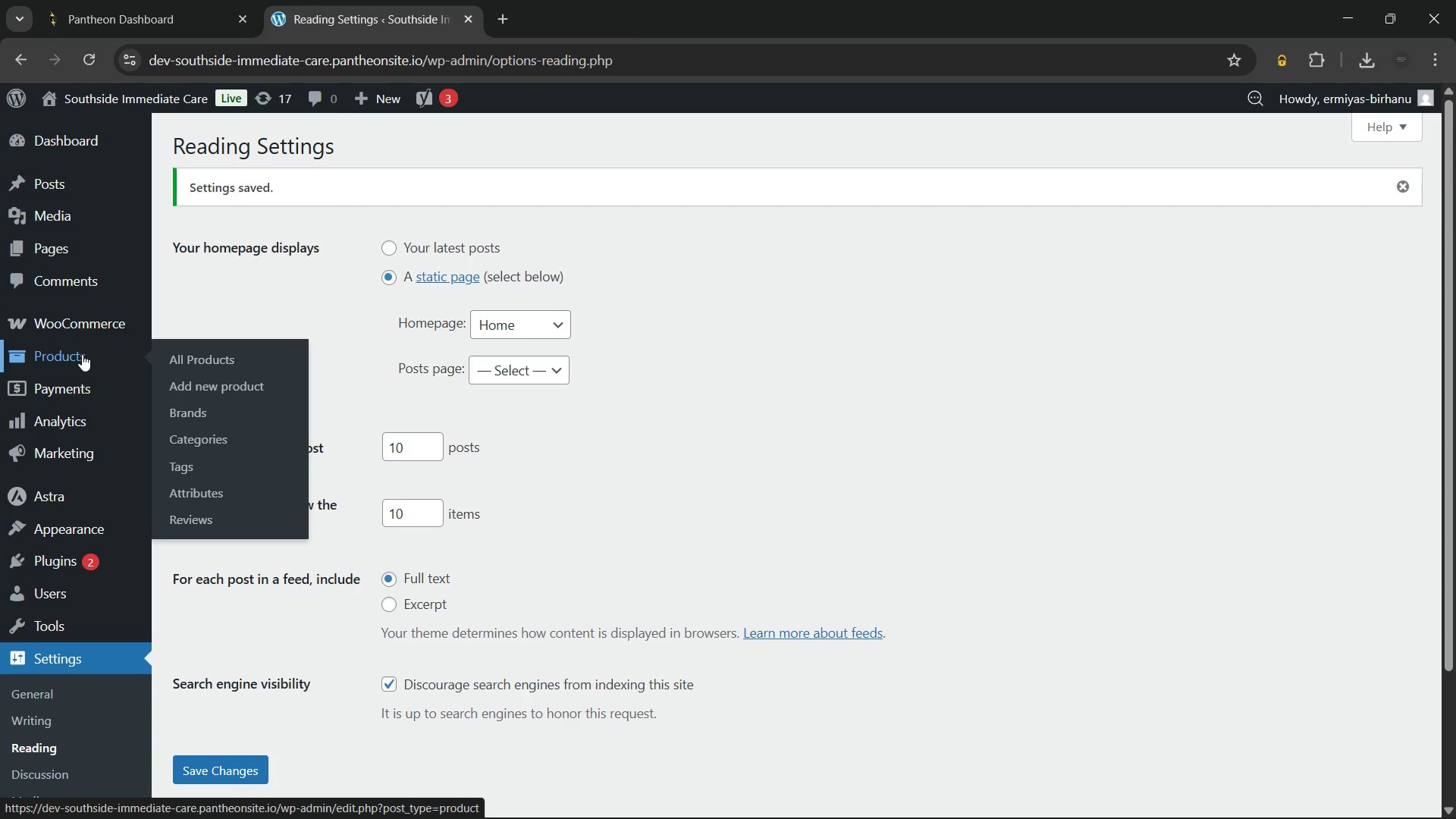 
wait(37.45)
 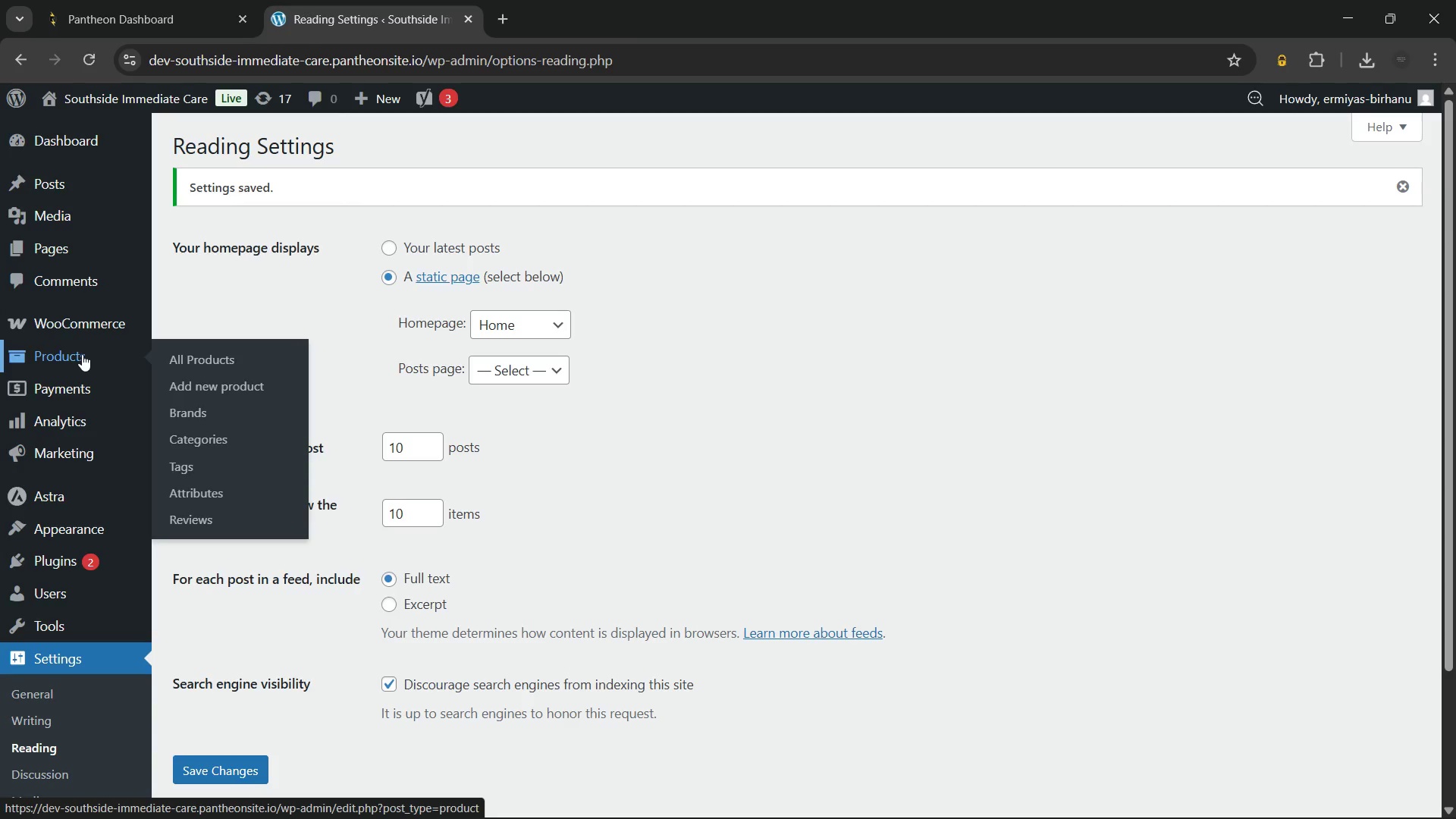 
left_click([167, 95])
 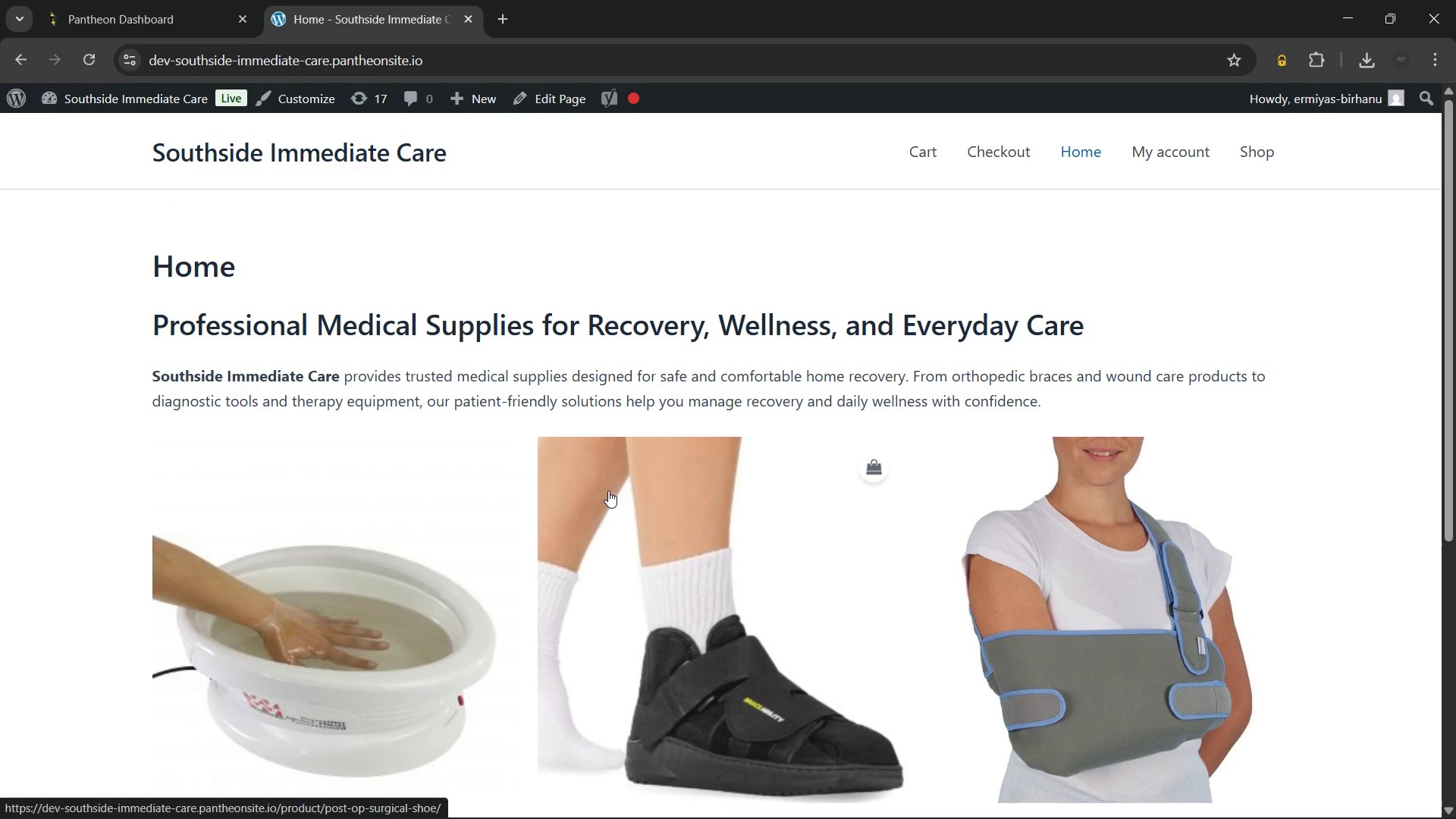 
left_click([1250, 152])
 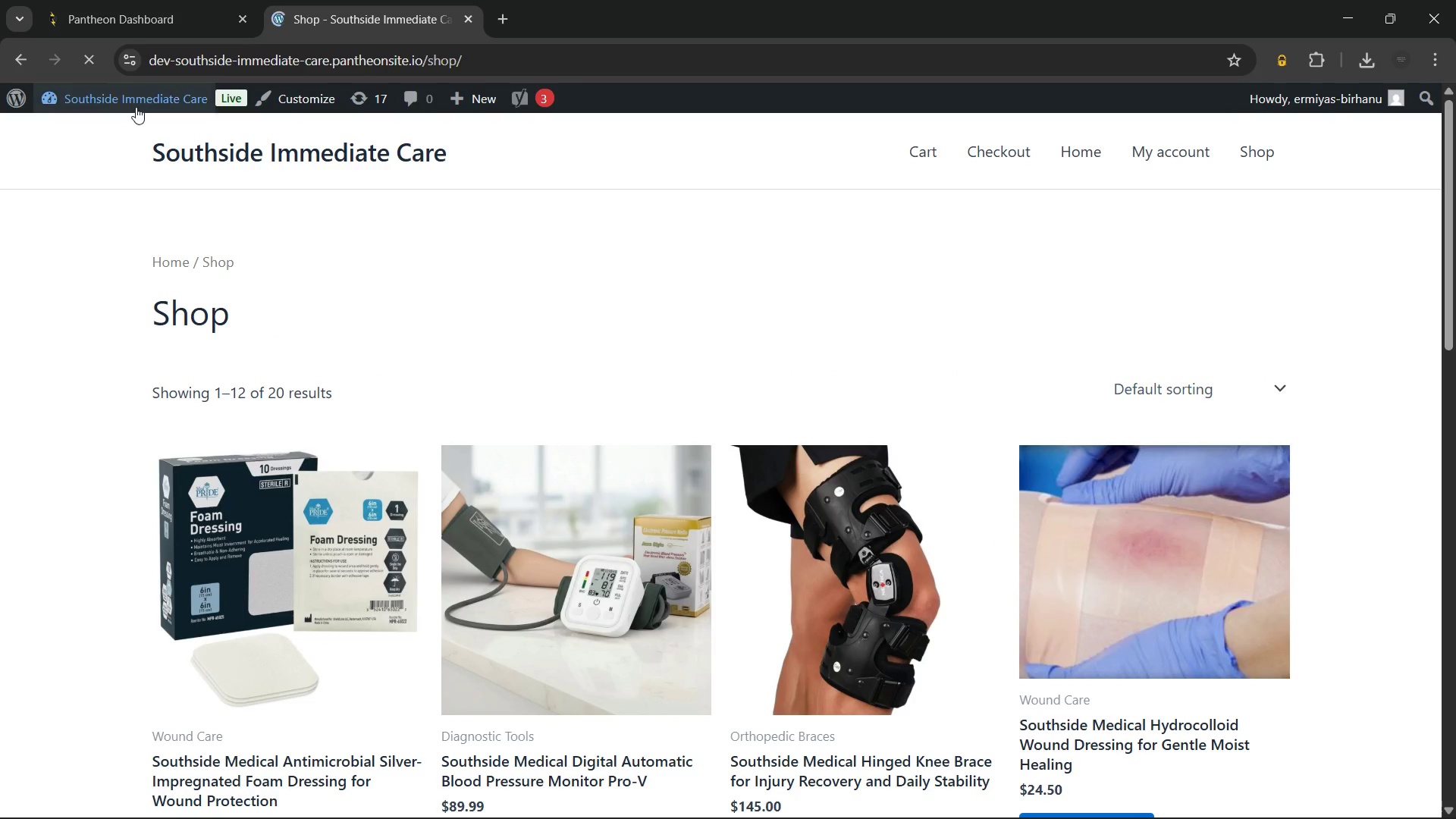 
left_click([140, 99])
 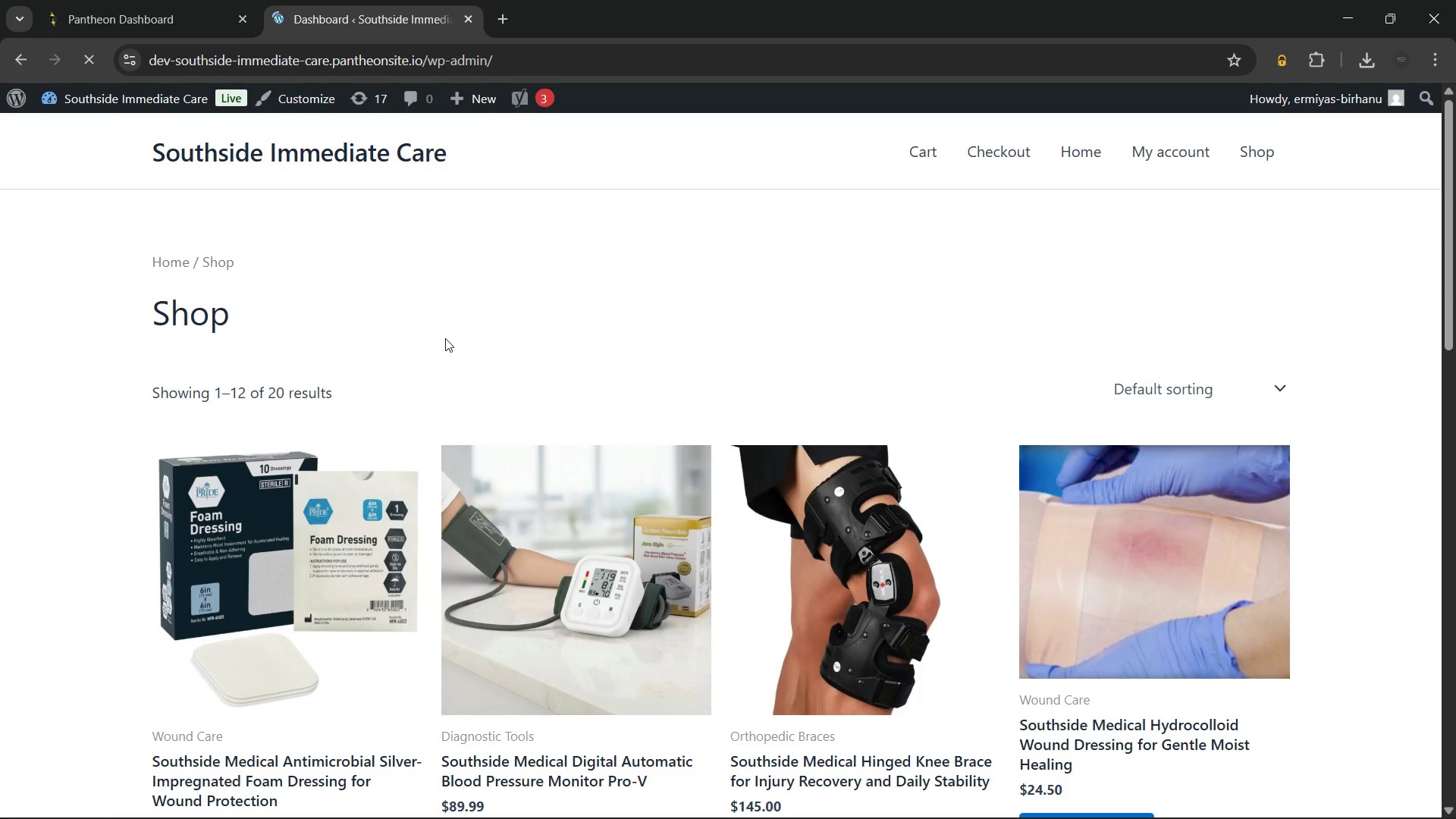 
wait(9.86)
 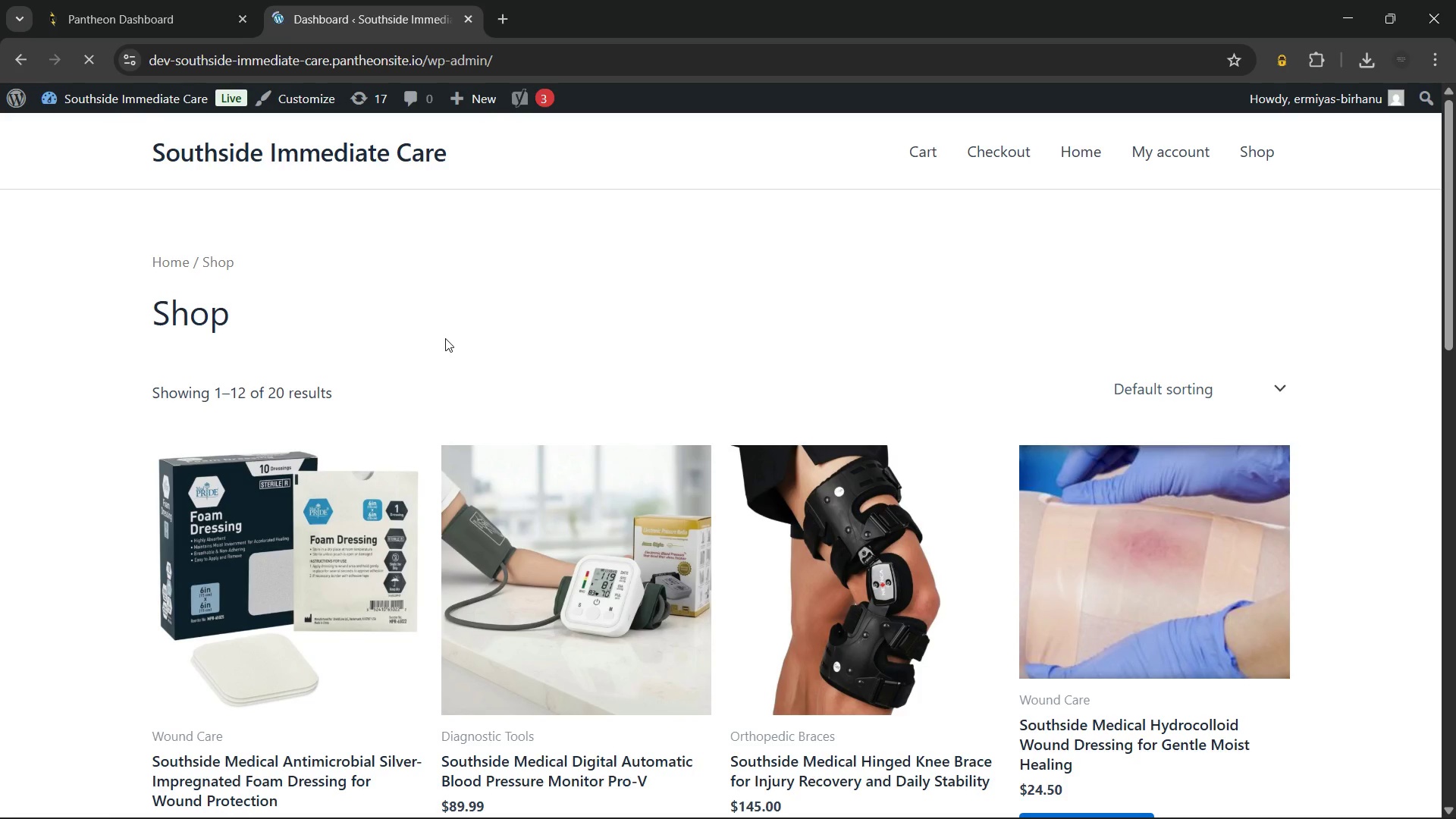 
left_click([64, 417])
 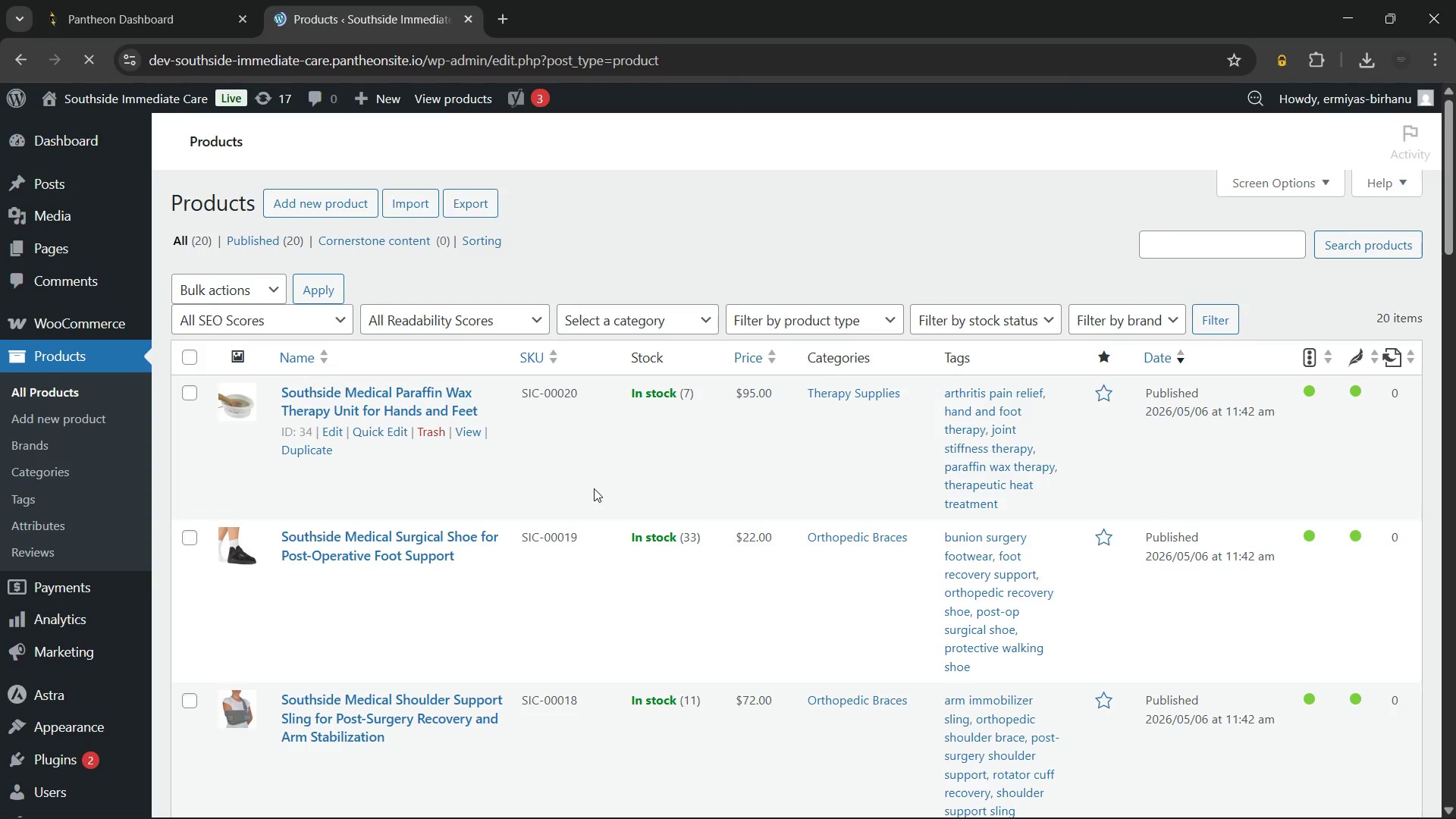 
wait(15.41)
 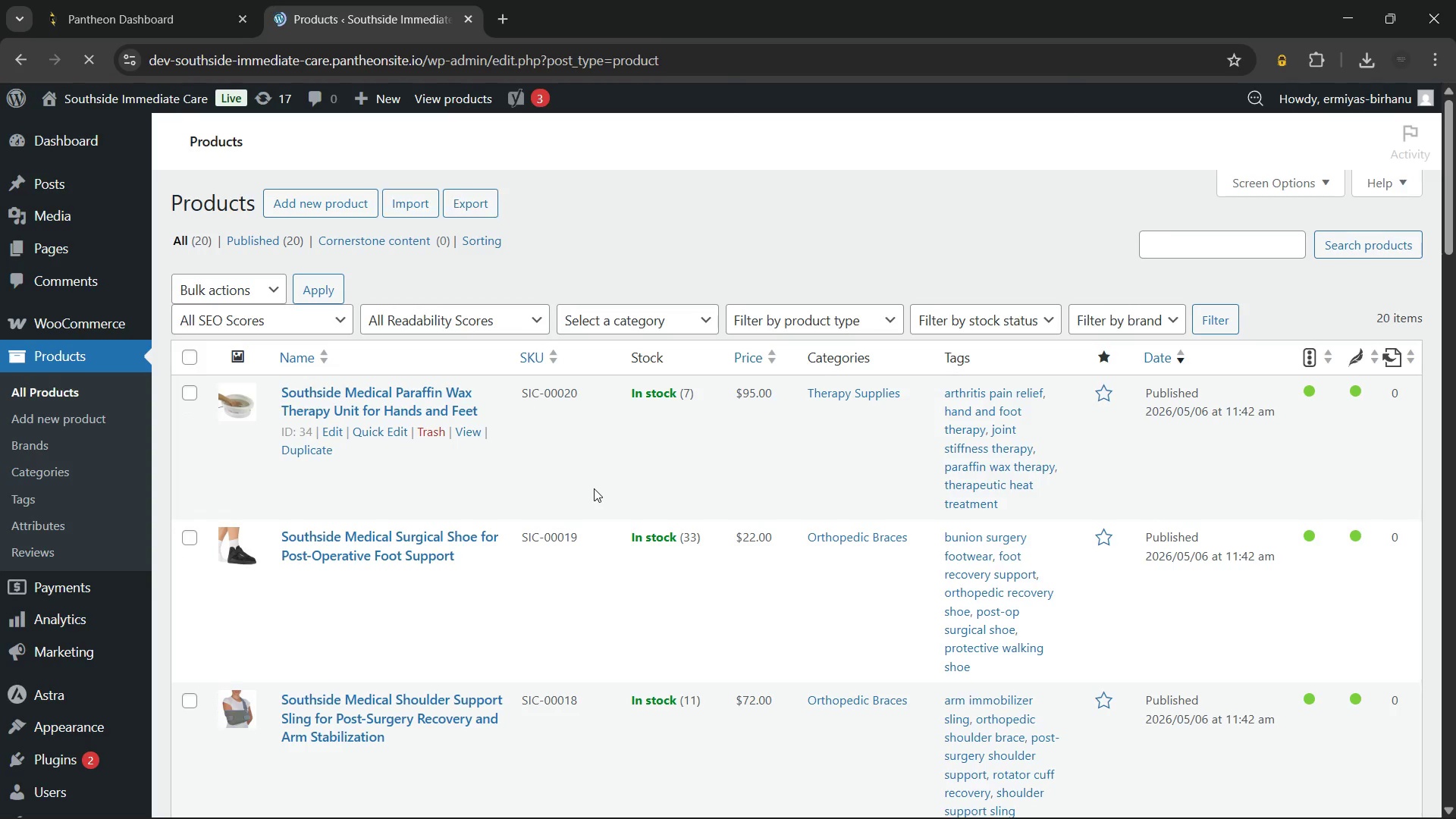 
scroll: coordinate [393, 431], scroll_direction: down, amount: 1.0
 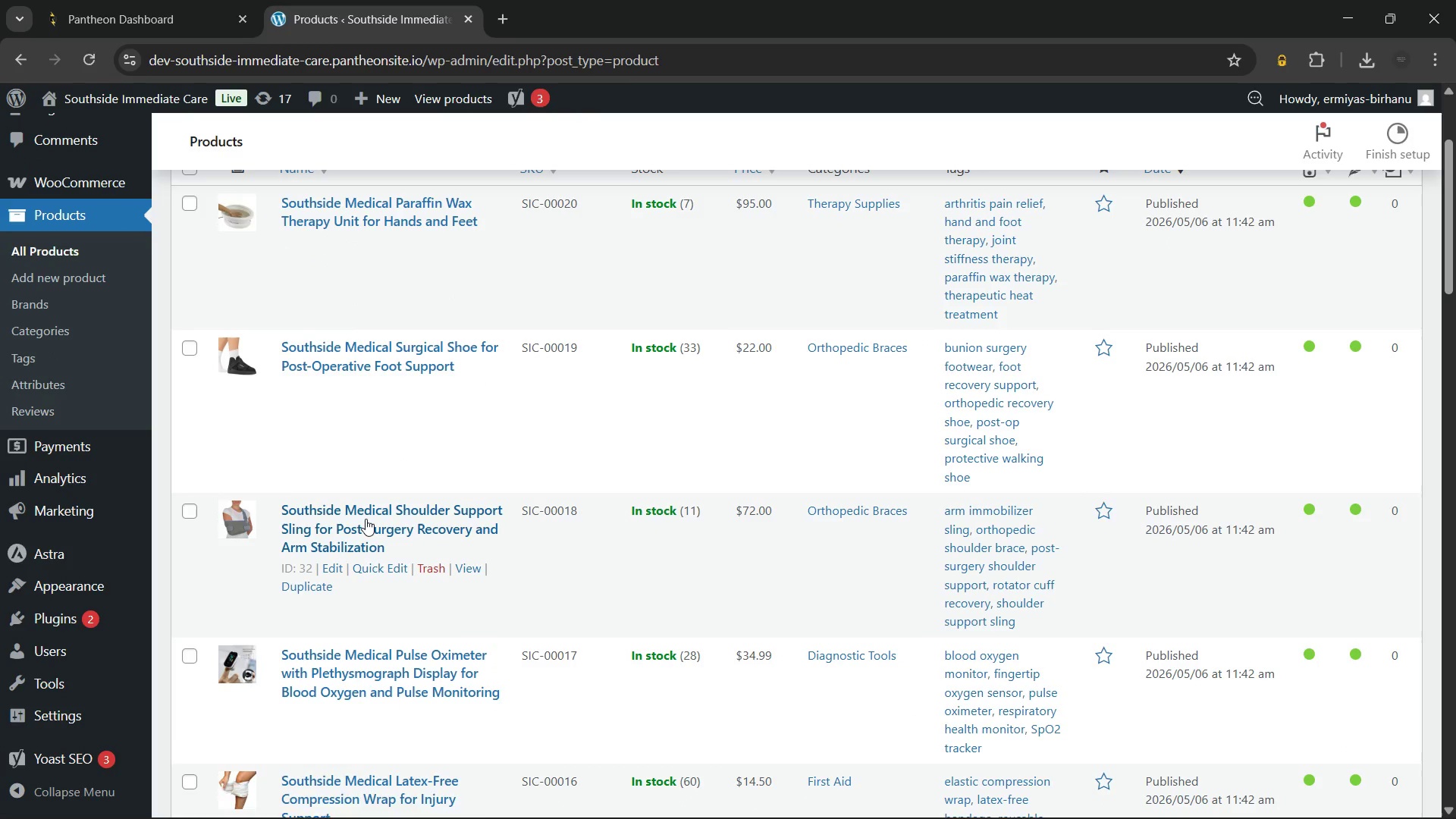 
hold_key(key=ControlLeft, duration=1.3)
 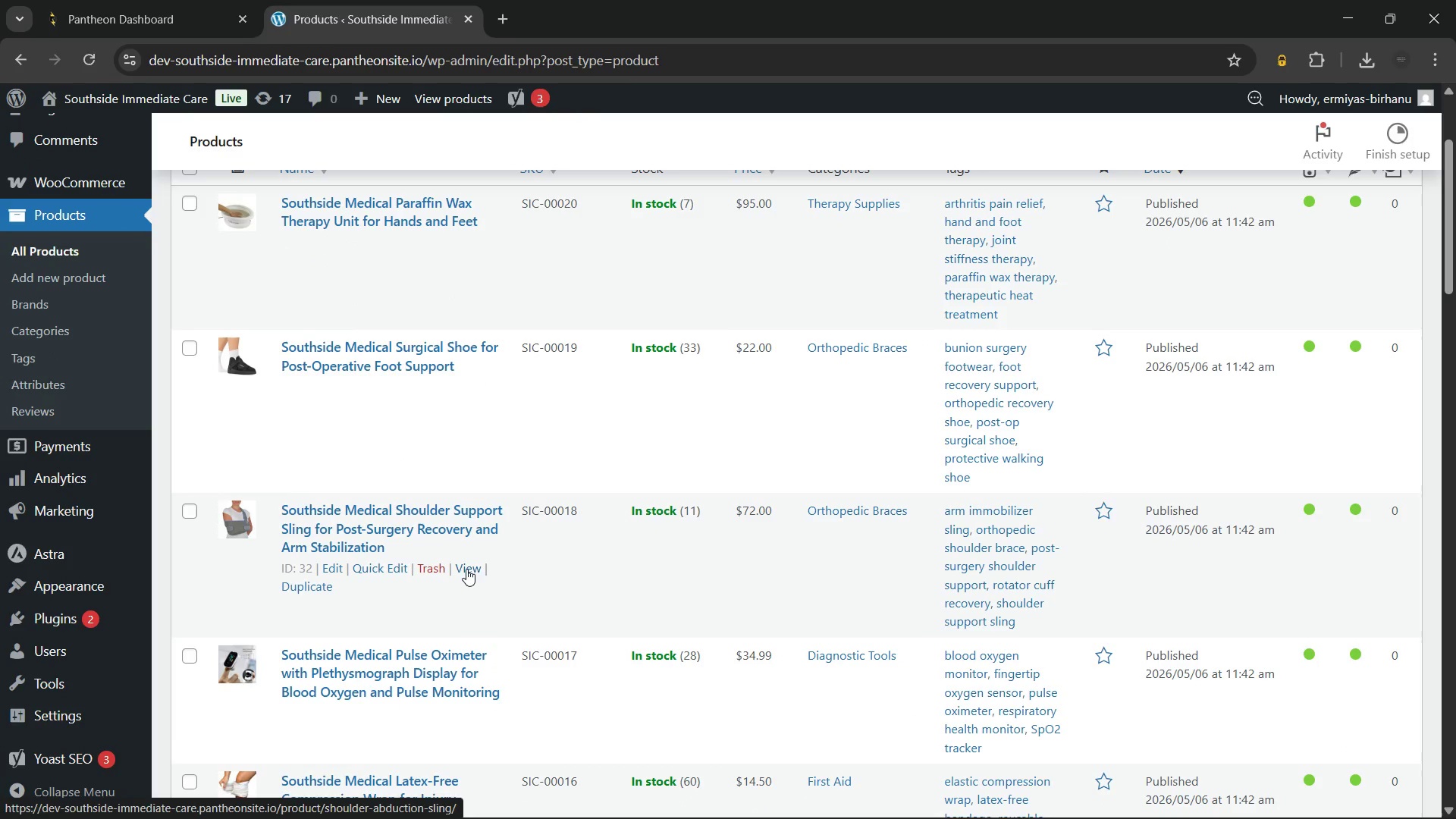 
hold_key(key=ControlLeft, duration=0.75)
left_click([466, 569])
 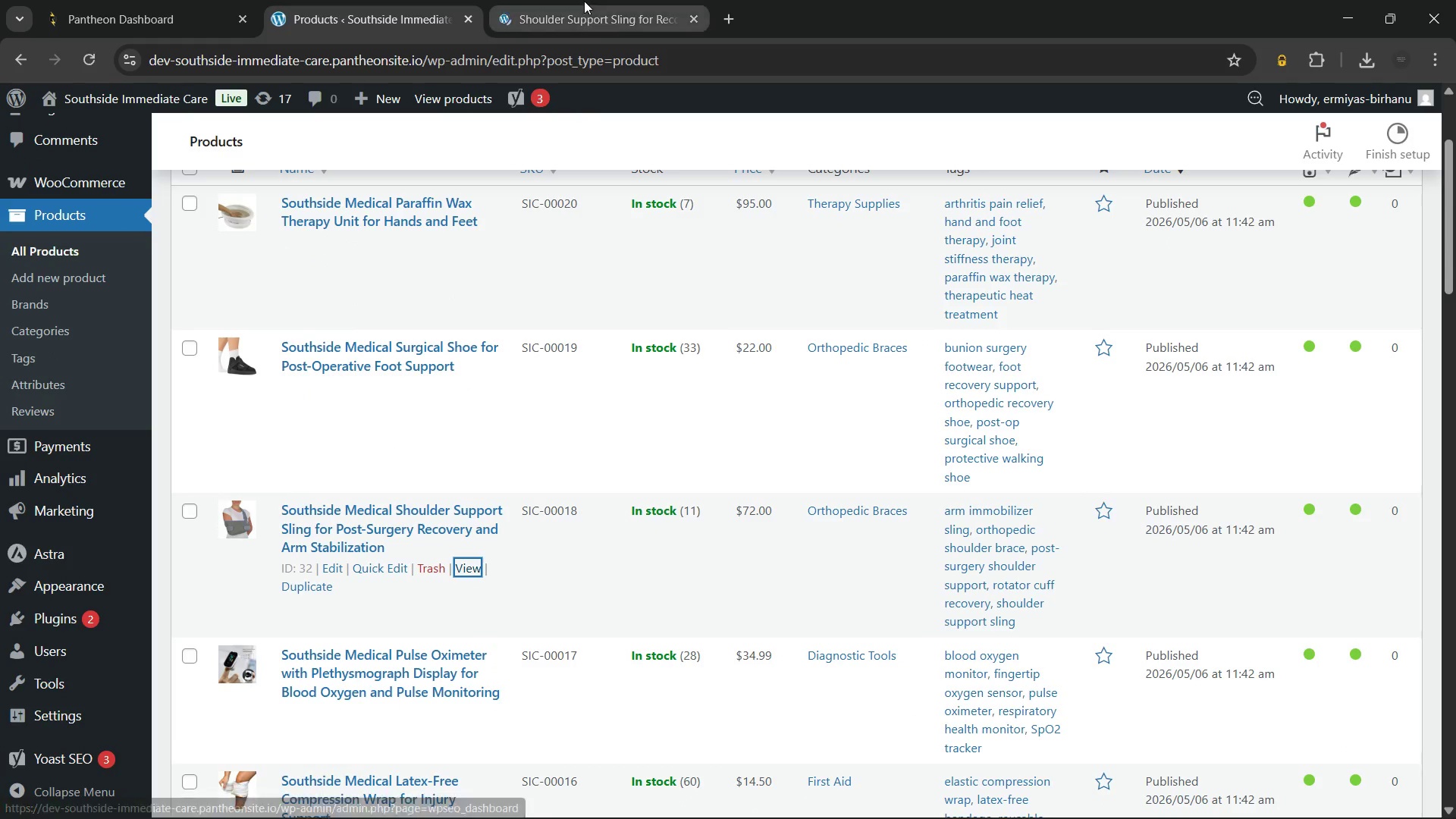 
left_click([584, 1])
 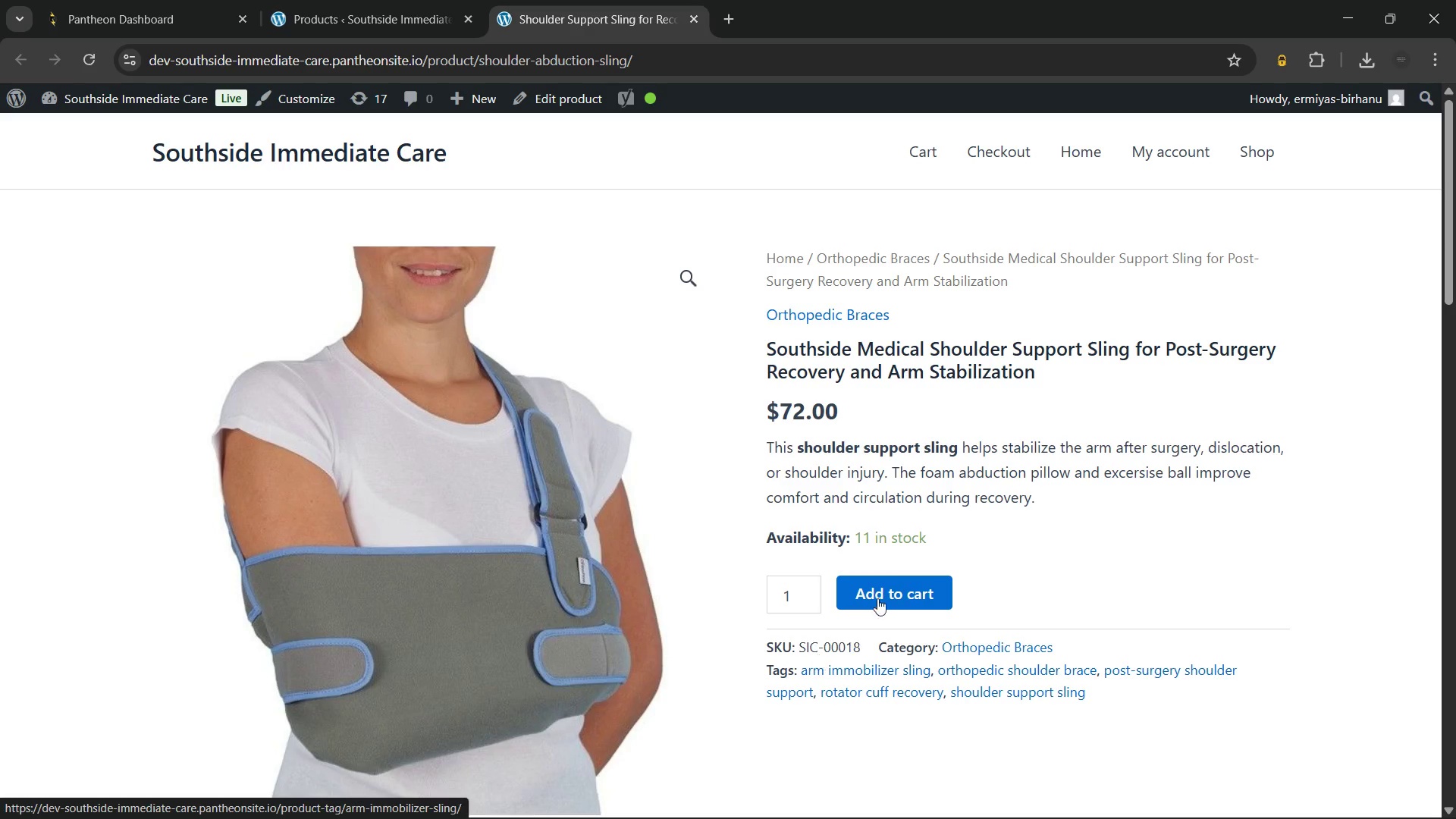 
scroll: coordinate [1058, 488], scroll_direction: down, amount: 11.0
 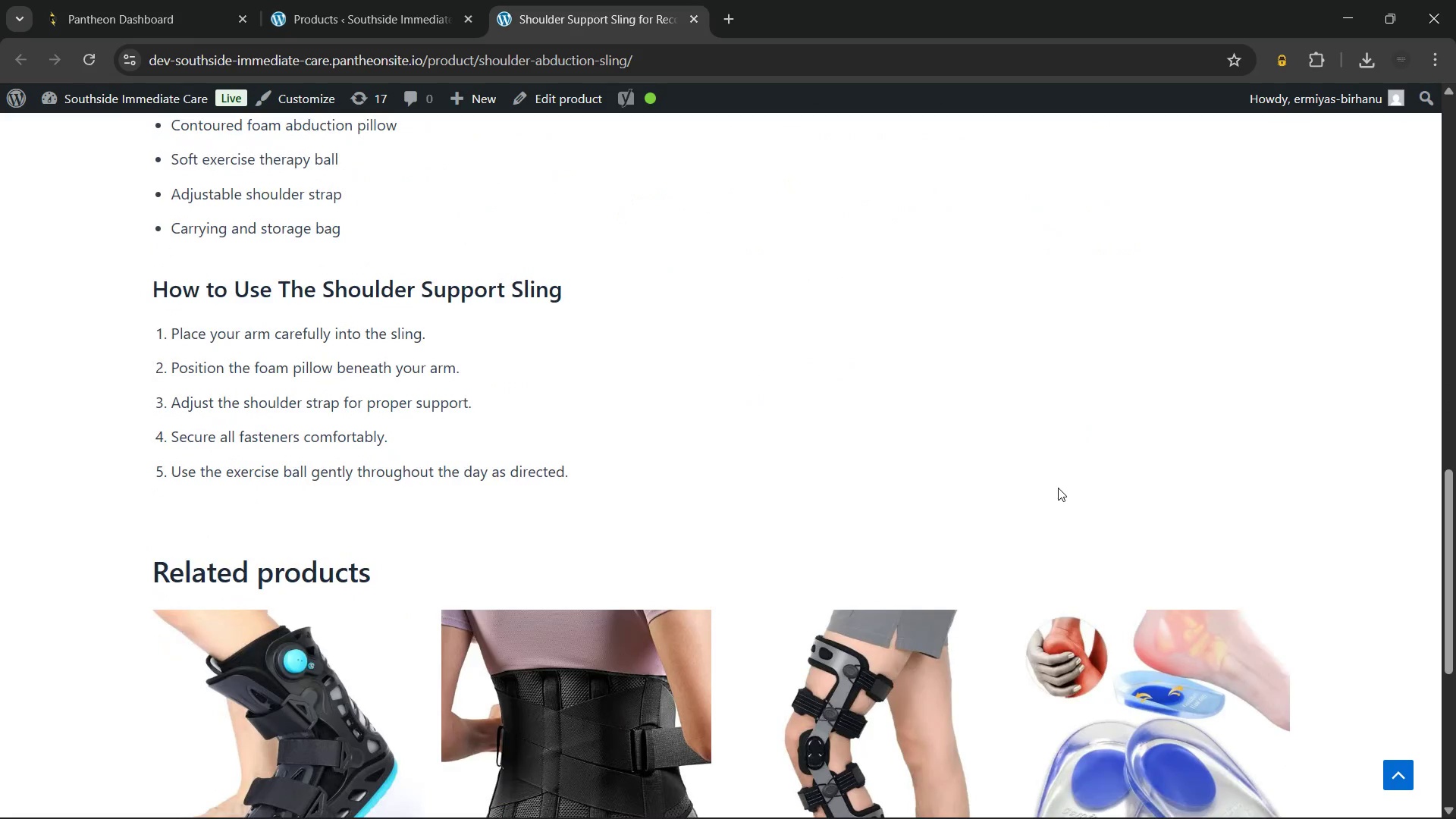 
scroll: coordinate [1058, 488], scroll_direction: none, amount: 0.0
 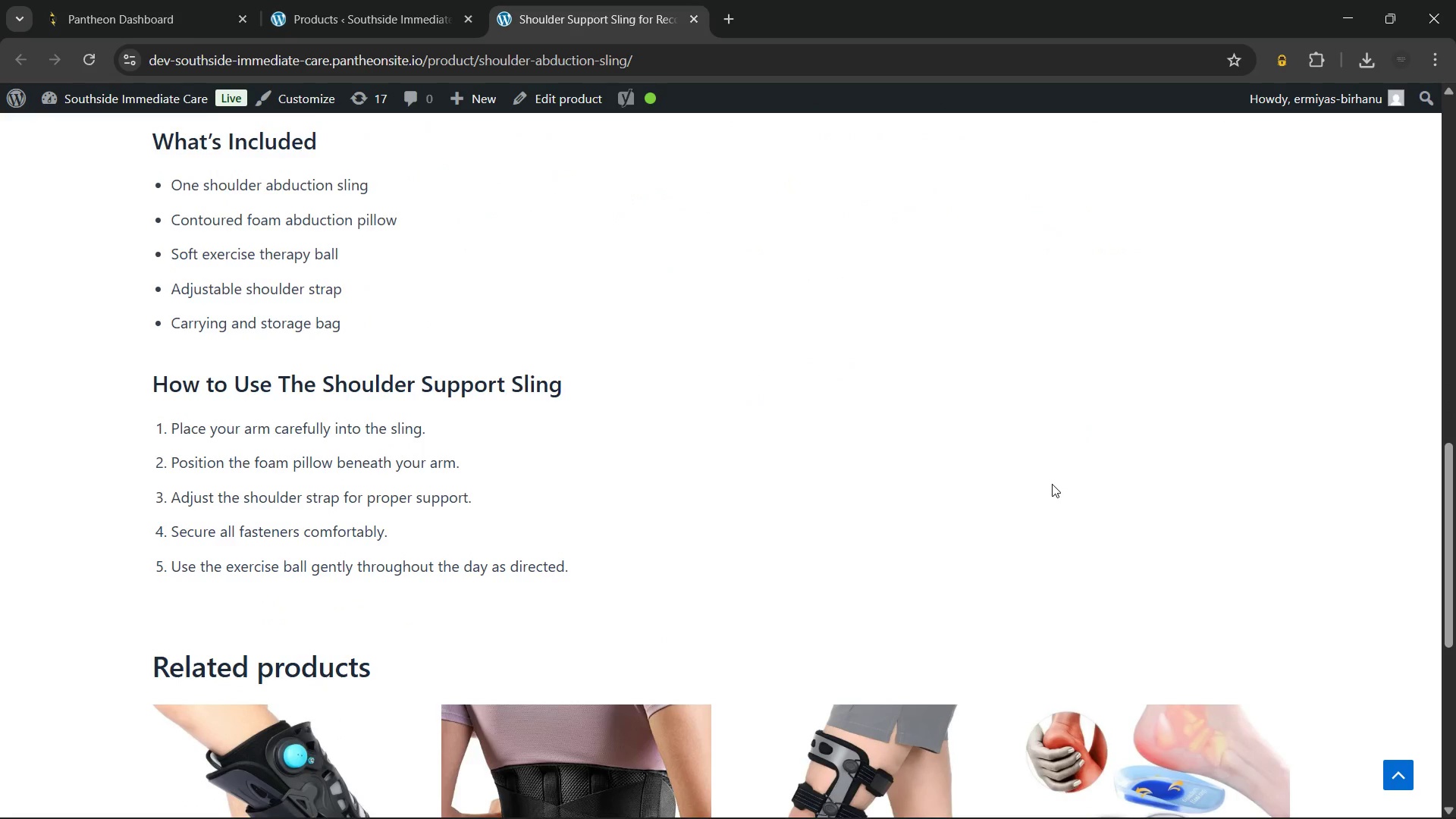 
scroll: coordinate [1052, 484], scroll_direction: up, amount: 16.0
 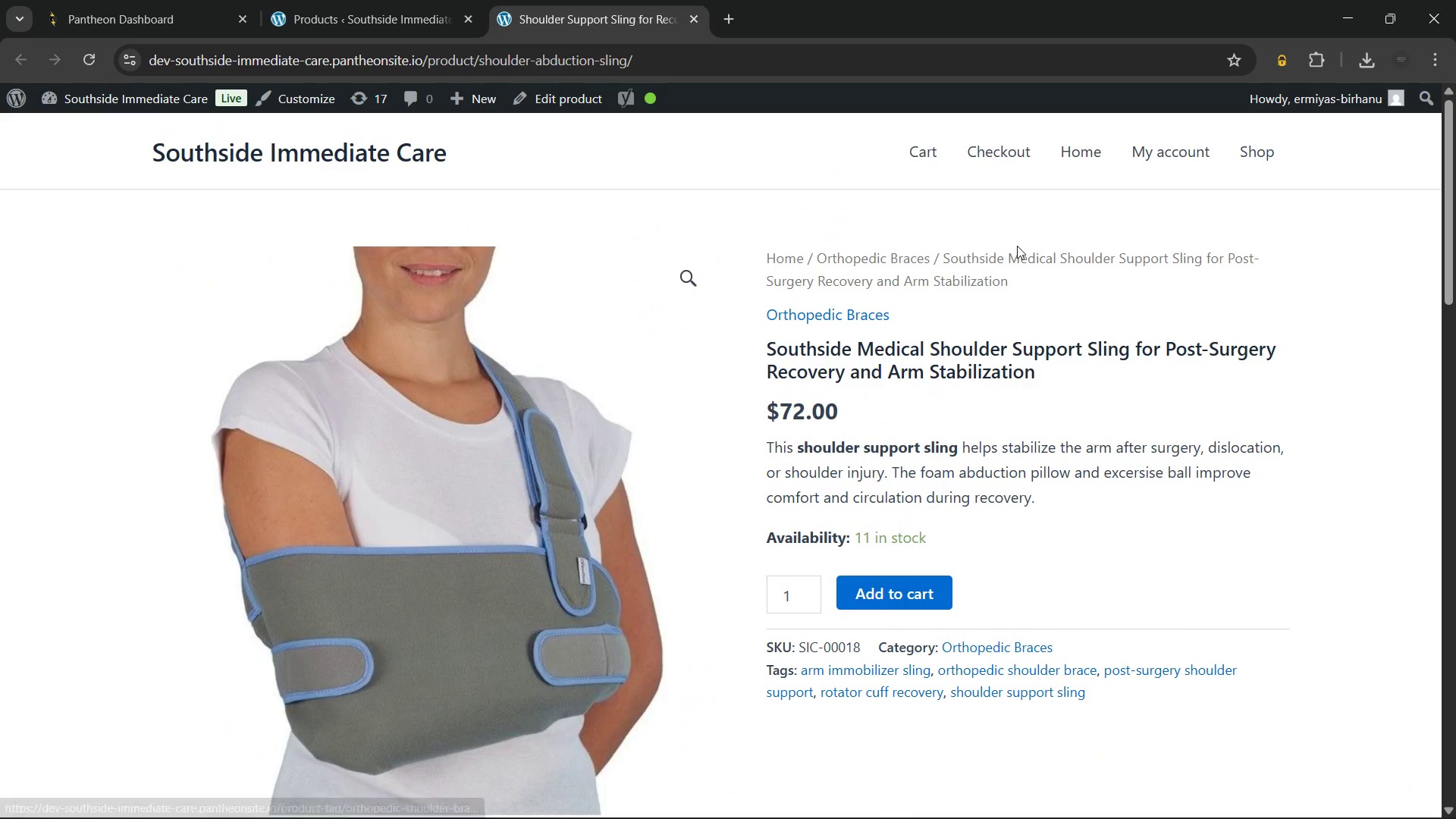 
right_click([1017, 246])
 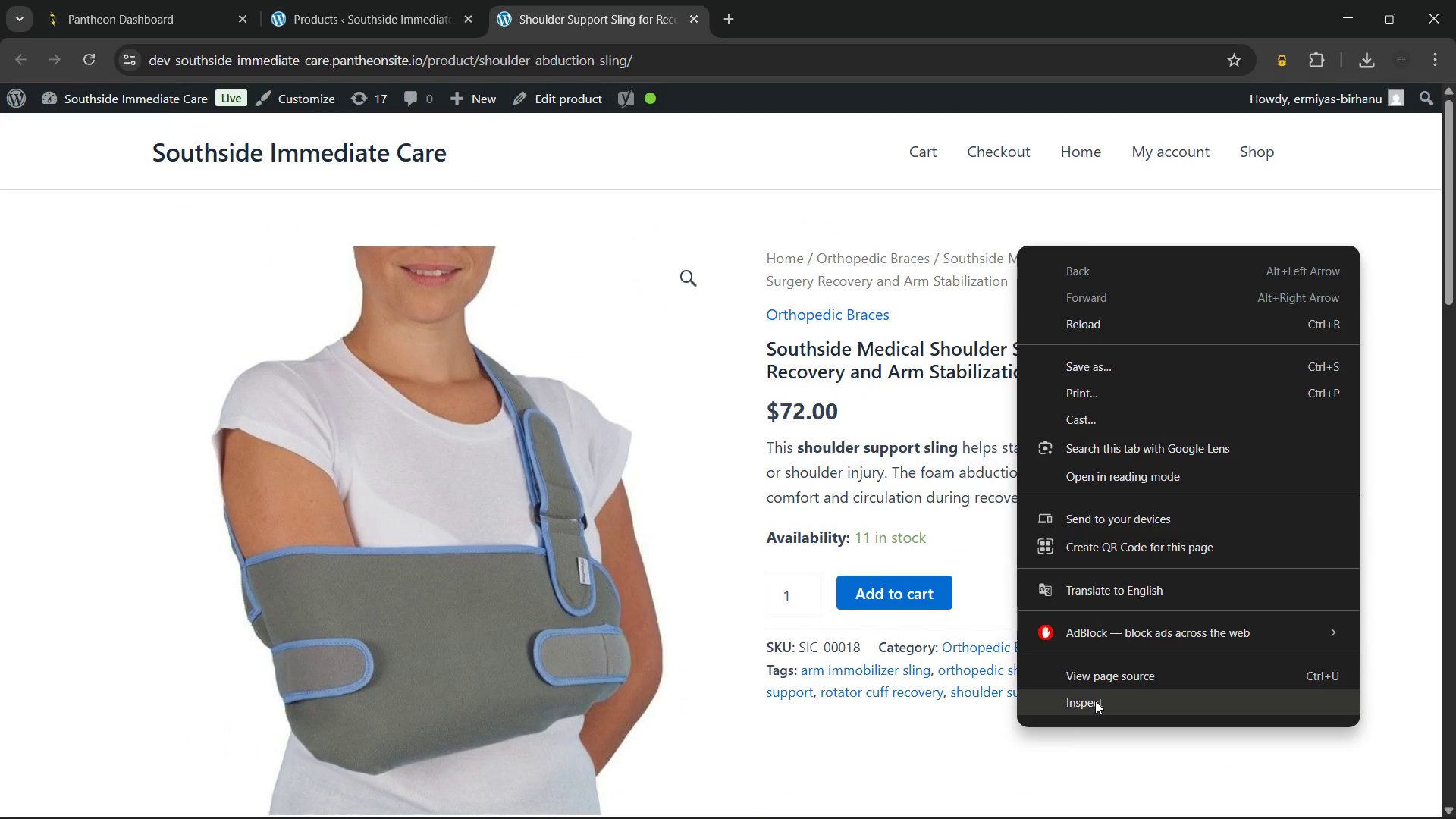 
left_click([1095, 705])
 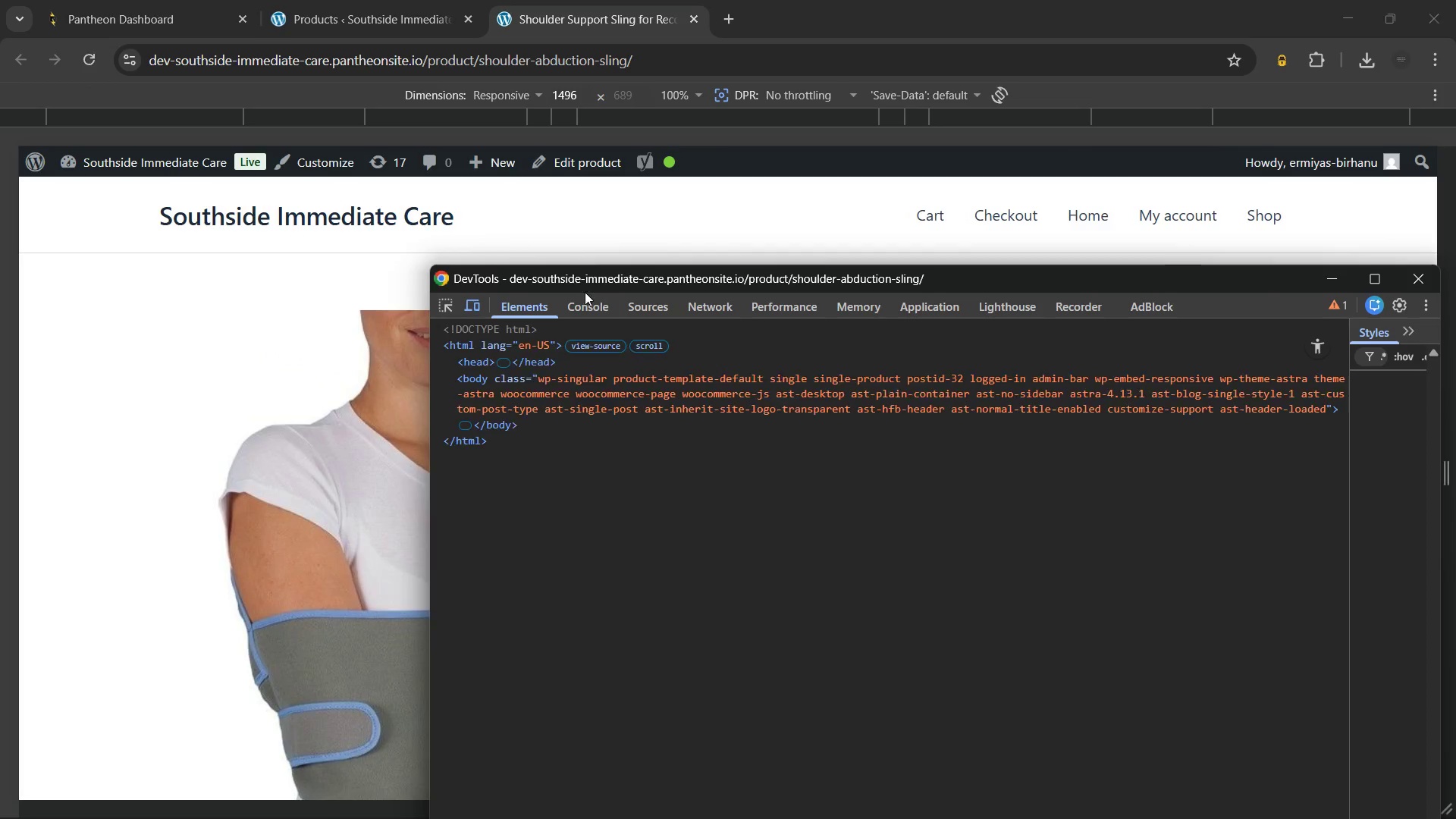 
left_click([577, 306])
 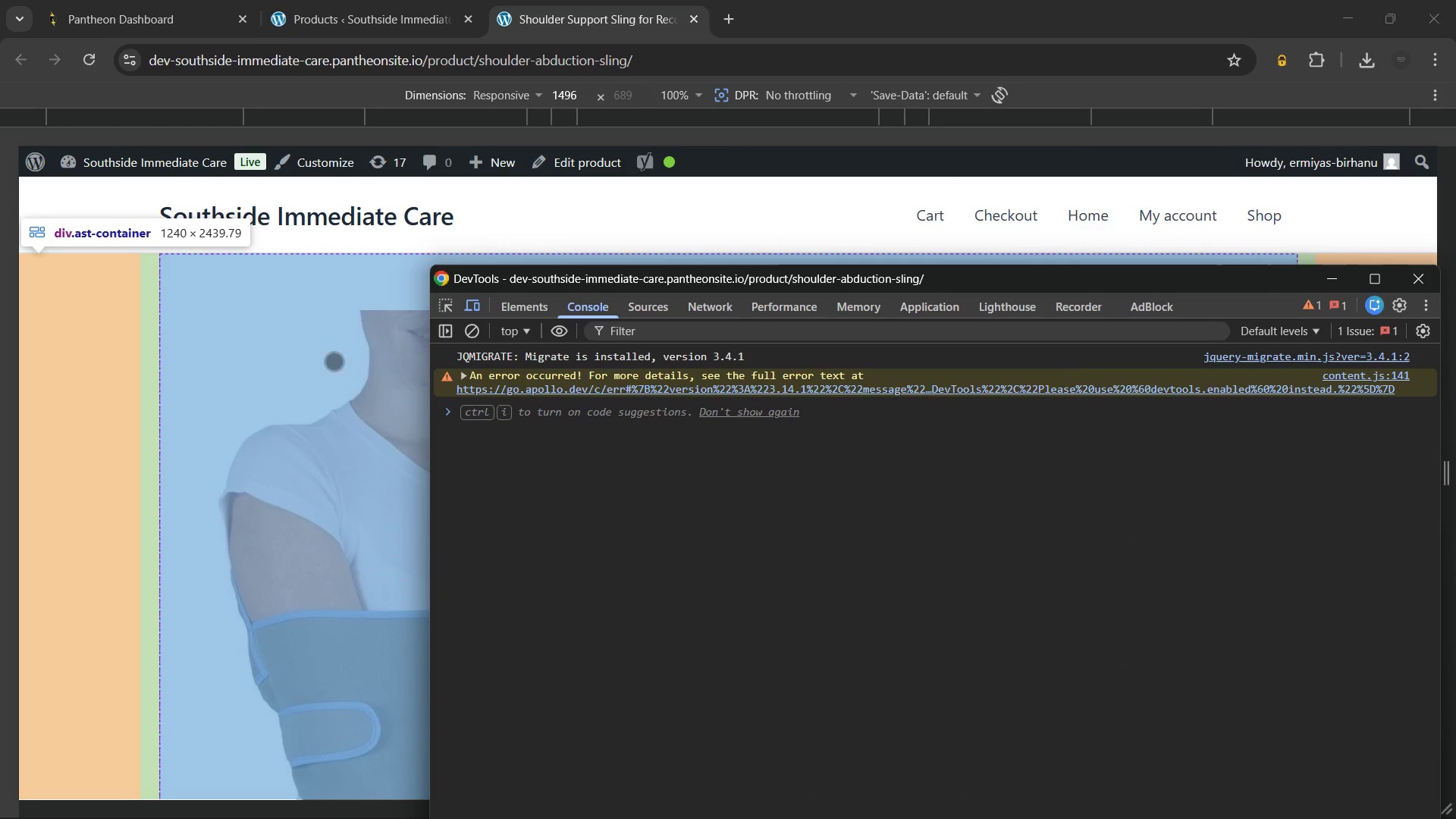 
scroll: coordinate [272, 512], scroll_direction: up, amount: 7.0
 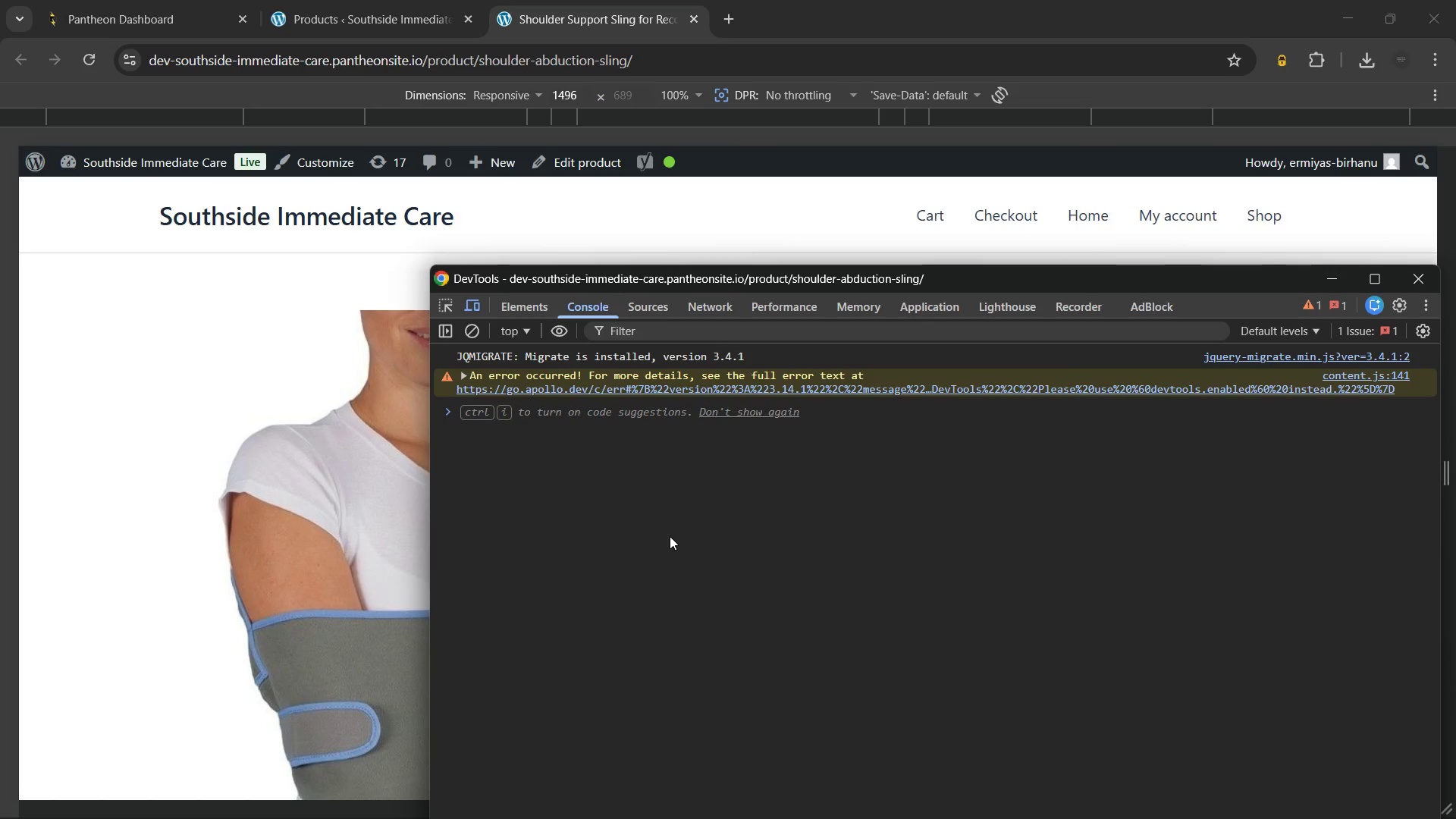 
key(Control+Shift+P)
 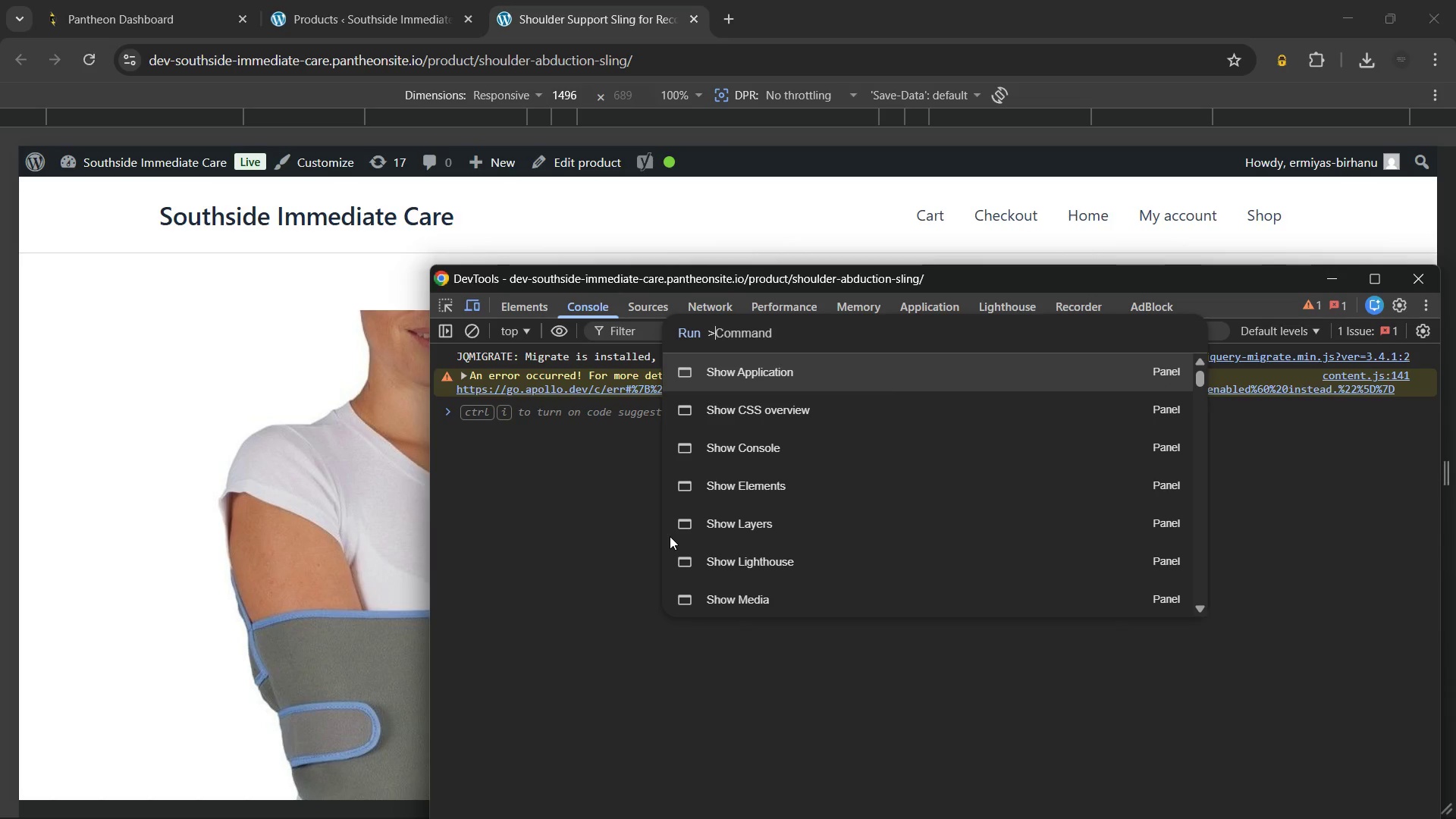 
type(ful)
 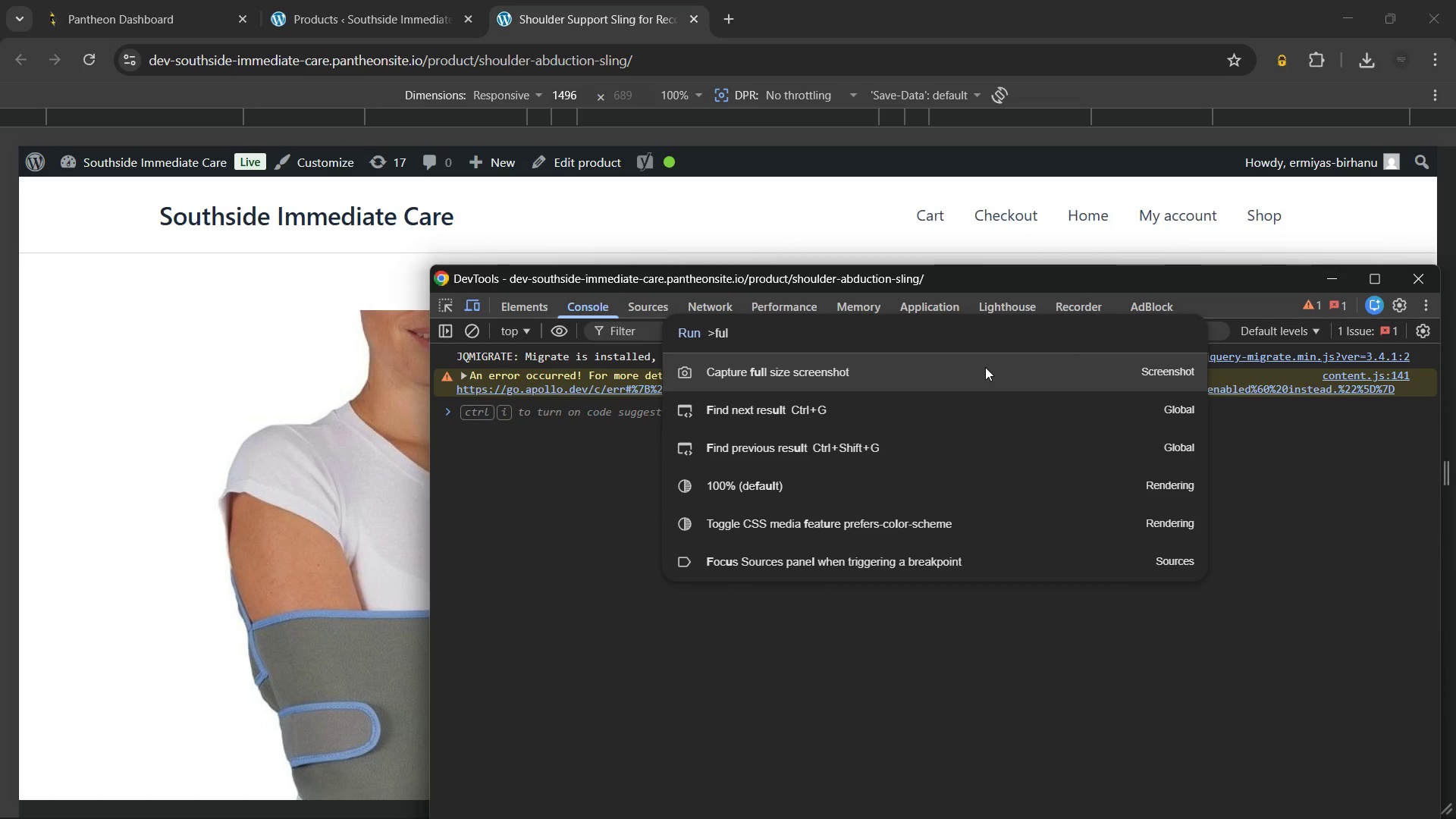 
left_click([985, 367])
 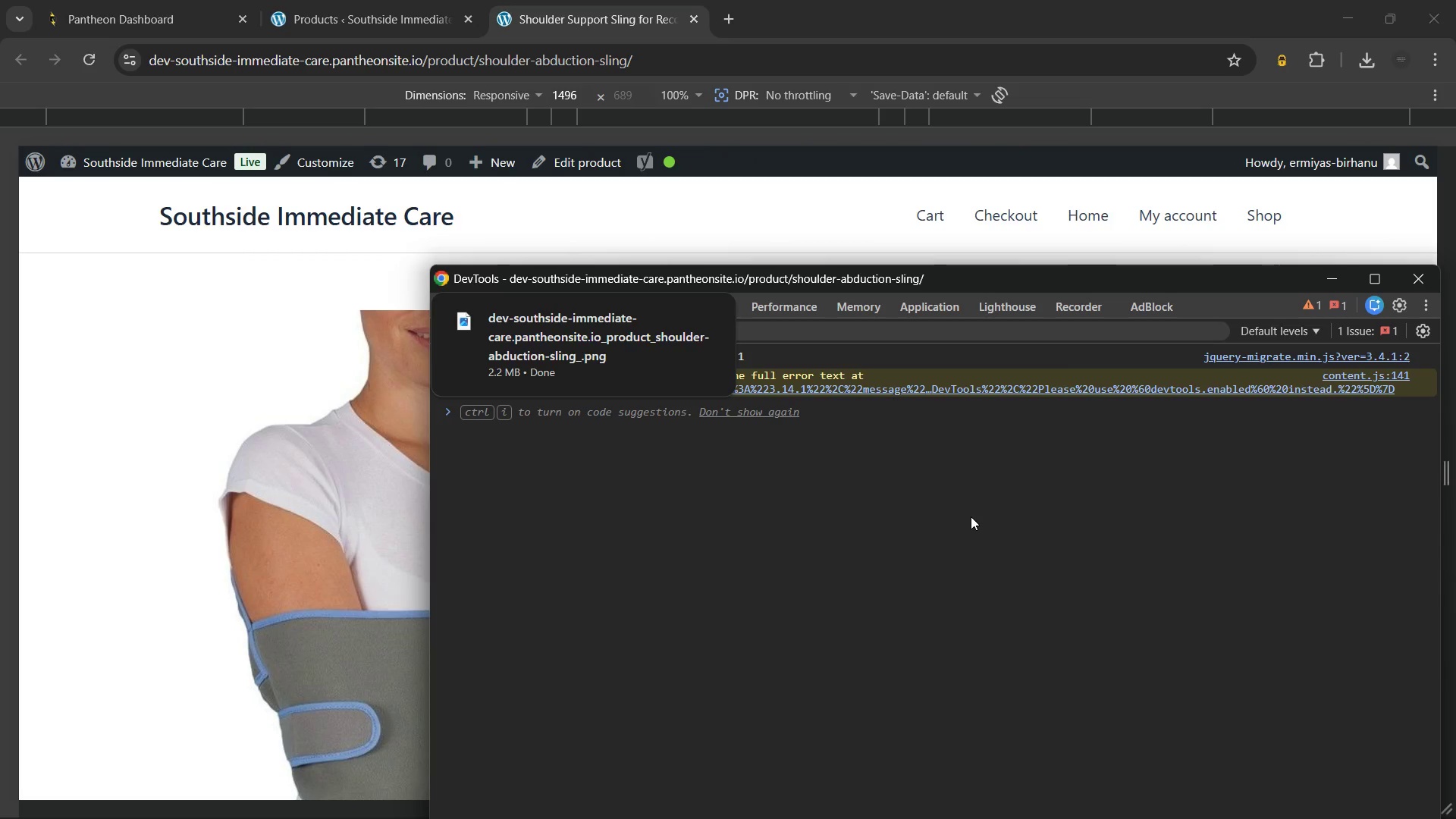 
wait(6.97)
 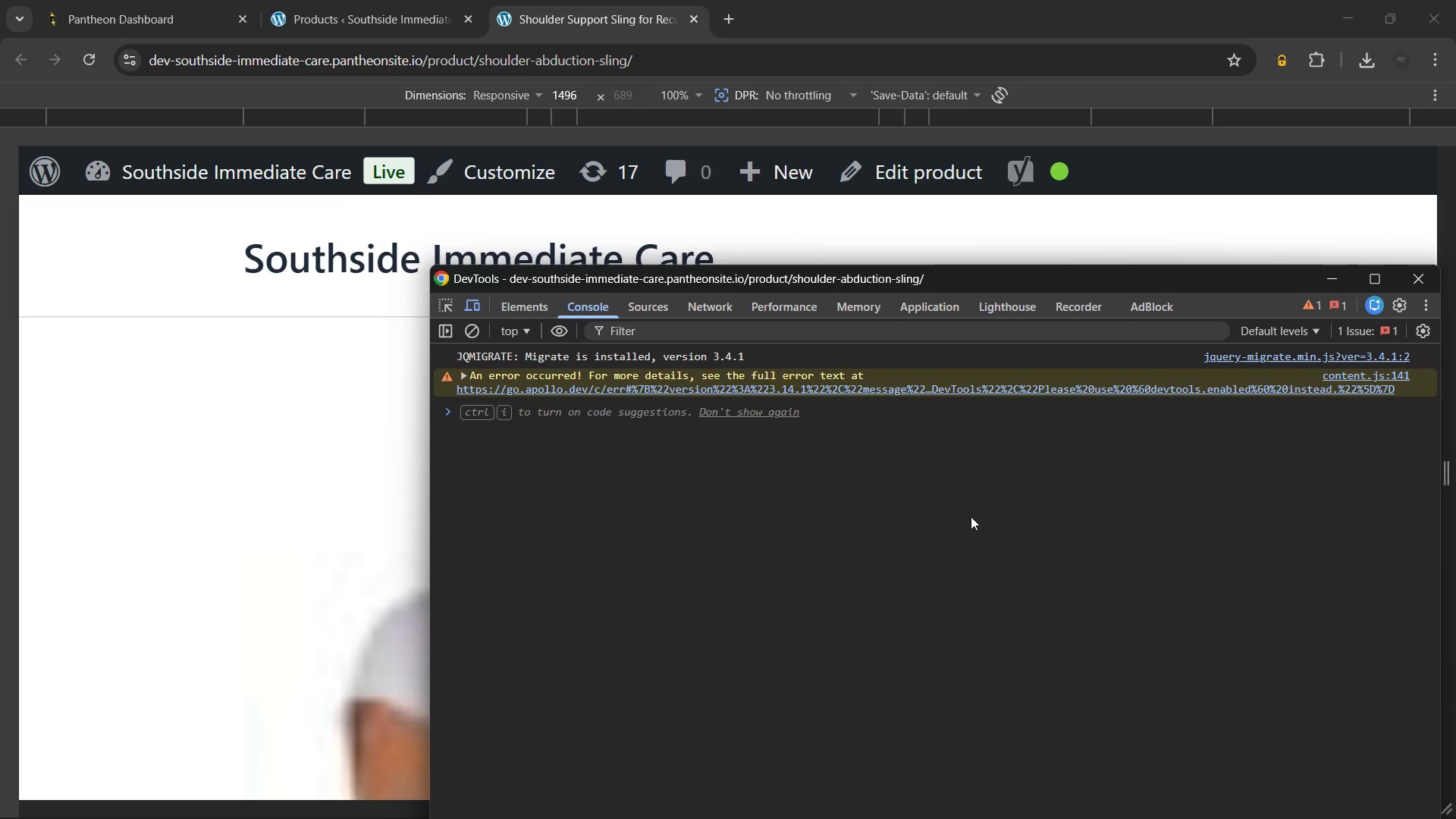 
left_click([704, 318])
 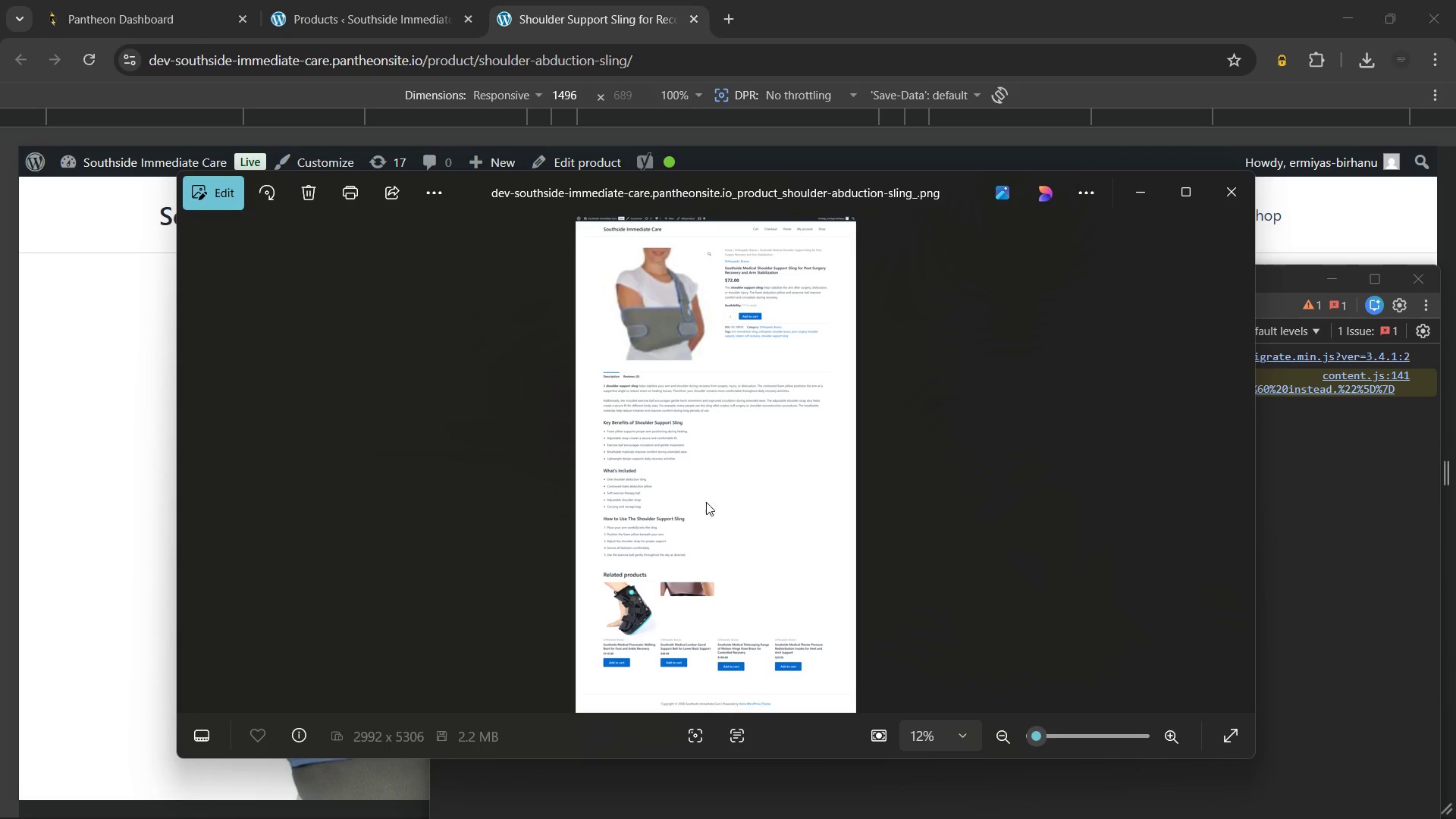 
wait(5.34)
 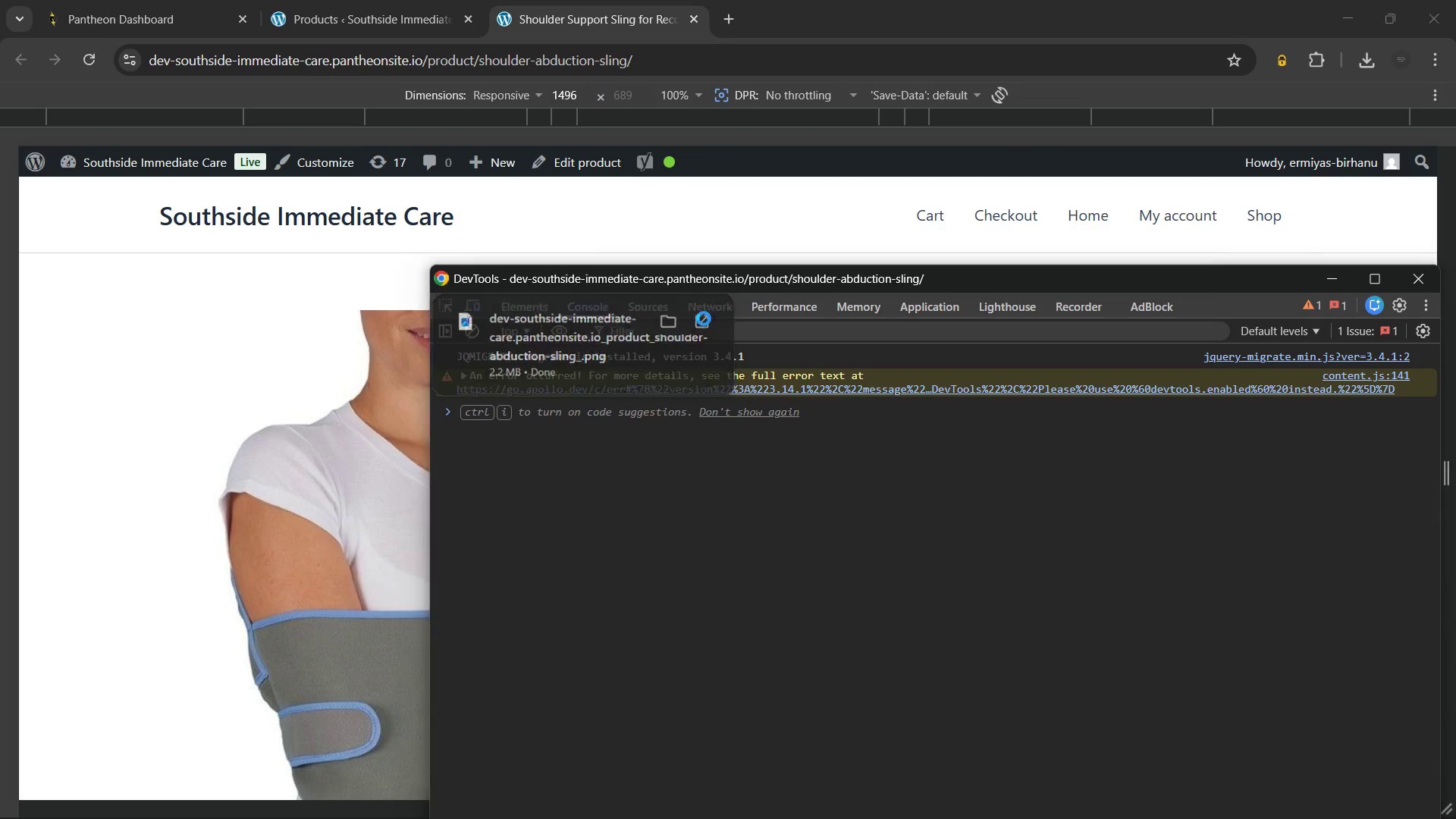 
scroll: coordinate [708, 504], scroll_direction: none, amount: 0.0
 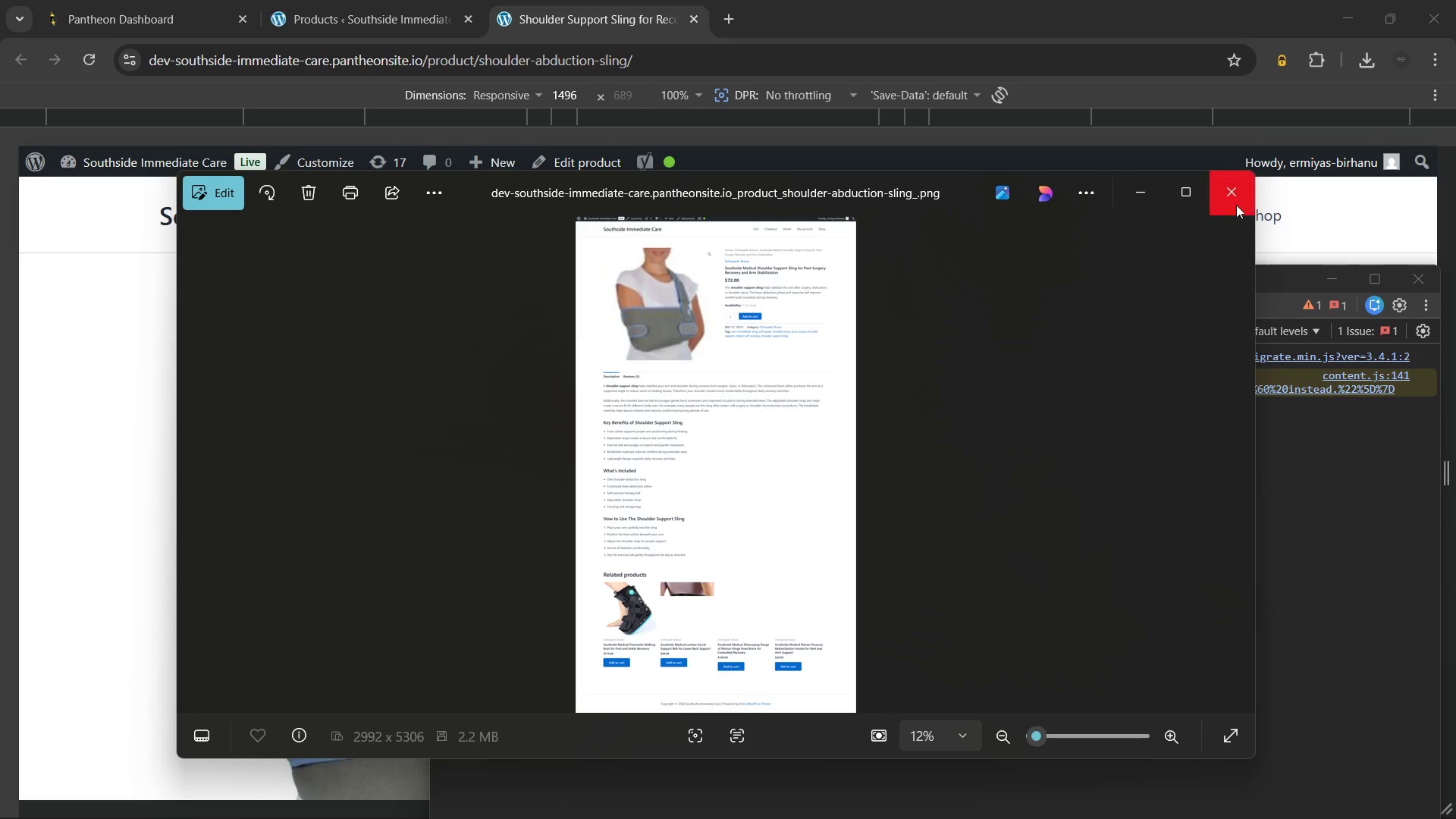 
left_click([1234, 197])
 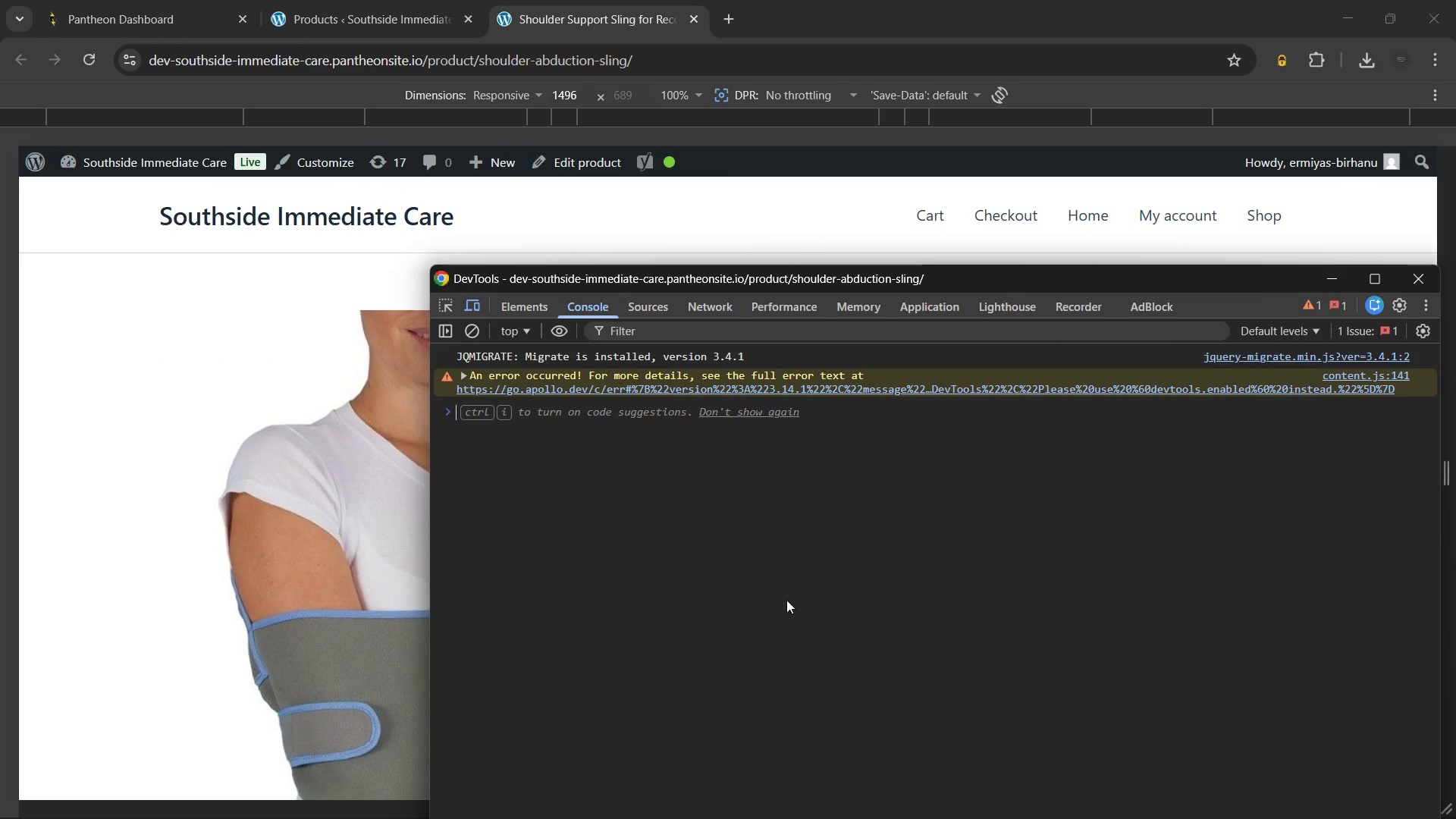 
key(Control+ControlLeft)
 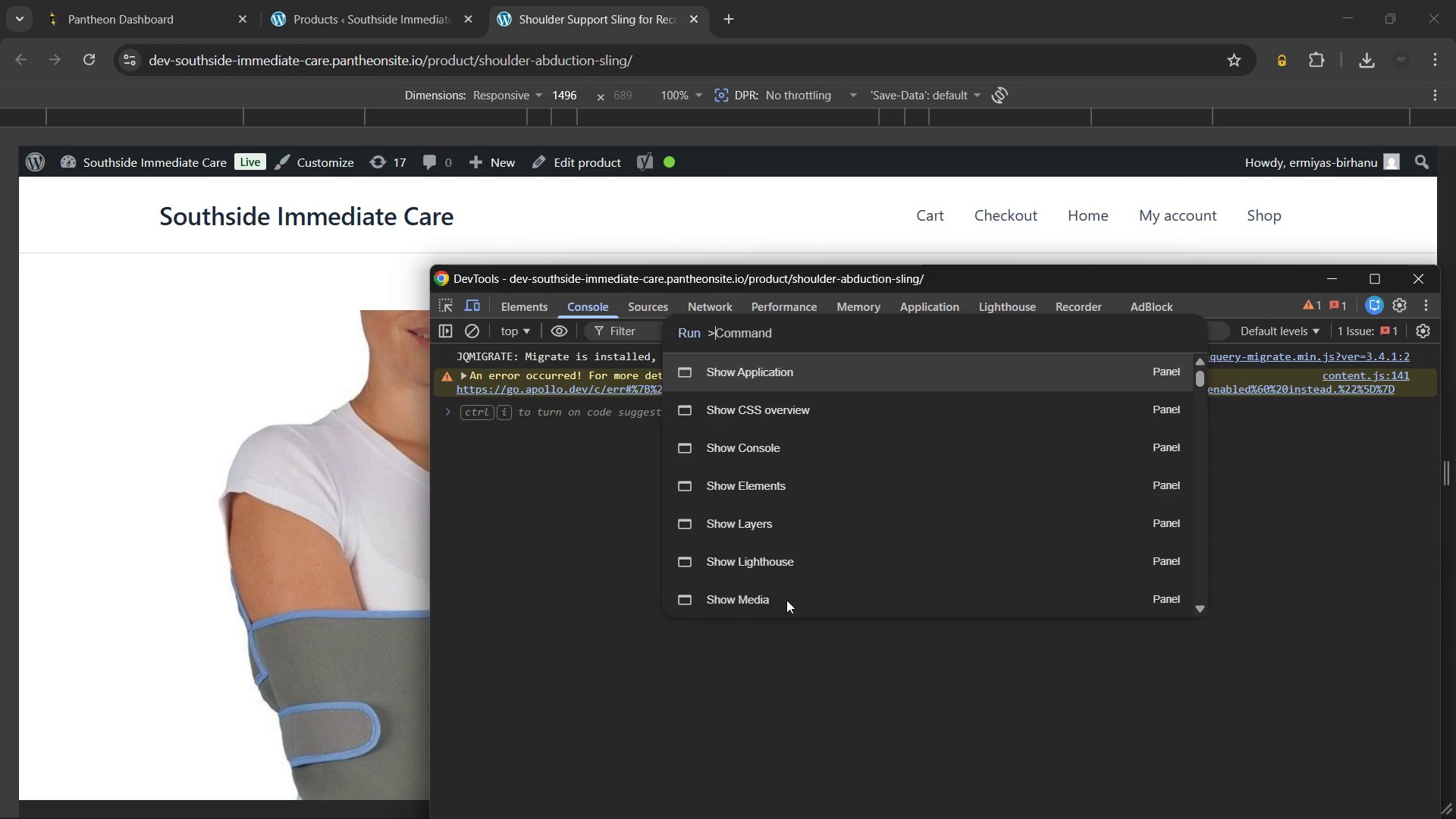 
key(Control+Shift+ShiftLeft)
 